 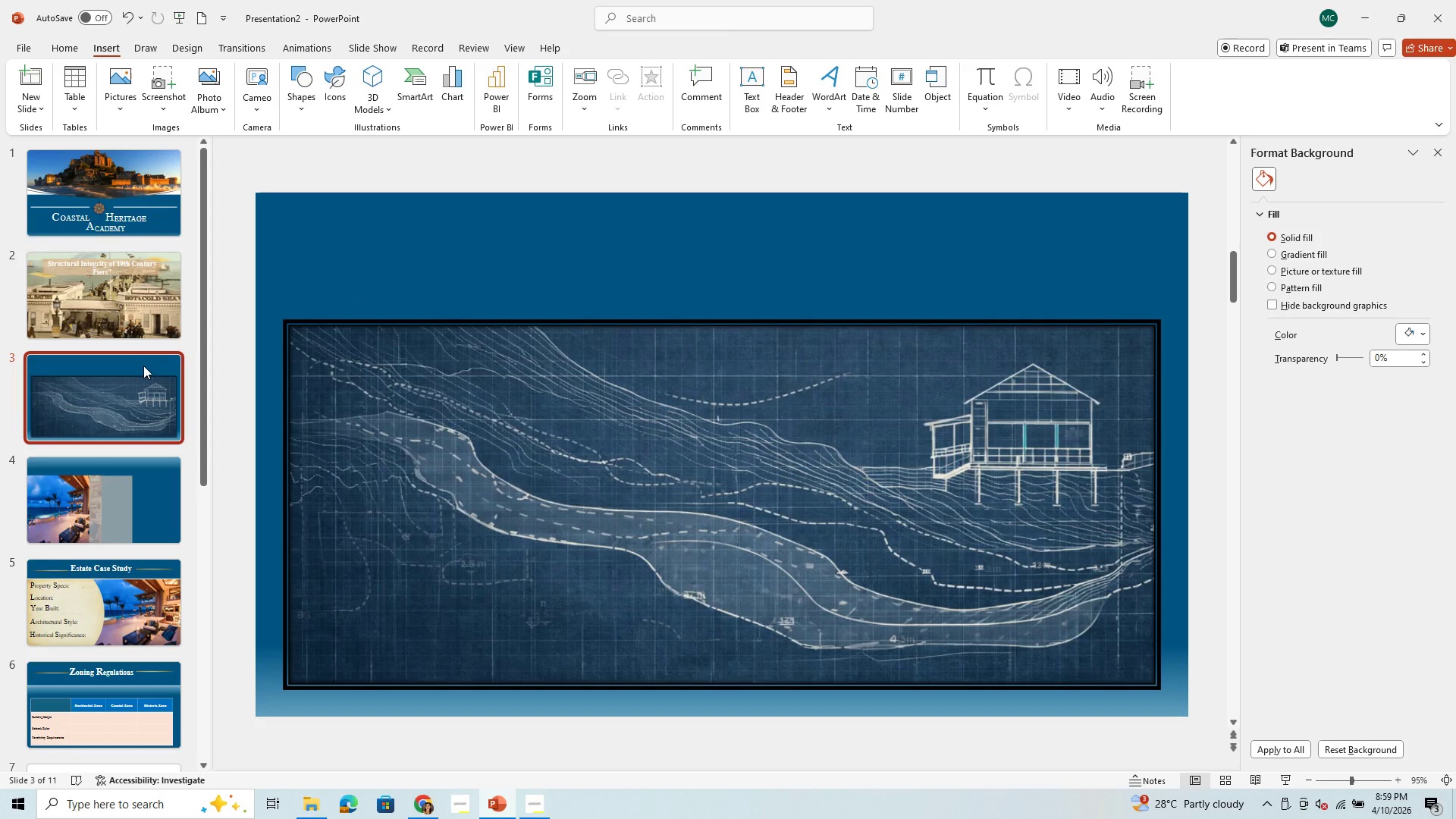 
left_click([127, 567])
 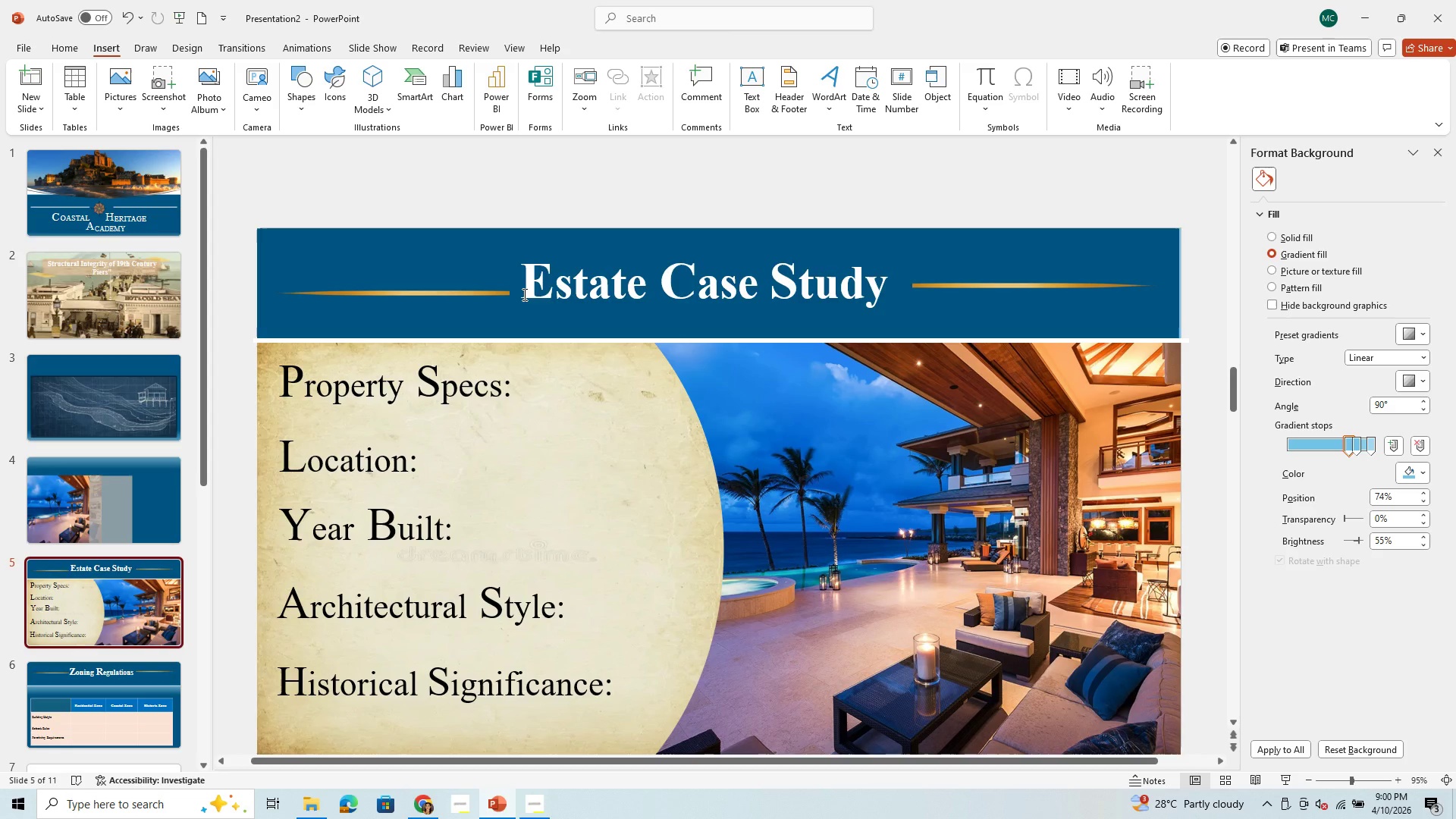 
left_click_drag(start_coordinate=[523, 294], to_coordinate=[864, 317])
 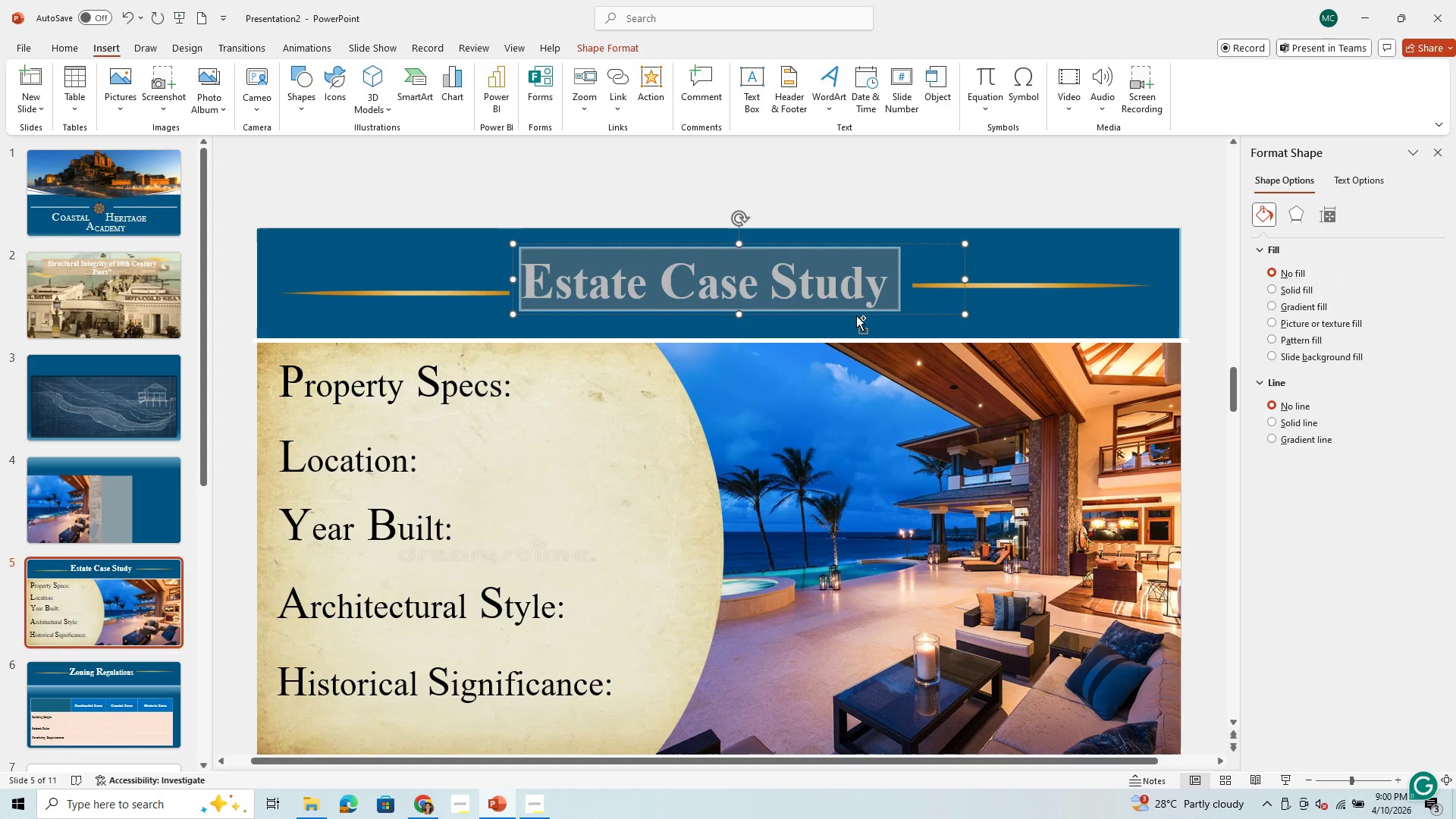 
key(Control+C)
 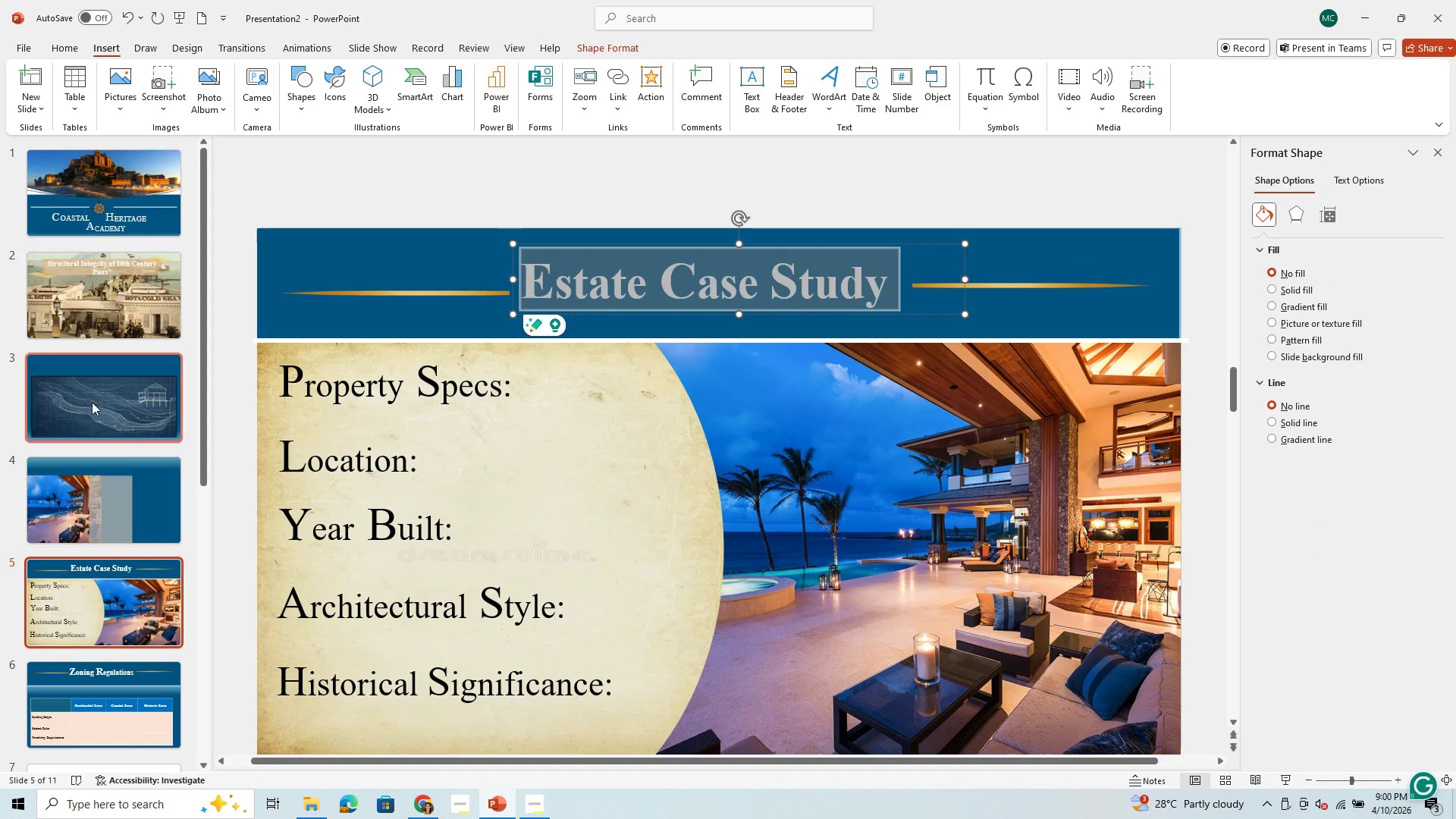 
left_click([89, 394])
 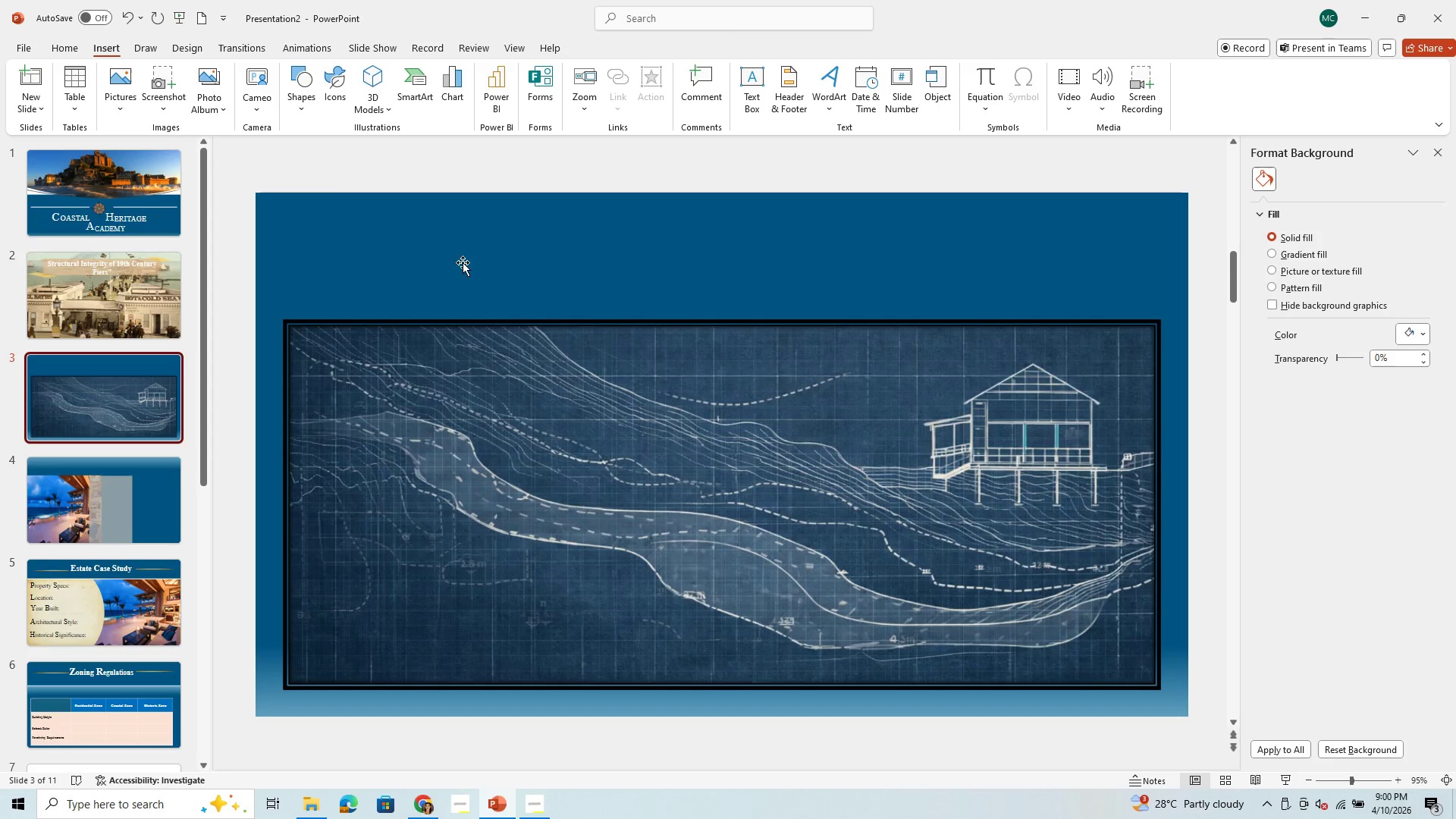 
left_click([479, 263])
 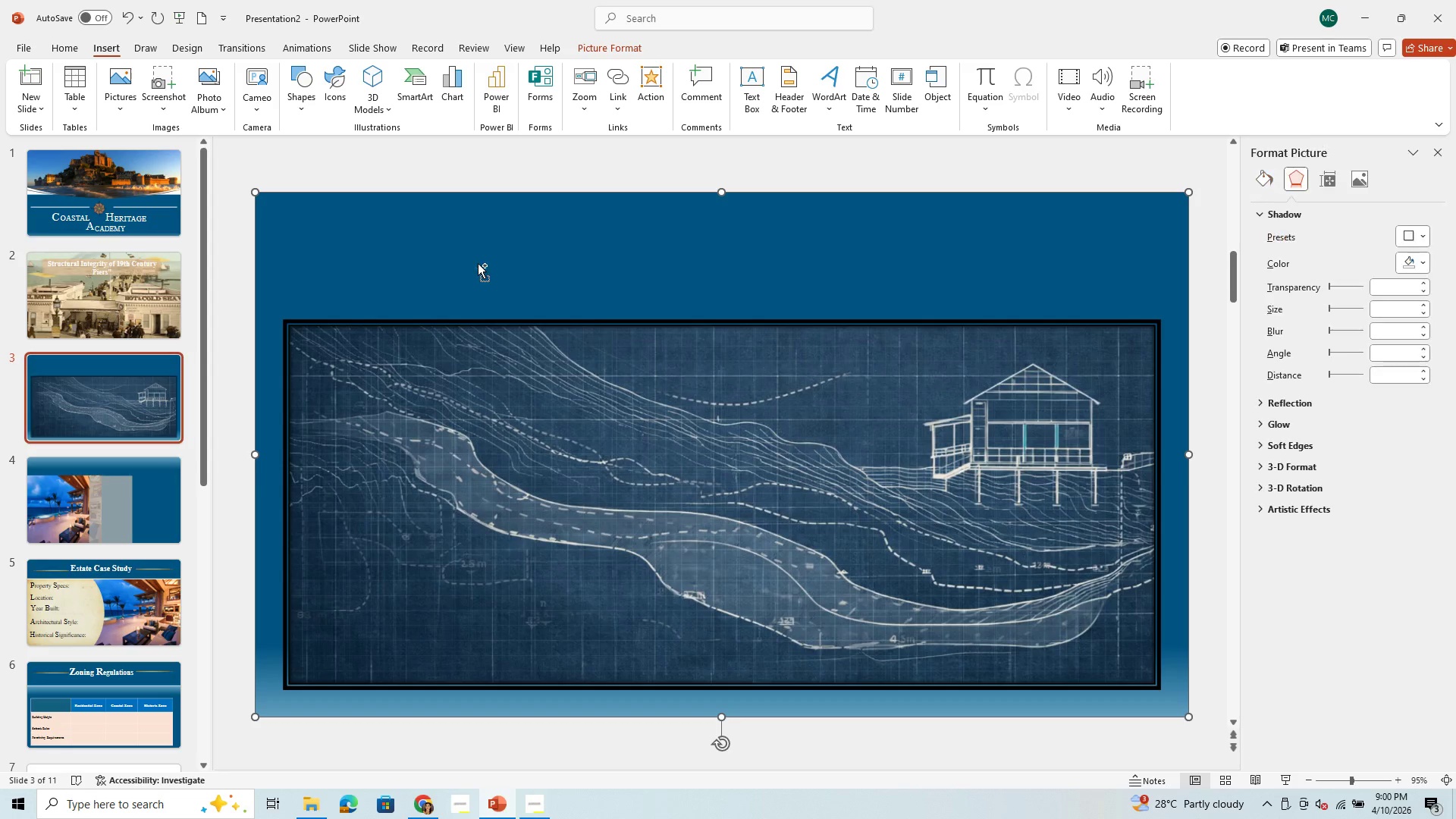 
key(Control+V)
 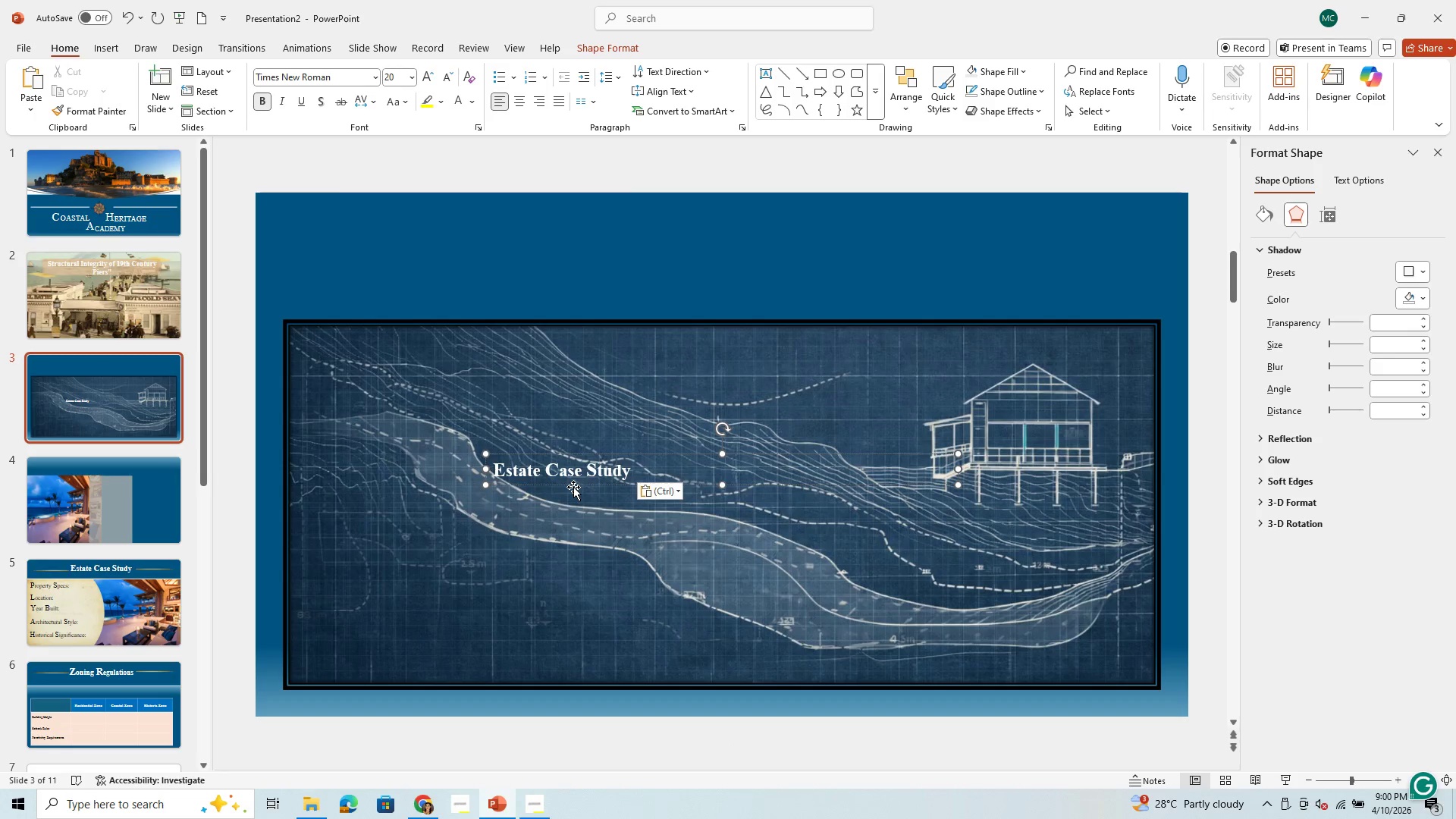 
left_click_drag(start_coordinate=[573, 487], to_coordinate=[605, 281])
 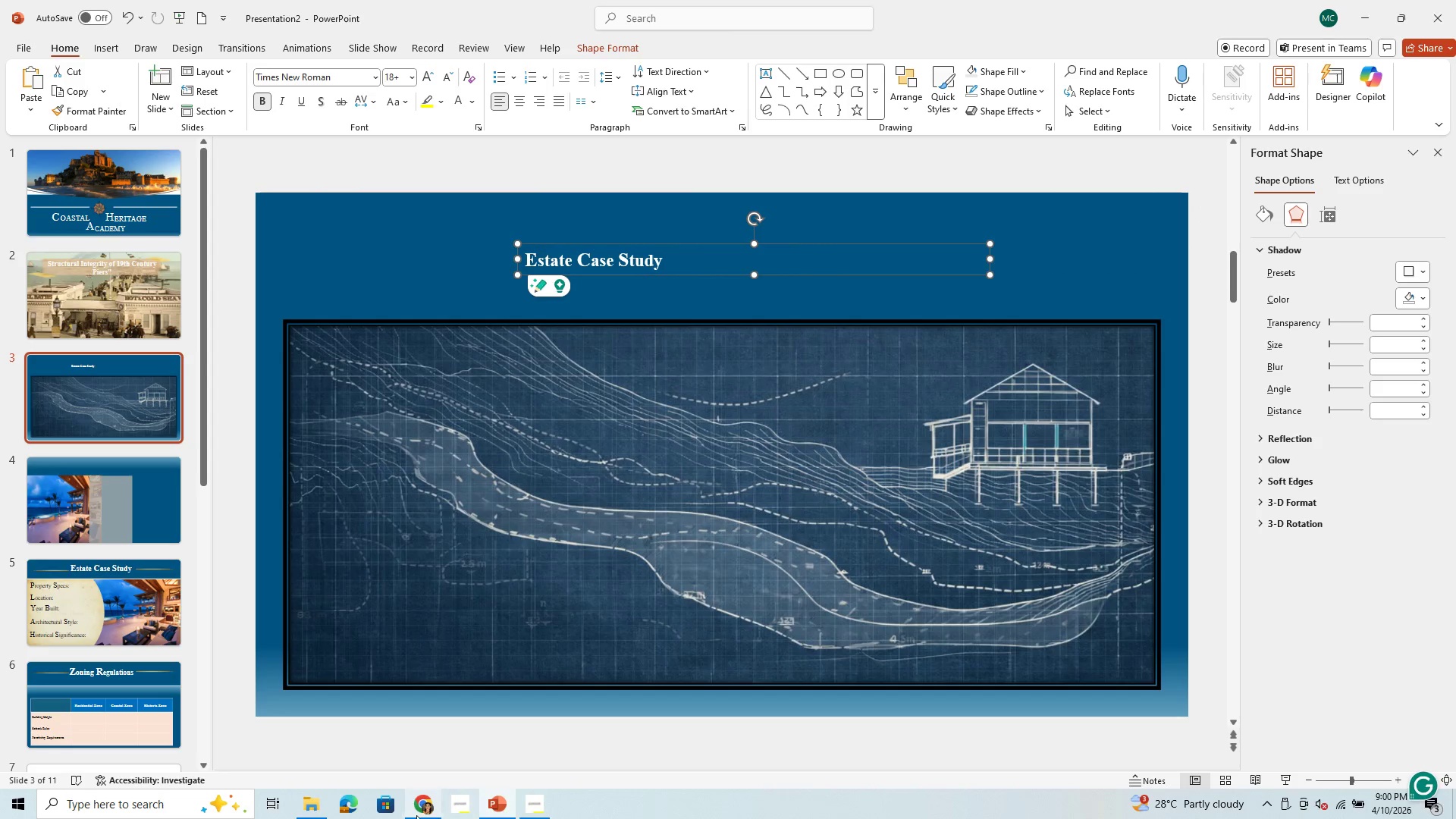 
left_click([426, 810])
 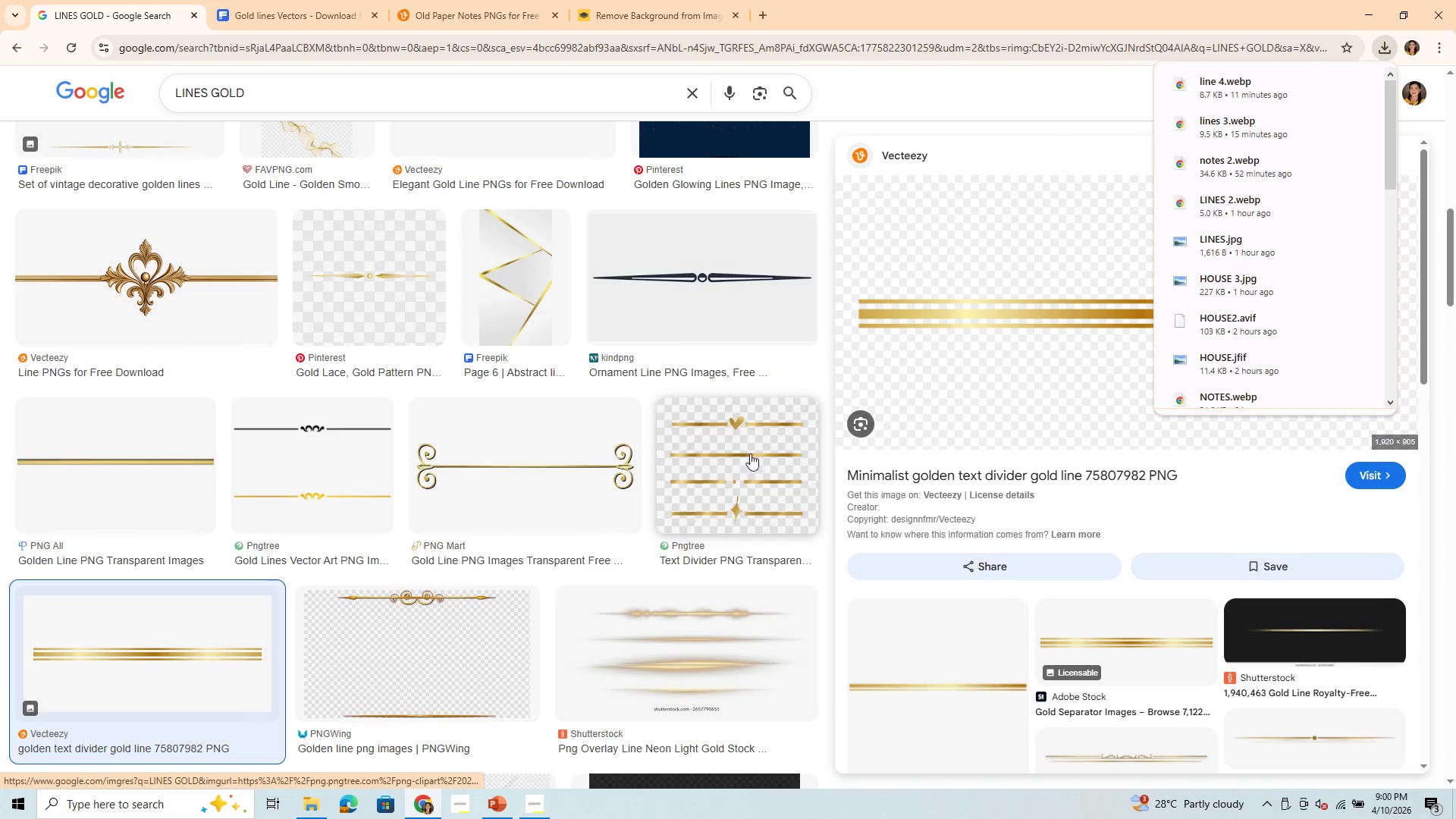 
scroll: coordinate [936, 576], scroll_direction: down, amount: 9.0
 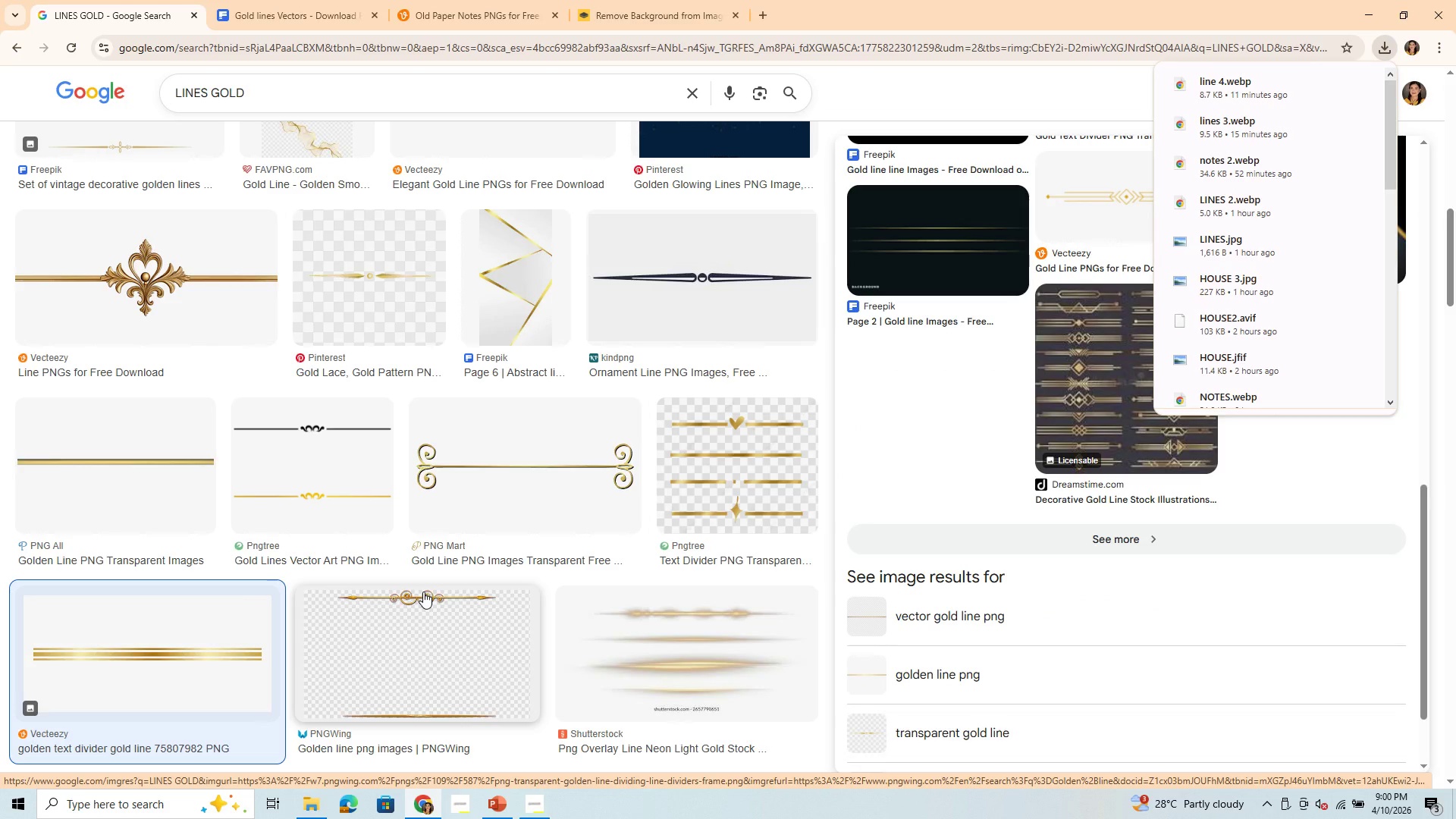 
left_click([423, 592])
 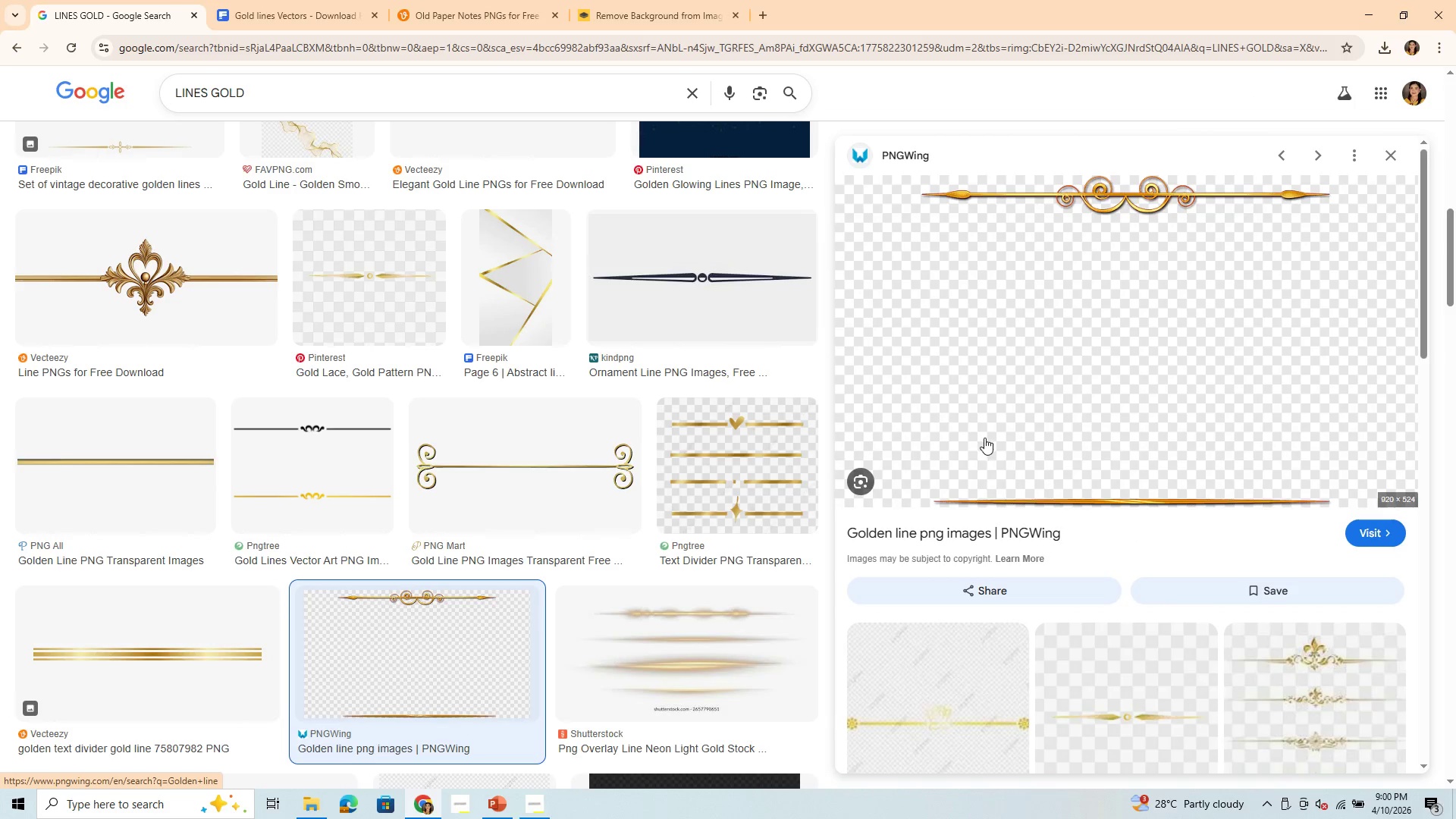 
scroll: coordinate [1044, 402], scroll_direction: down, amount: 1.0
 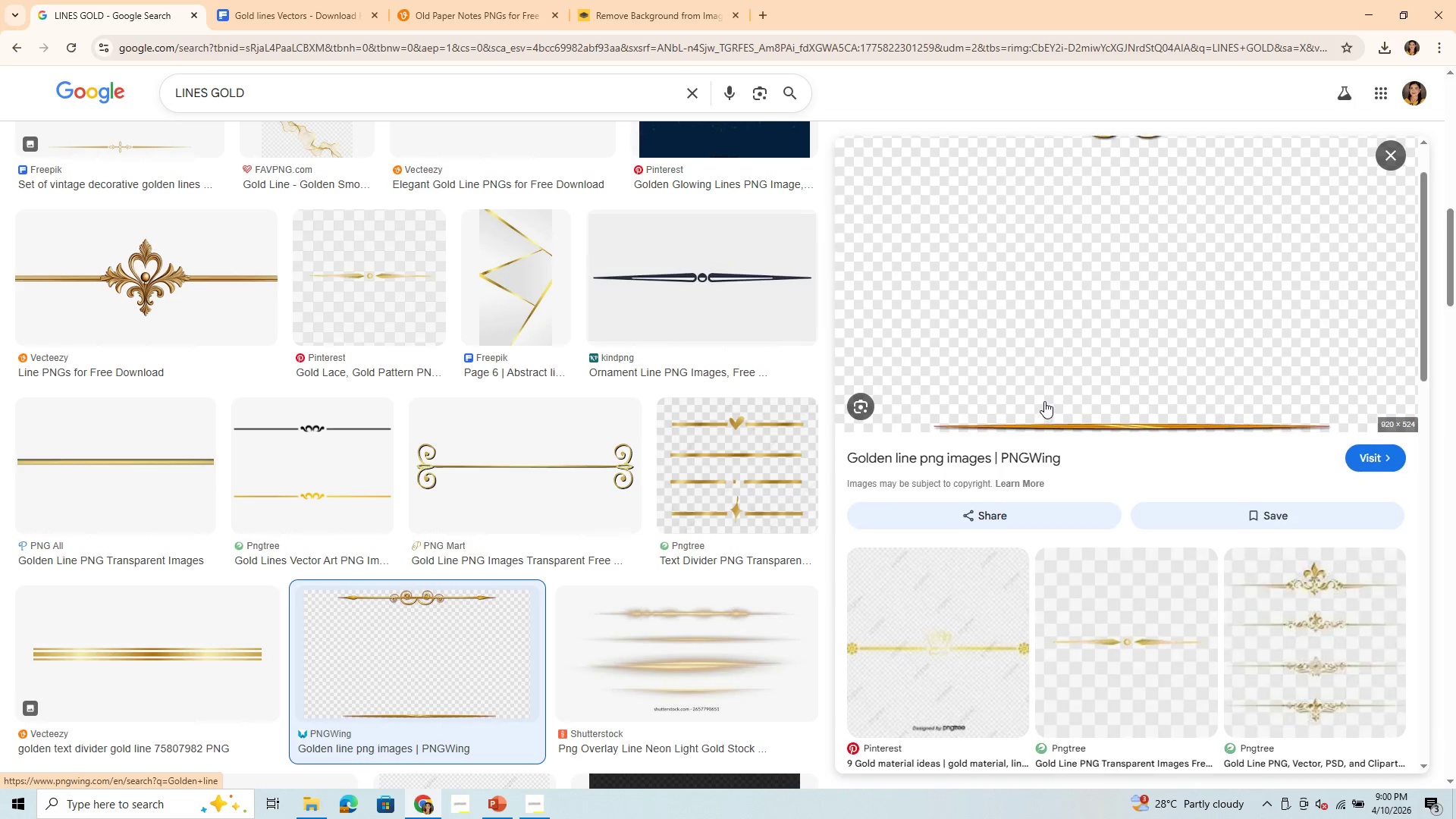 
scroll: coordinate [1044, 401], scroll_direction: up, amount: 1.0
 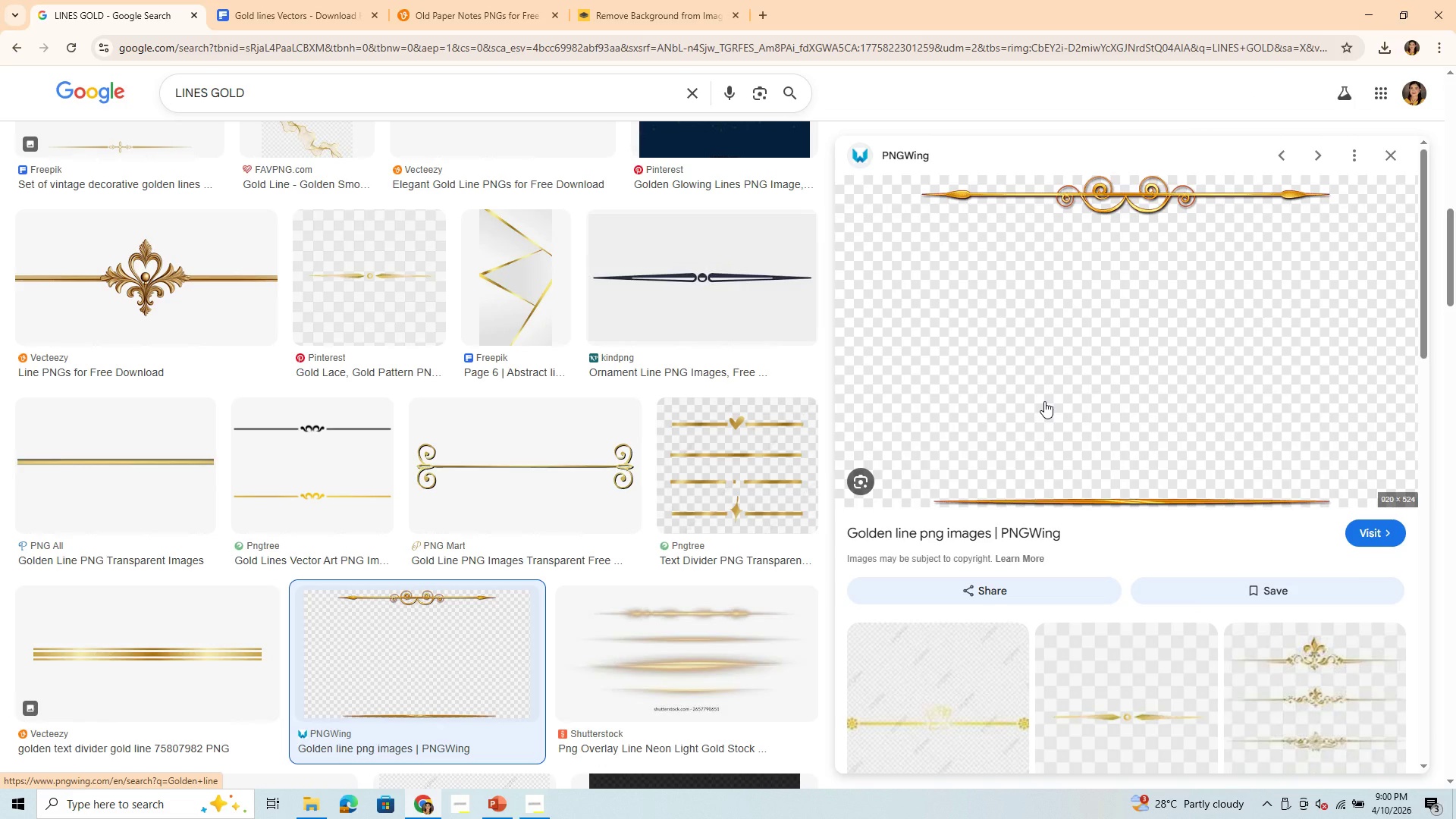 
left_click([1044, 401])
 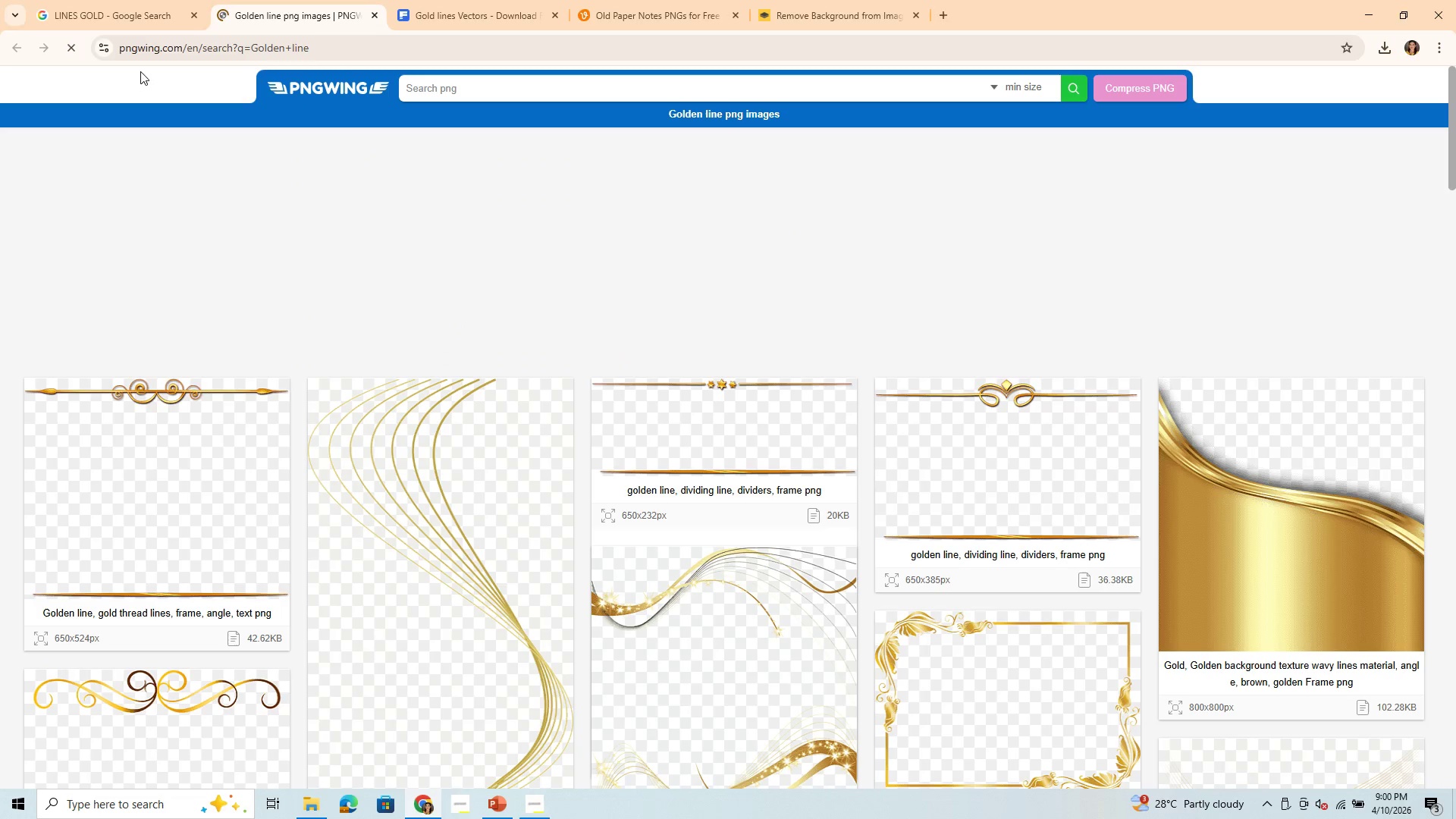 
left_click([121, 20])
 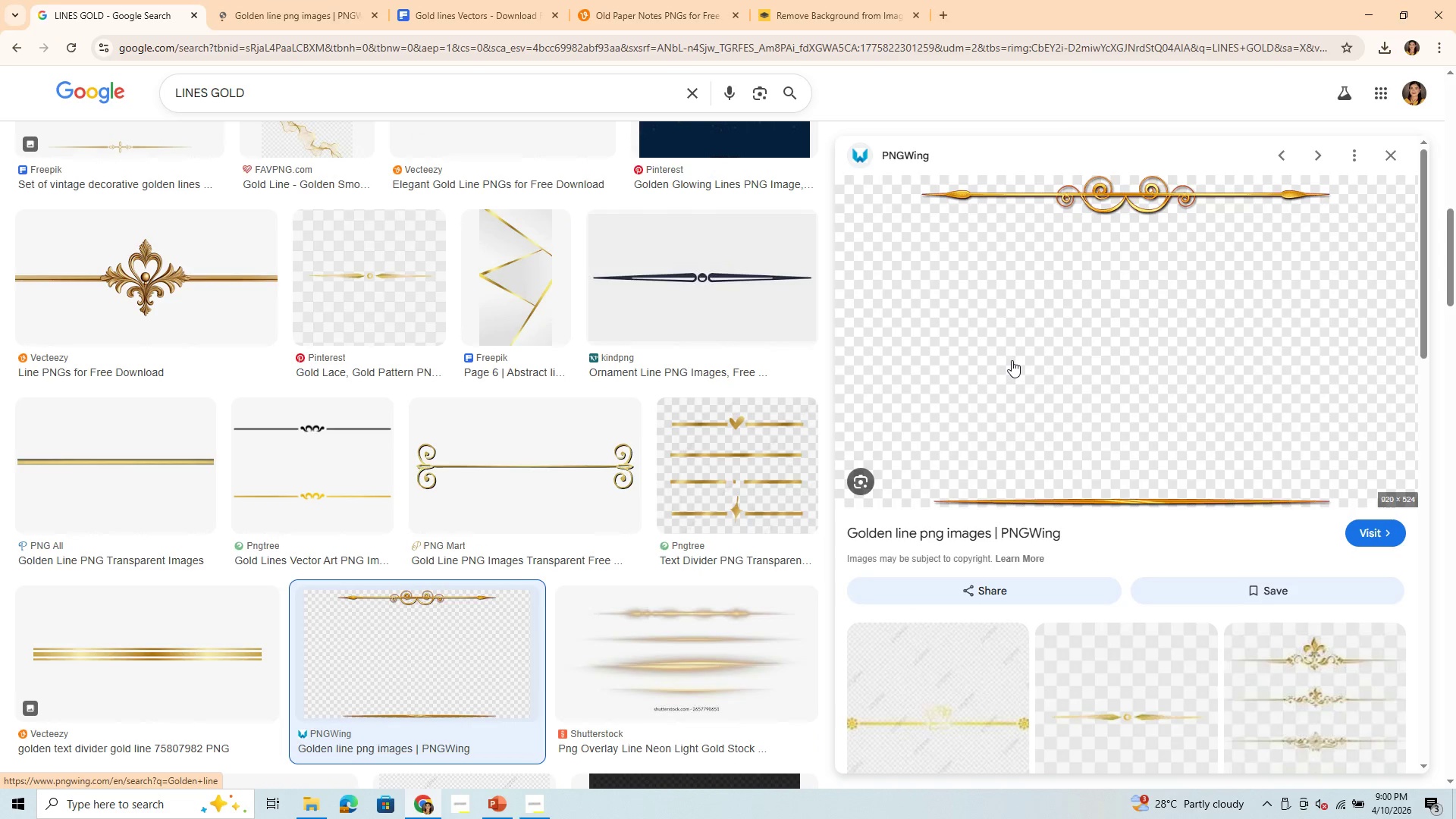 
wait(8.5)
 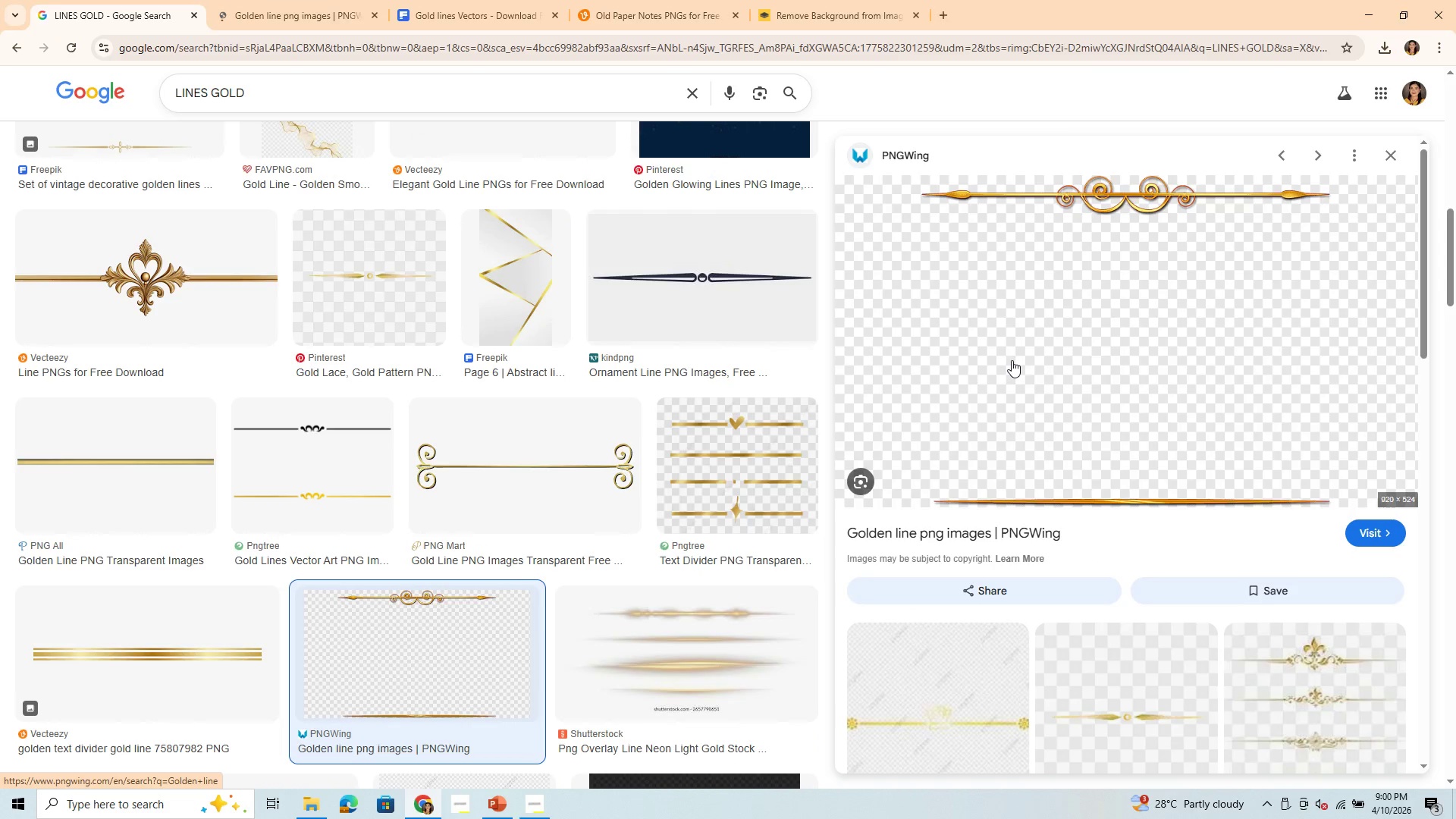 
scroll: coordinate [570, 335], scroll_direction: up, amount: 15.0
 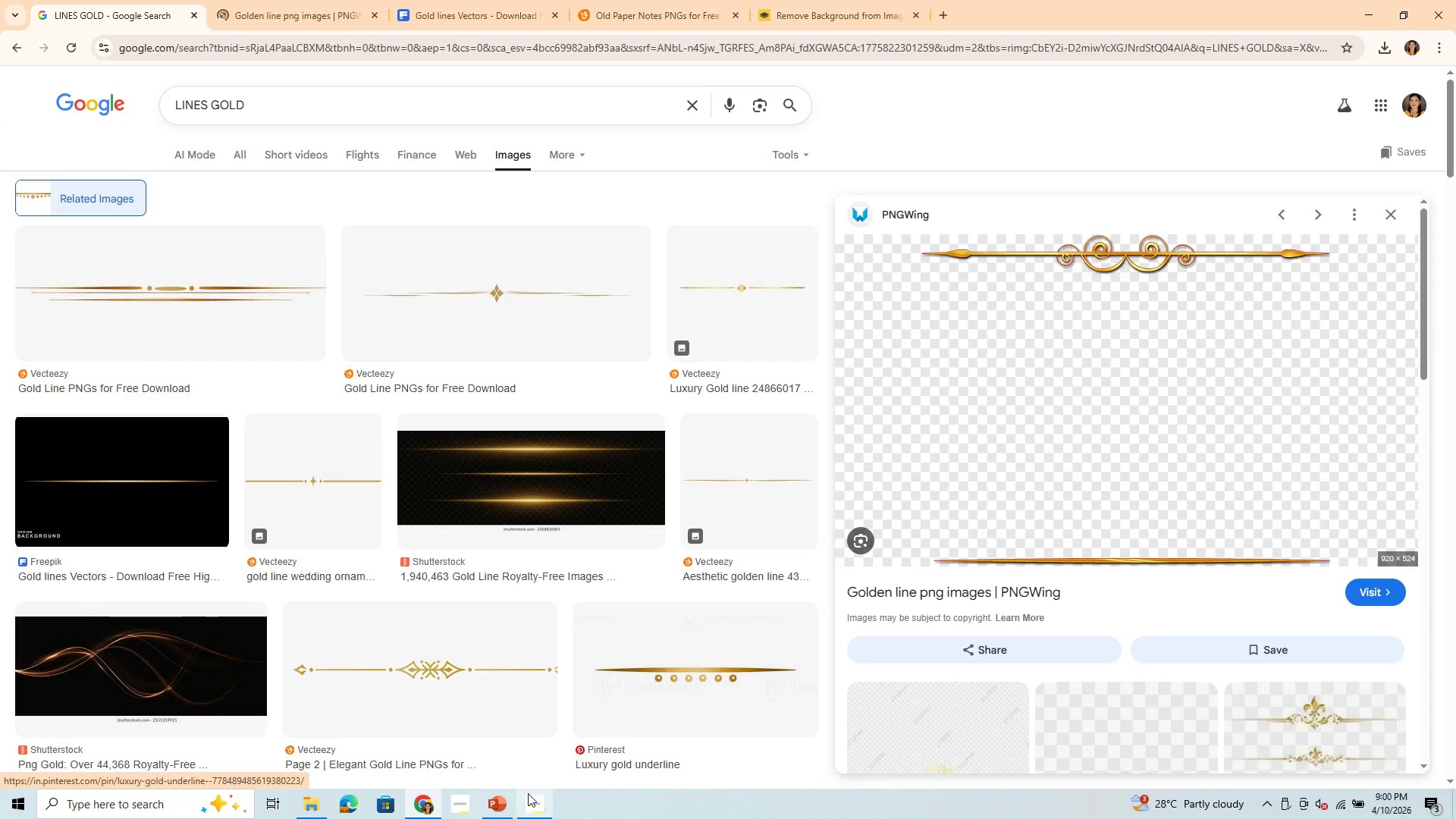 
left_click([498, 811])
 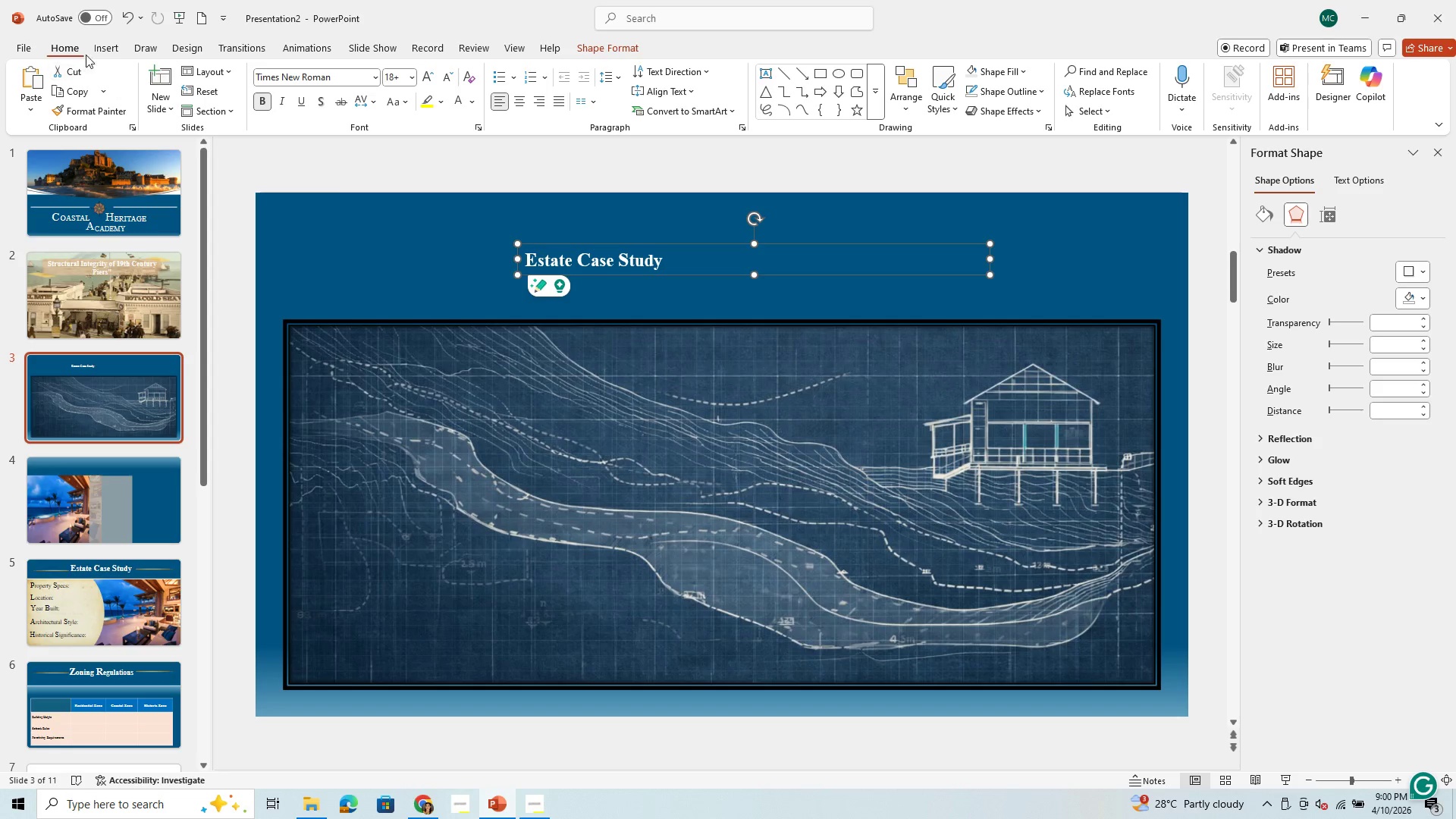 
left_click([103, 46])
 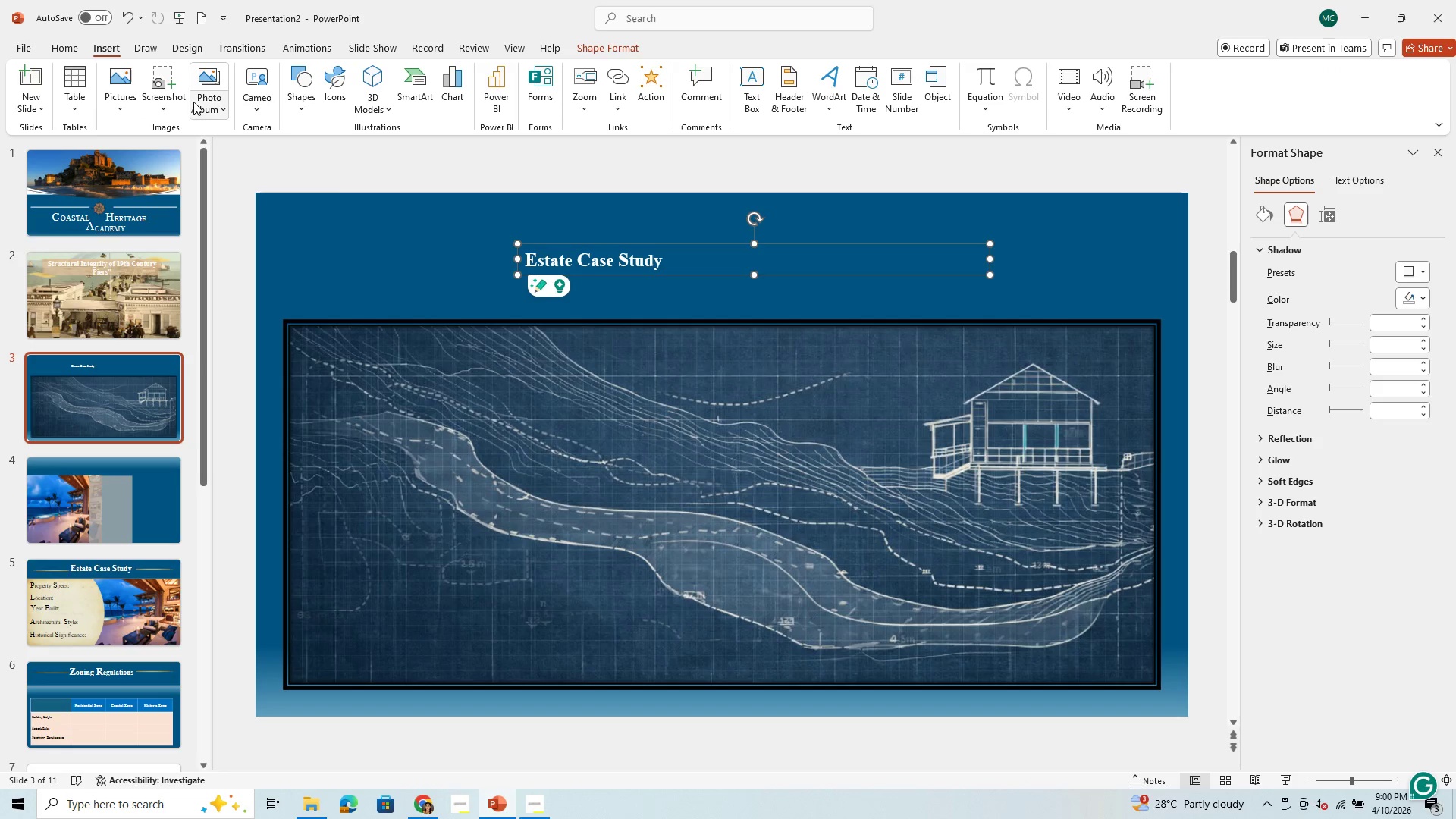 
mouse_move([157, 67])
 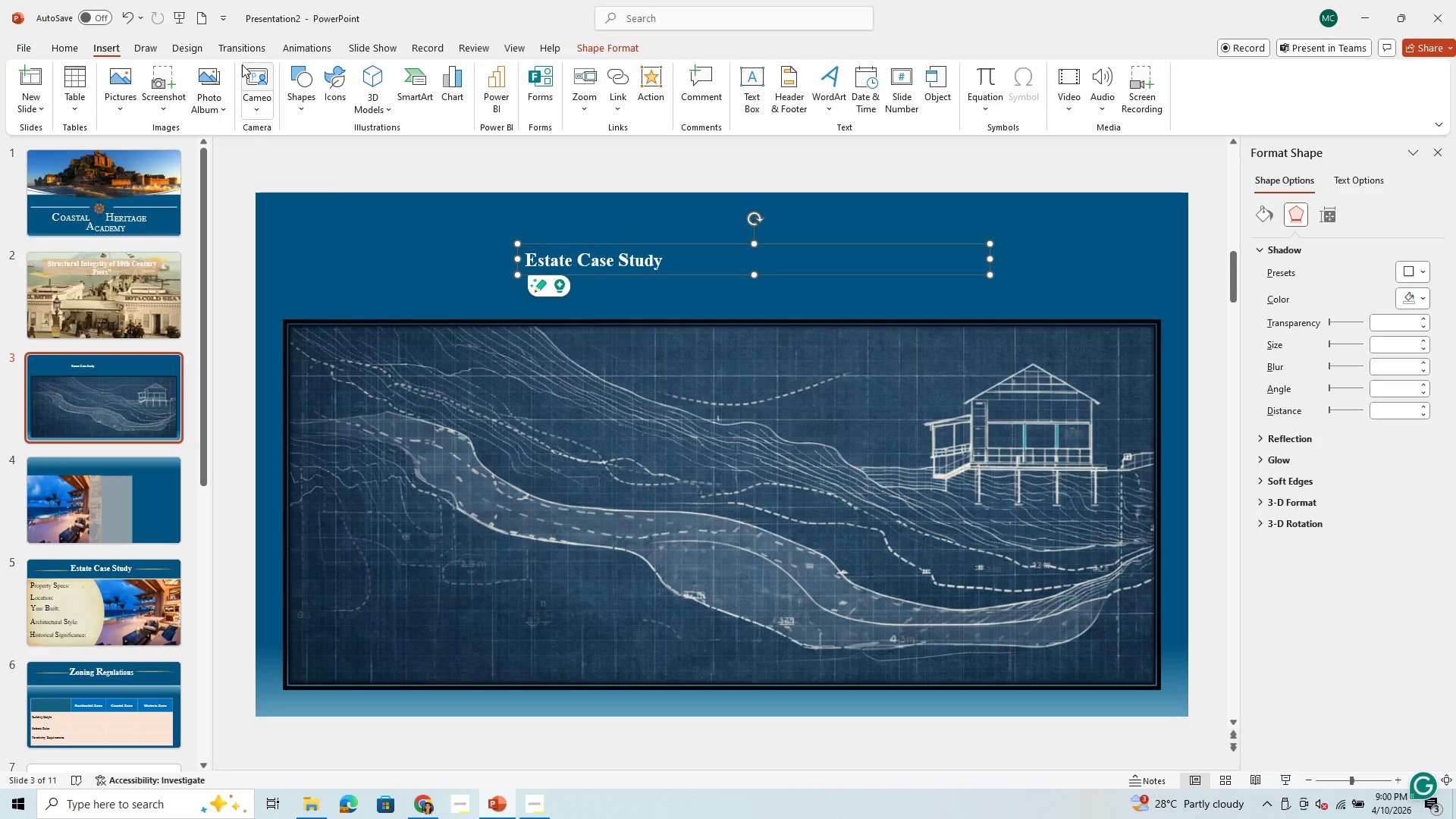 
mouse_move([218, 73])
 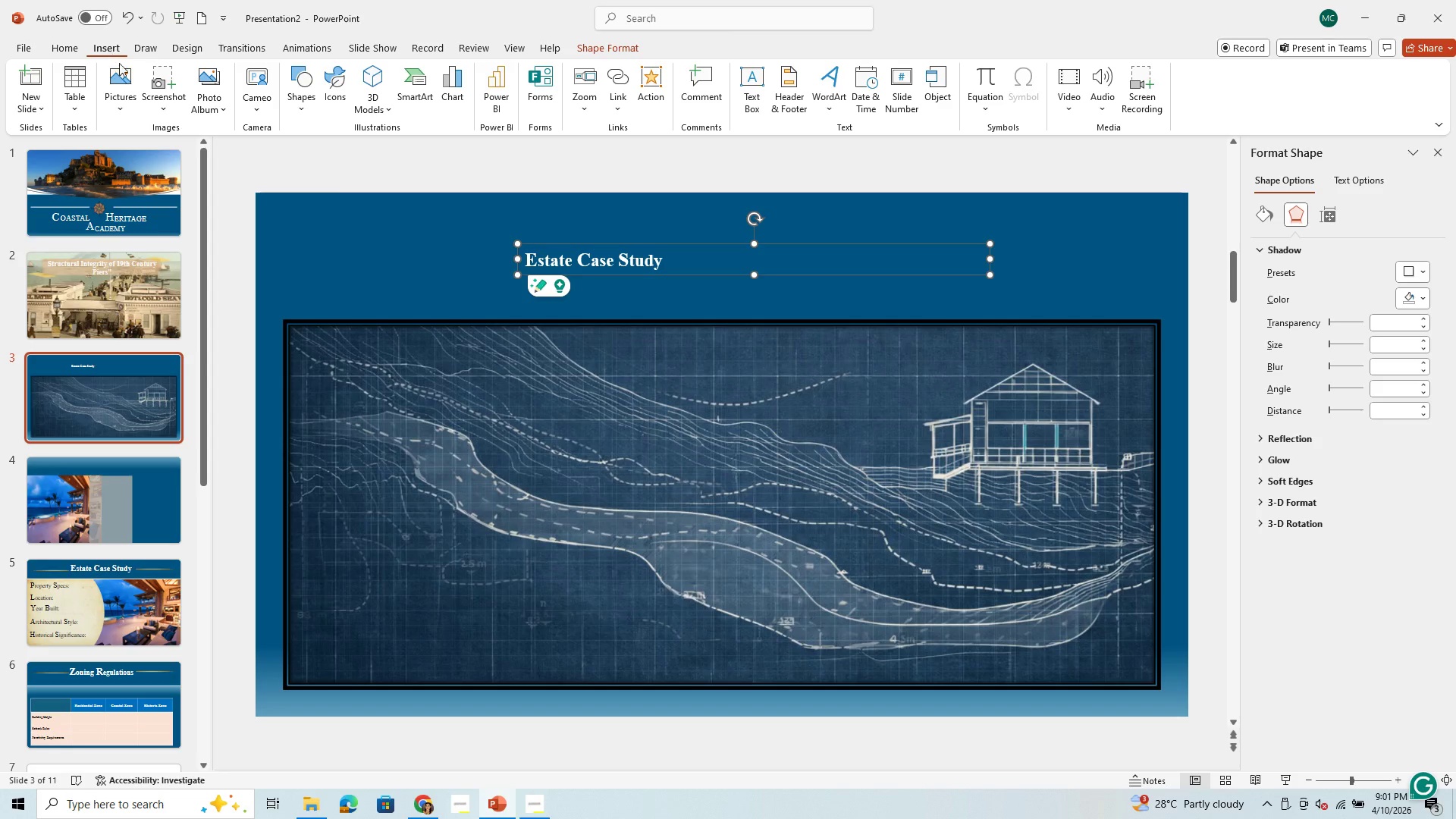 
left_click([123, 73])
 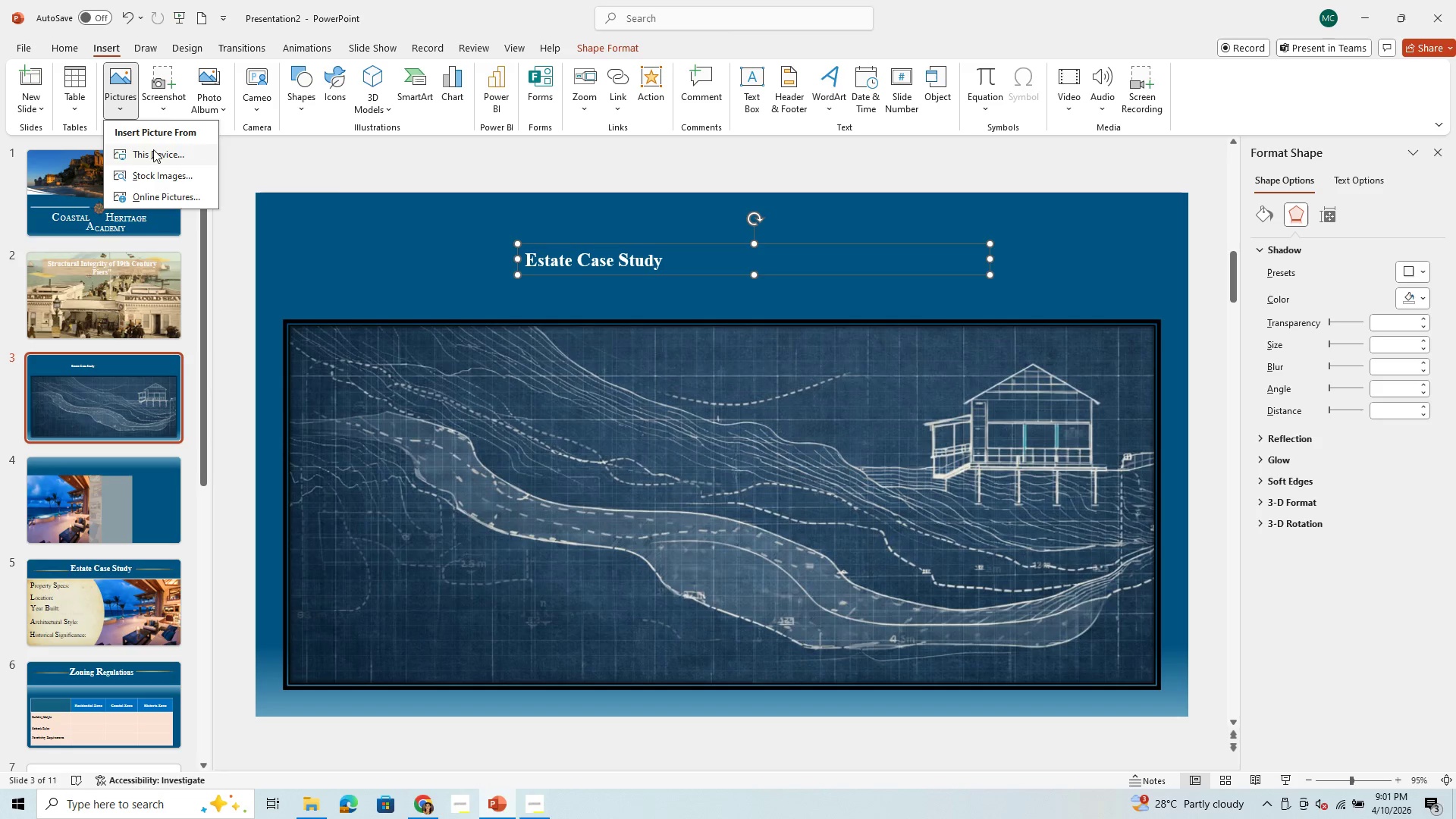 
left_click([153, 149])
 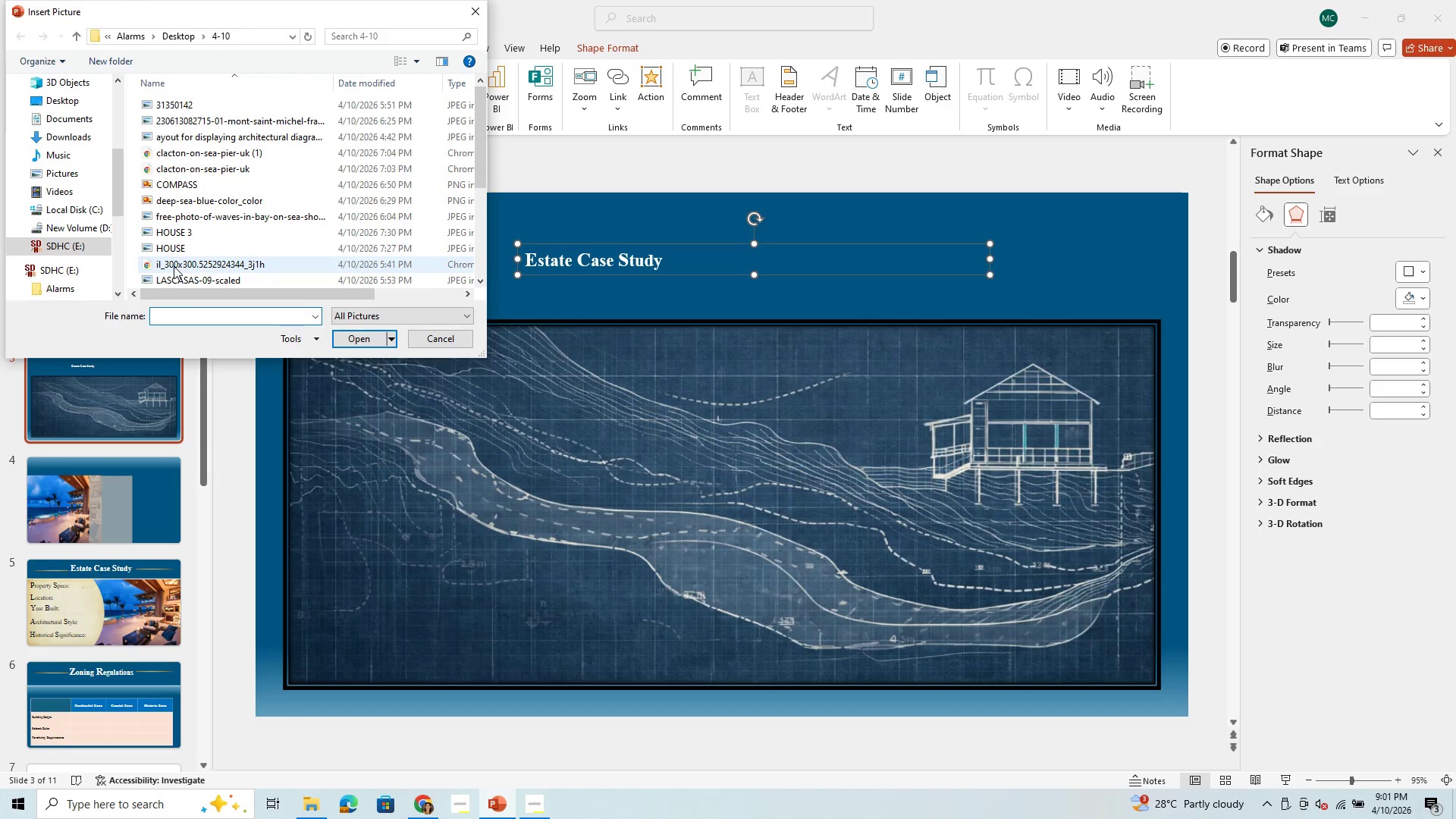 
scroll: coordinate [213, 239], scroll_direction: down, amount: 4.0
 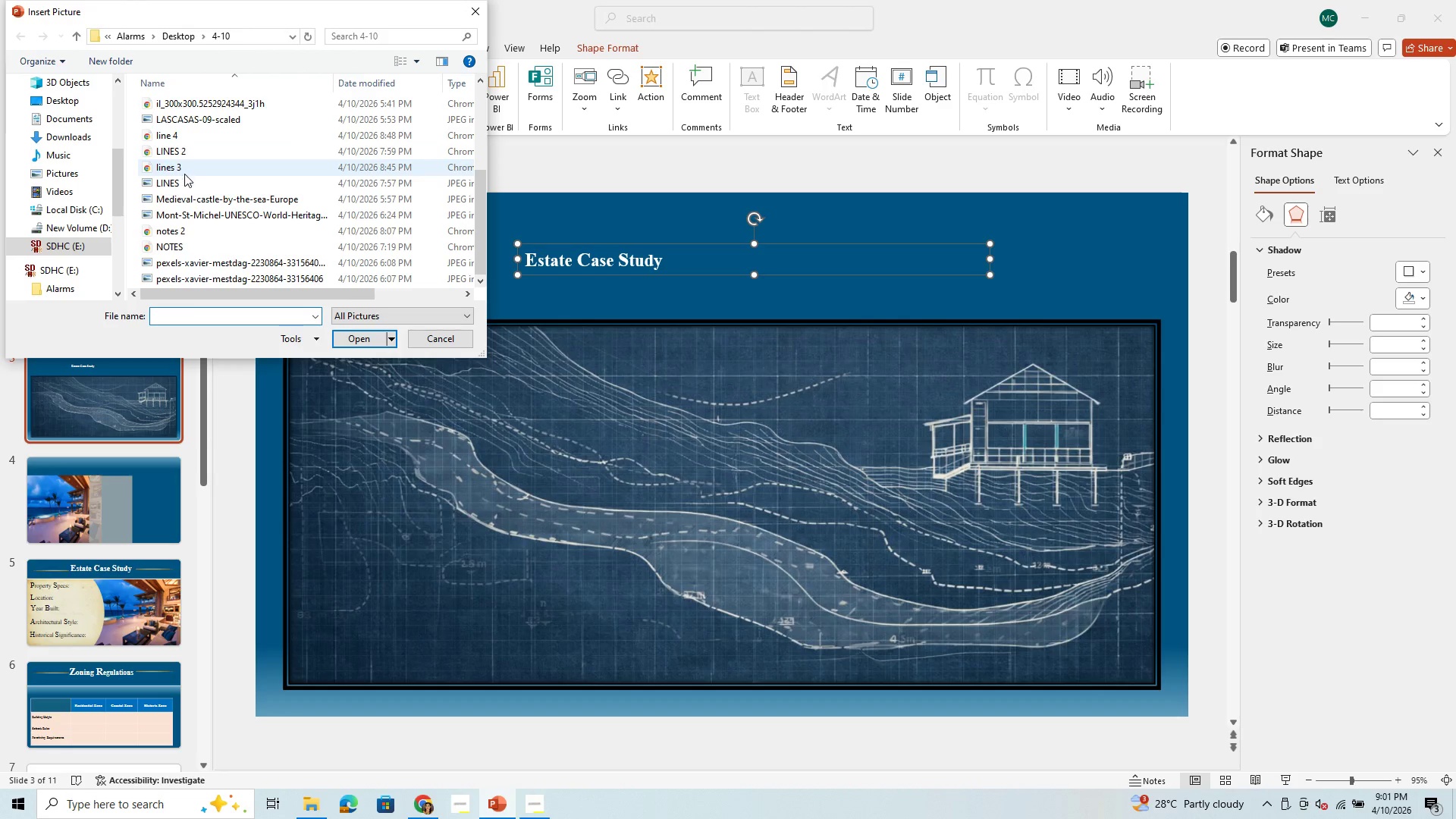 
left_click([184, 179])
 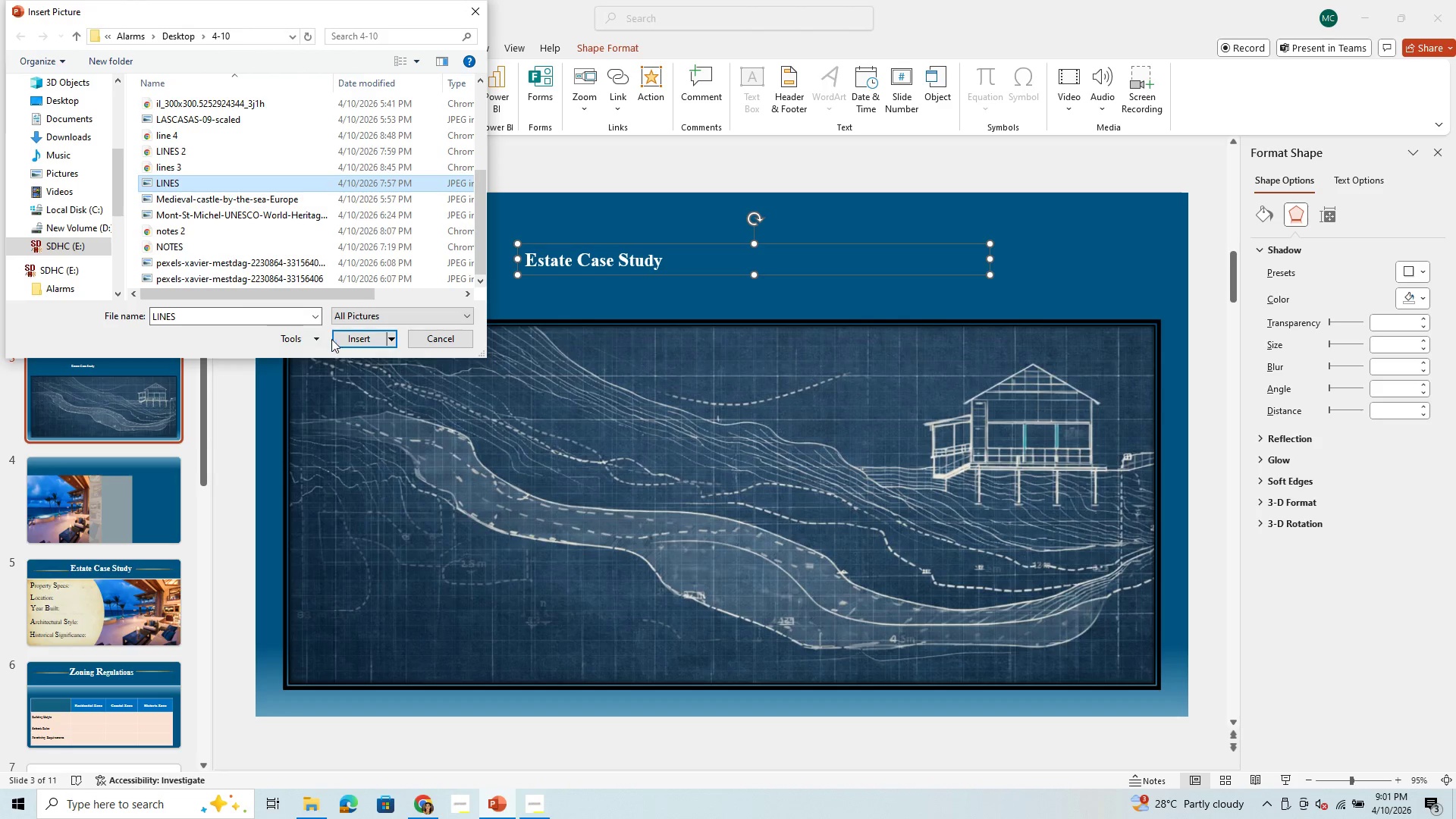 
left_click([342, 341])
 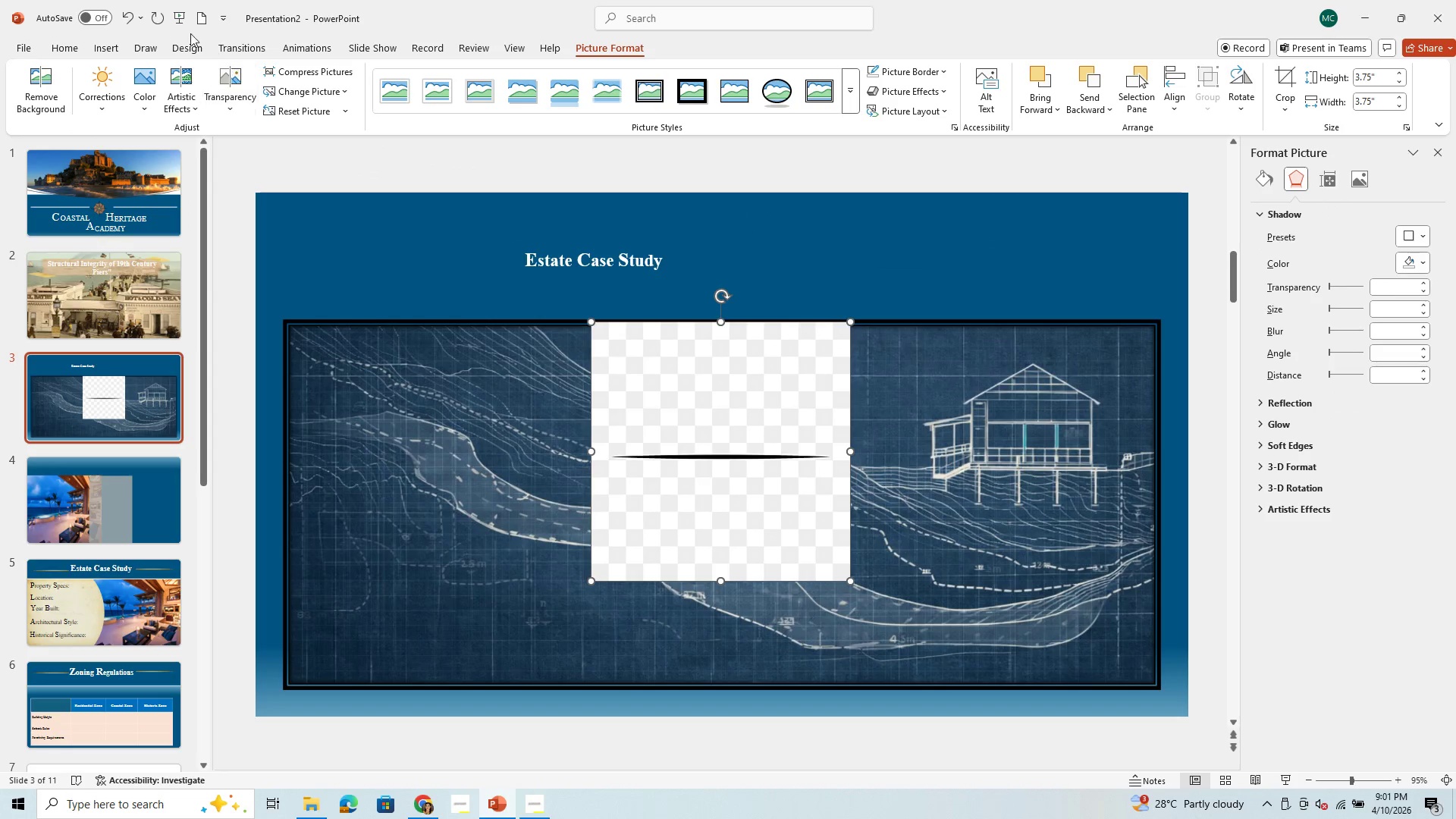 
left_click([124, 8])
 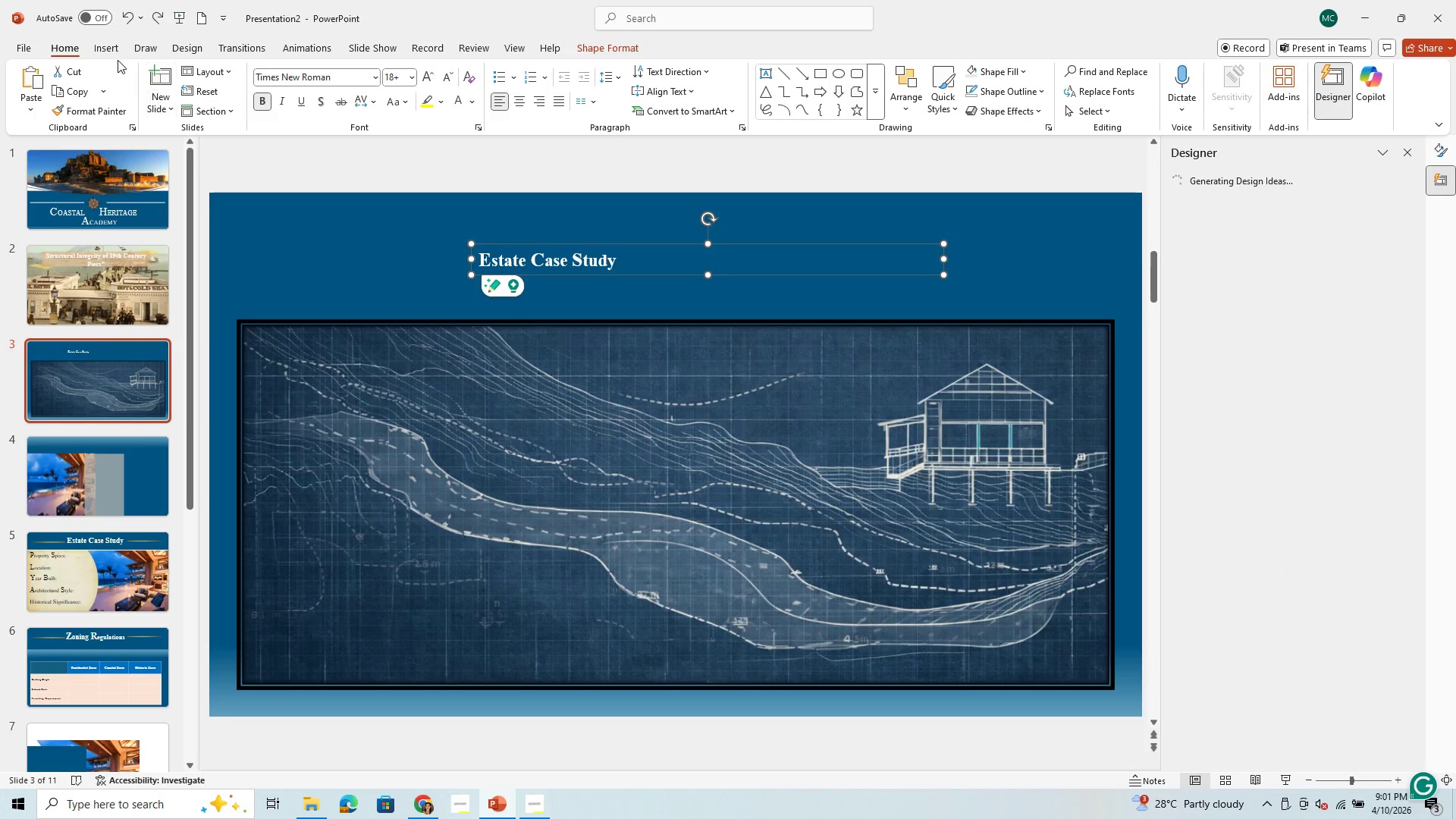 
left_click([115, 56])
 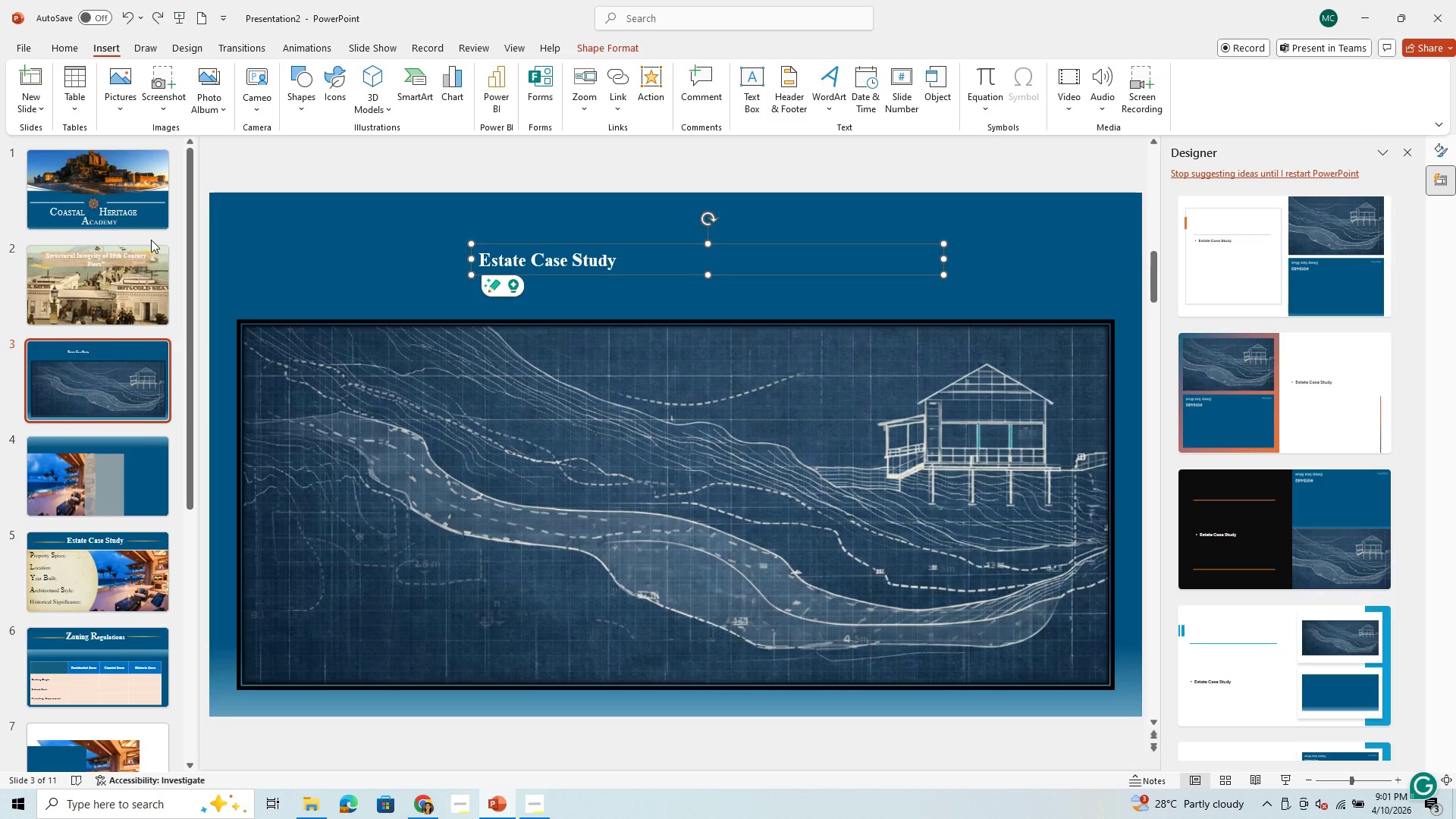 
left_click([127, 88])
 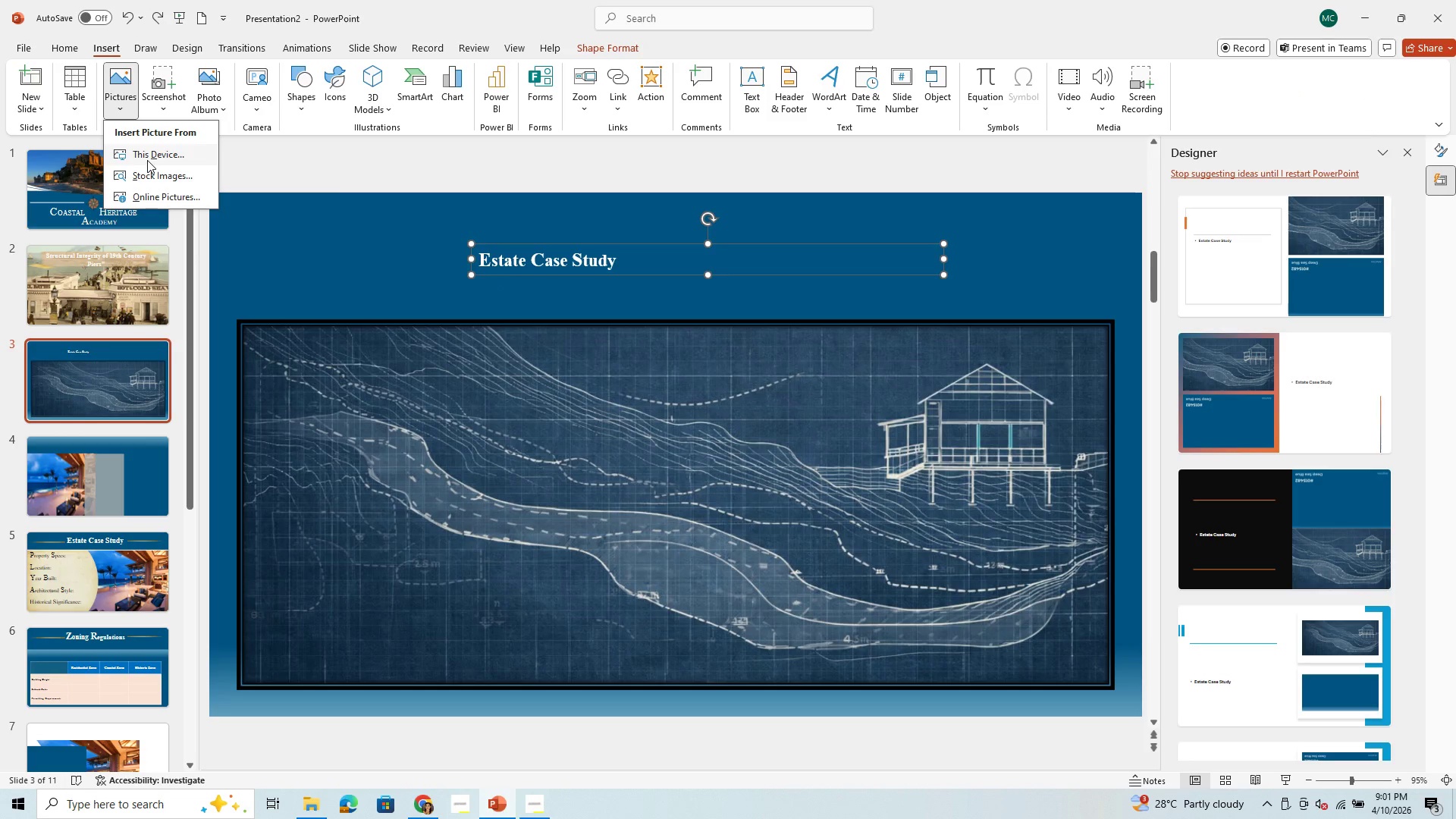 
left_click([147, 160])
 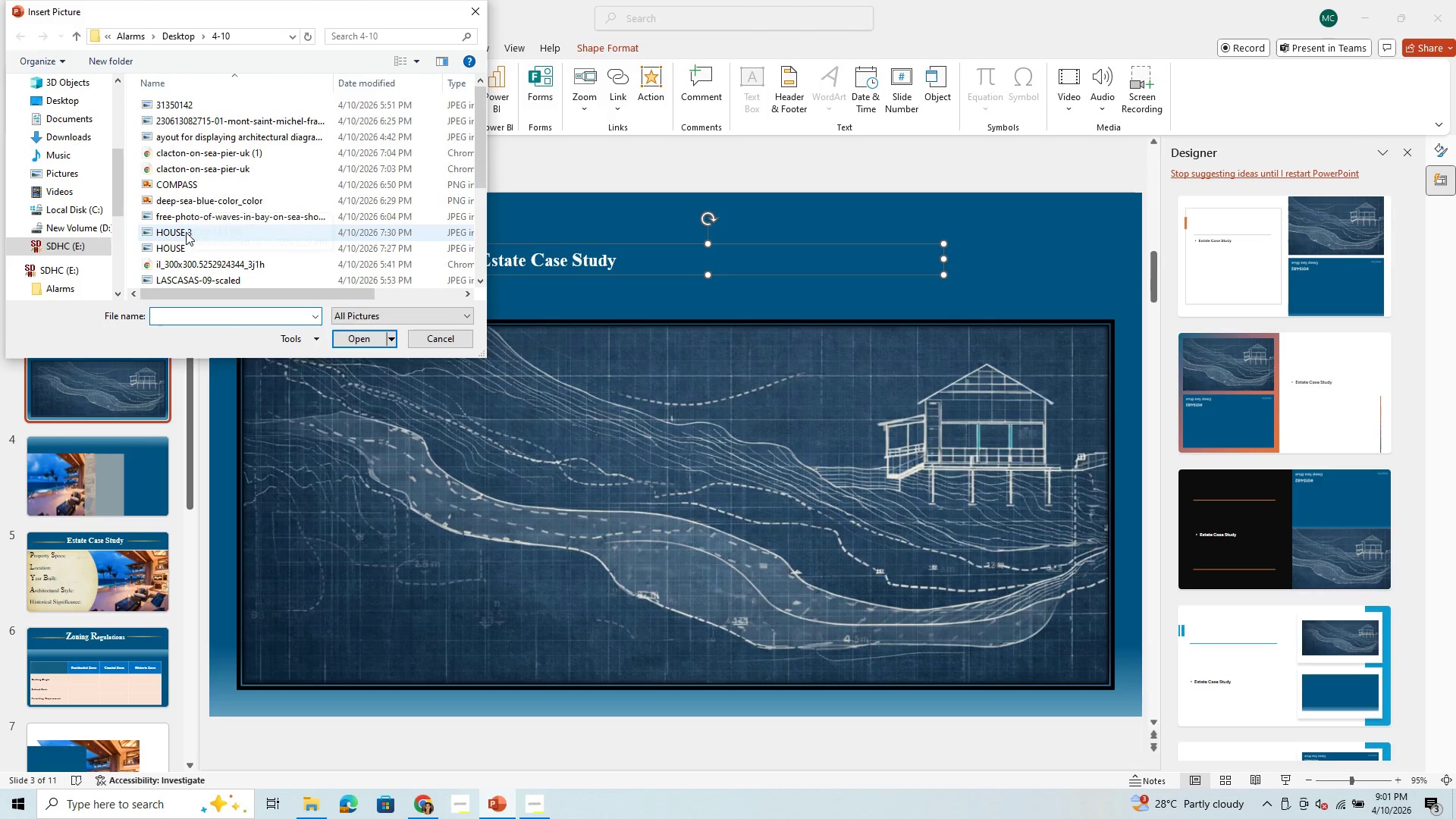 
scroll: coordinate [198, 203], scroll_direction: down, amount: 3.0
 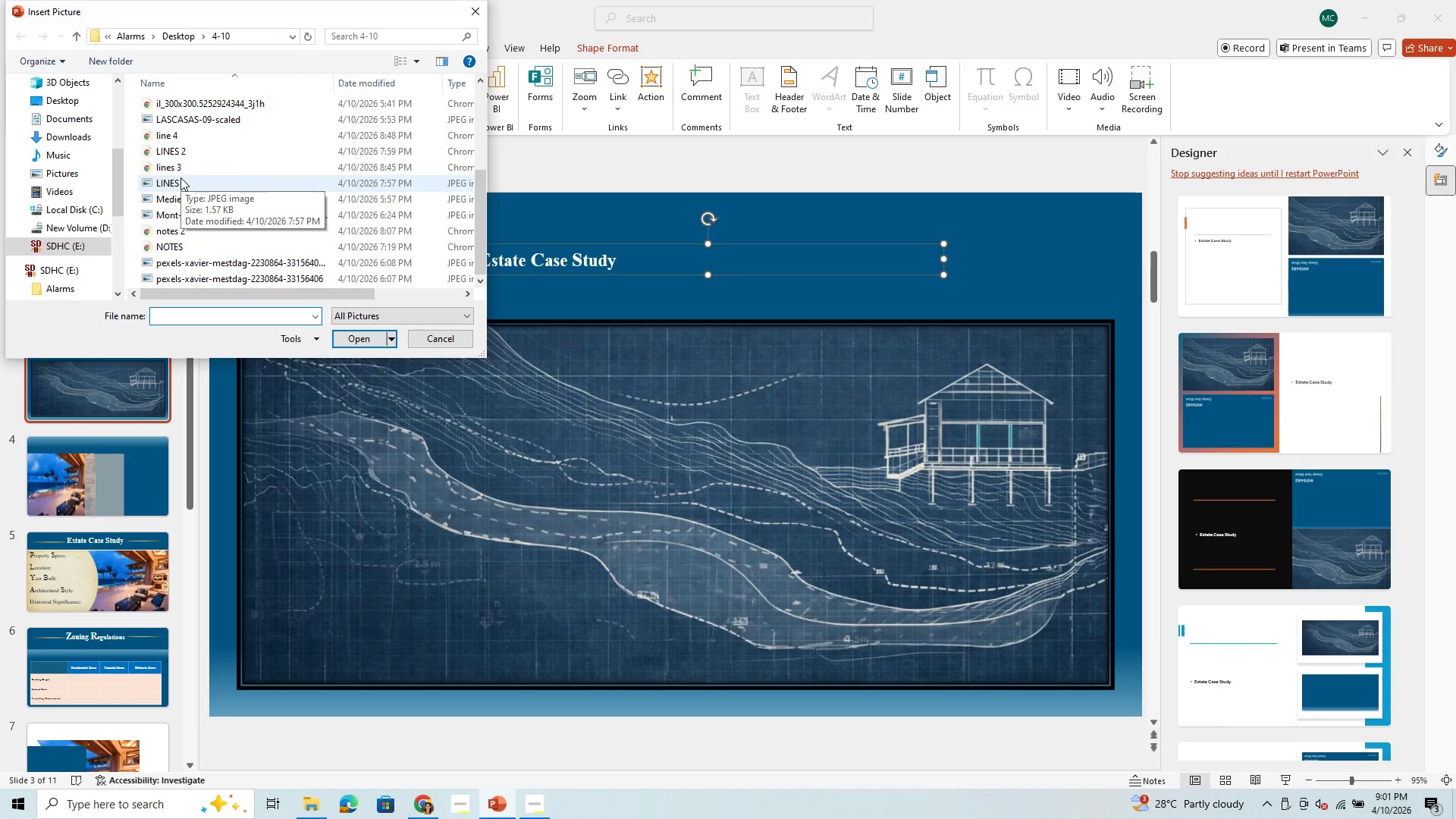 
left_click([178, 154])
 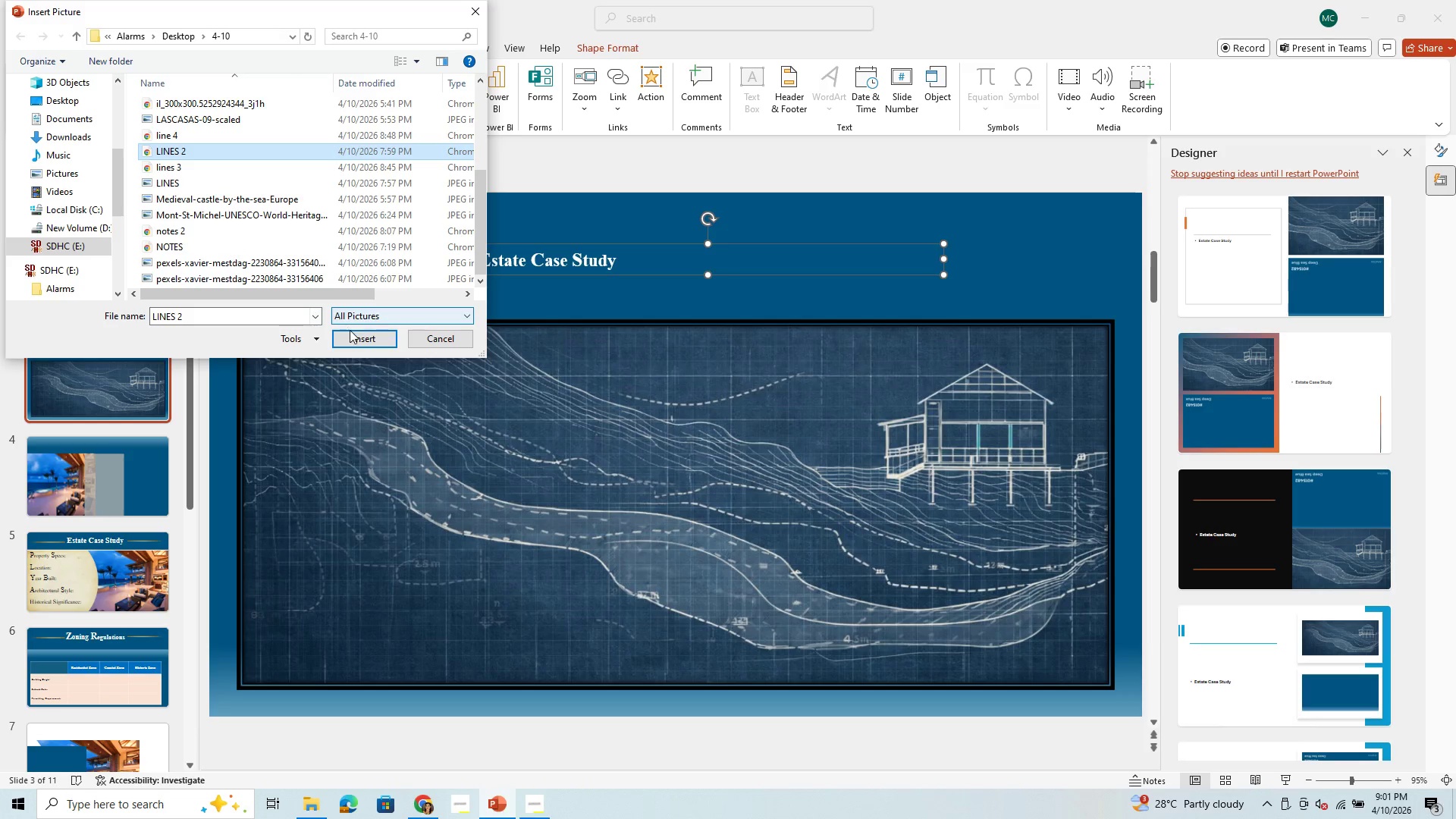 
left_click([350, 330])
 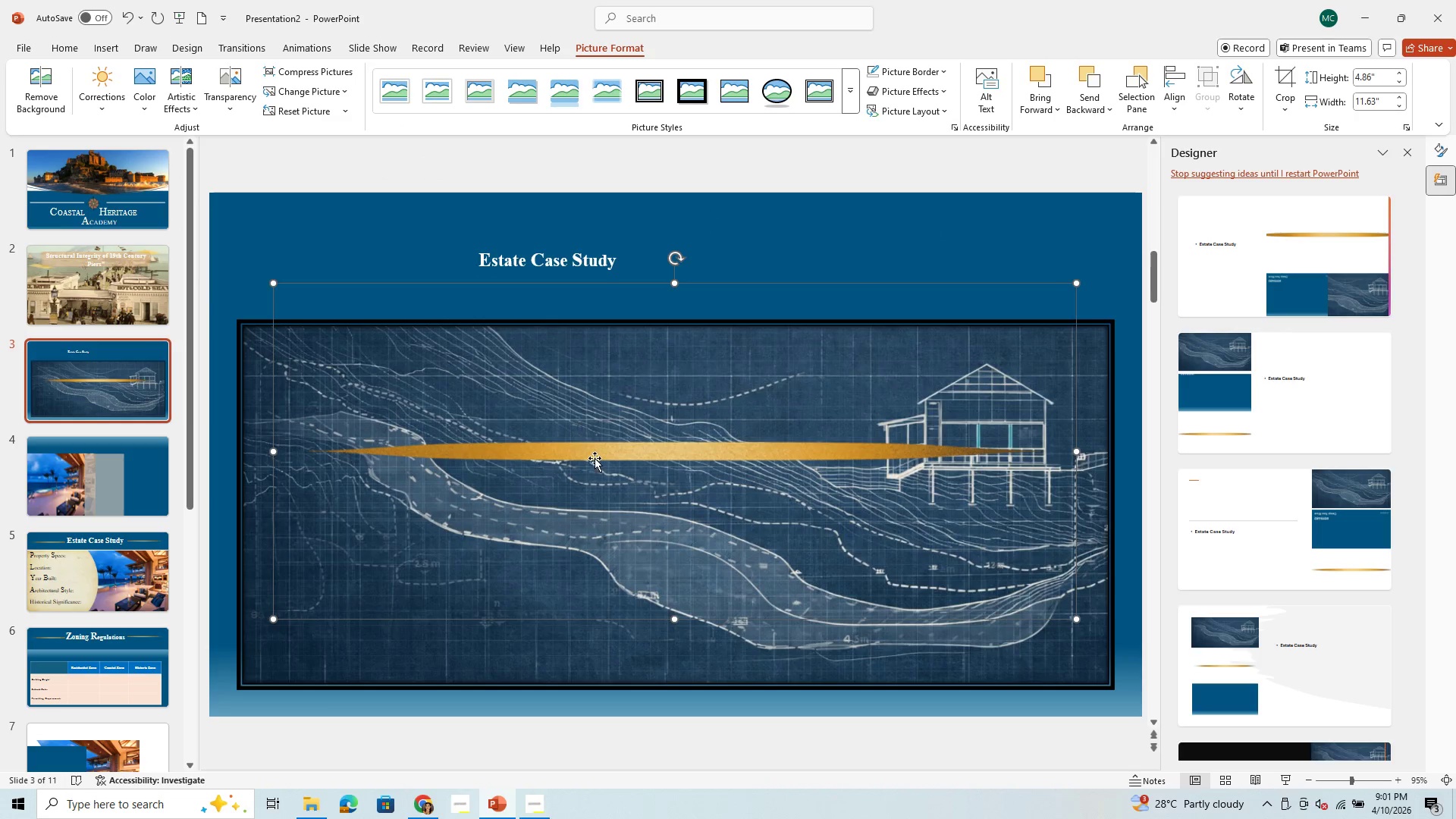 
left_click_drag(start_coordinate=[596, 460], to_coordinate=[528, 306])
 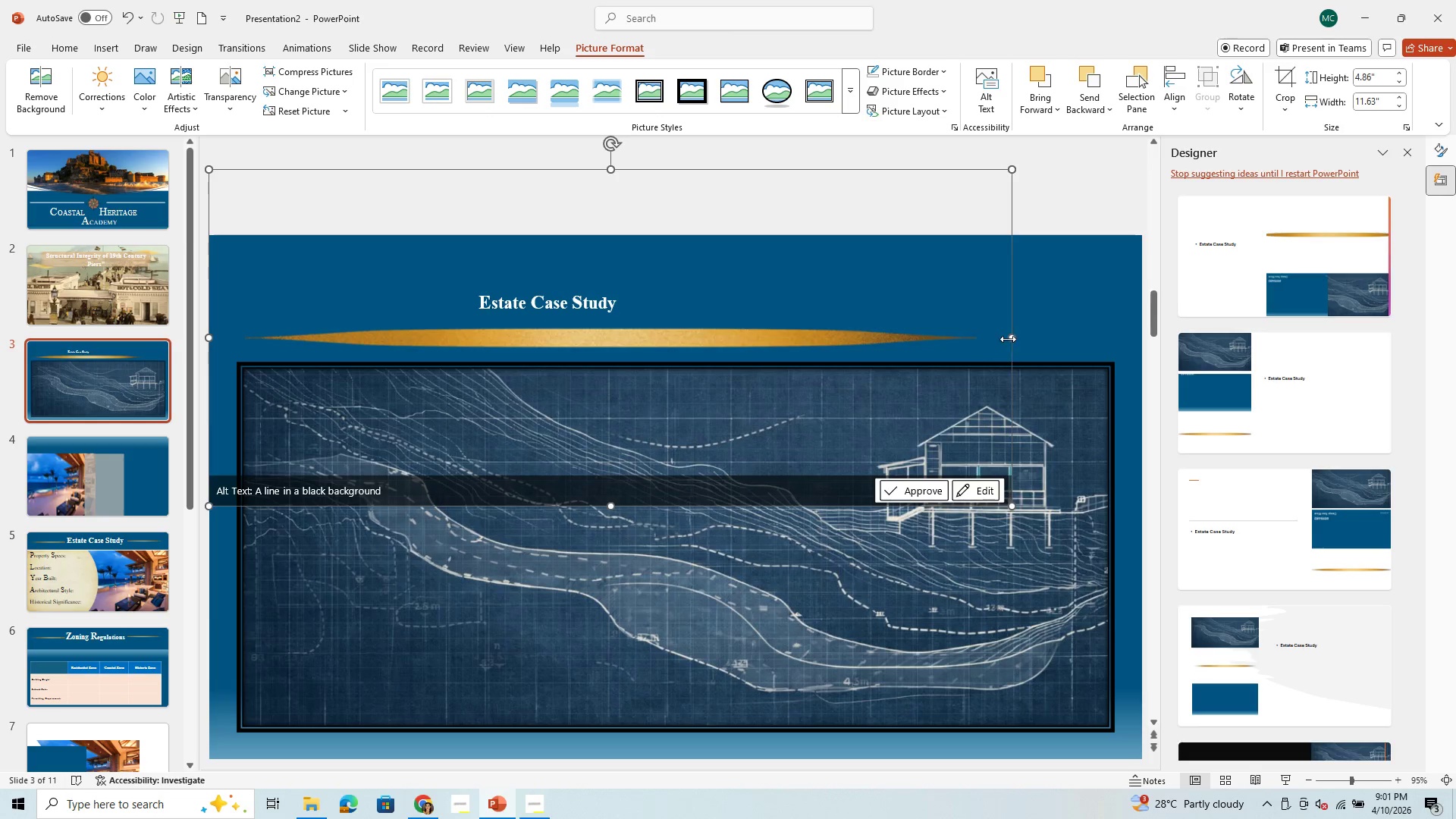 
left_click_drag(start_coordinate=[1009, 337], to_coordinate=[765, 318])
 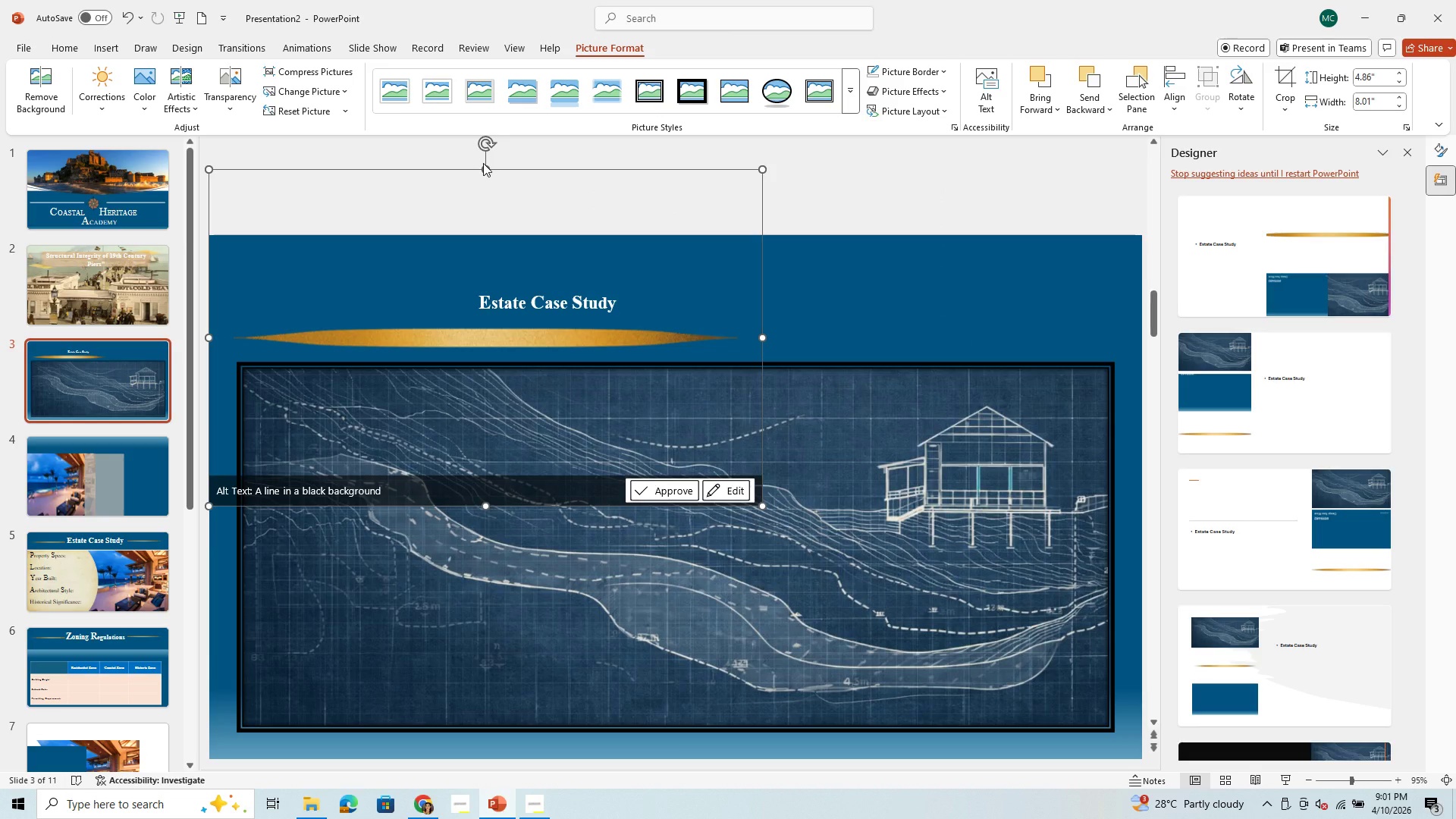 
left_click_drag(start_coordinate=[483, 163], to_coordinate=[496, 256])
 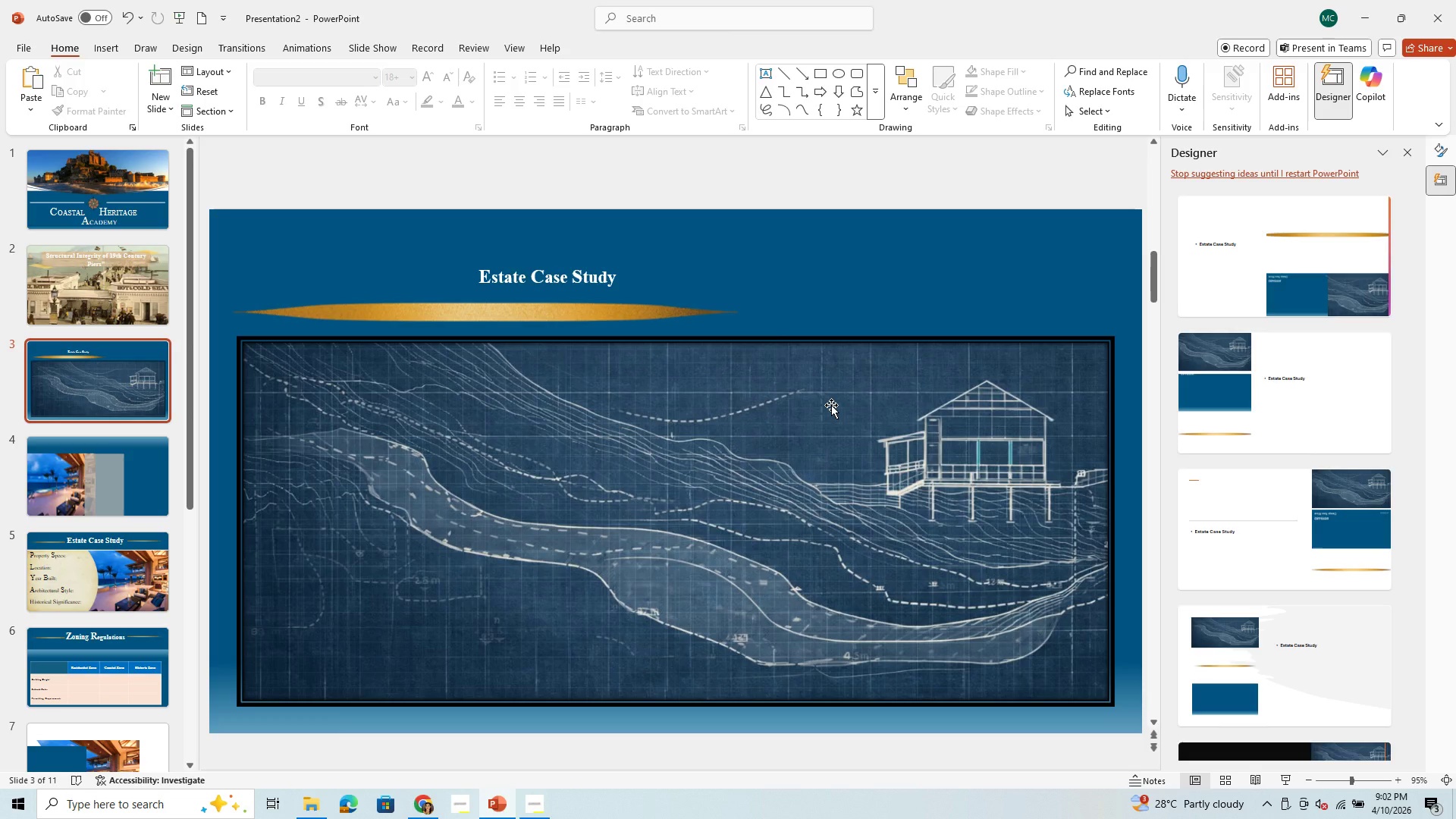 
wait(21.7)
 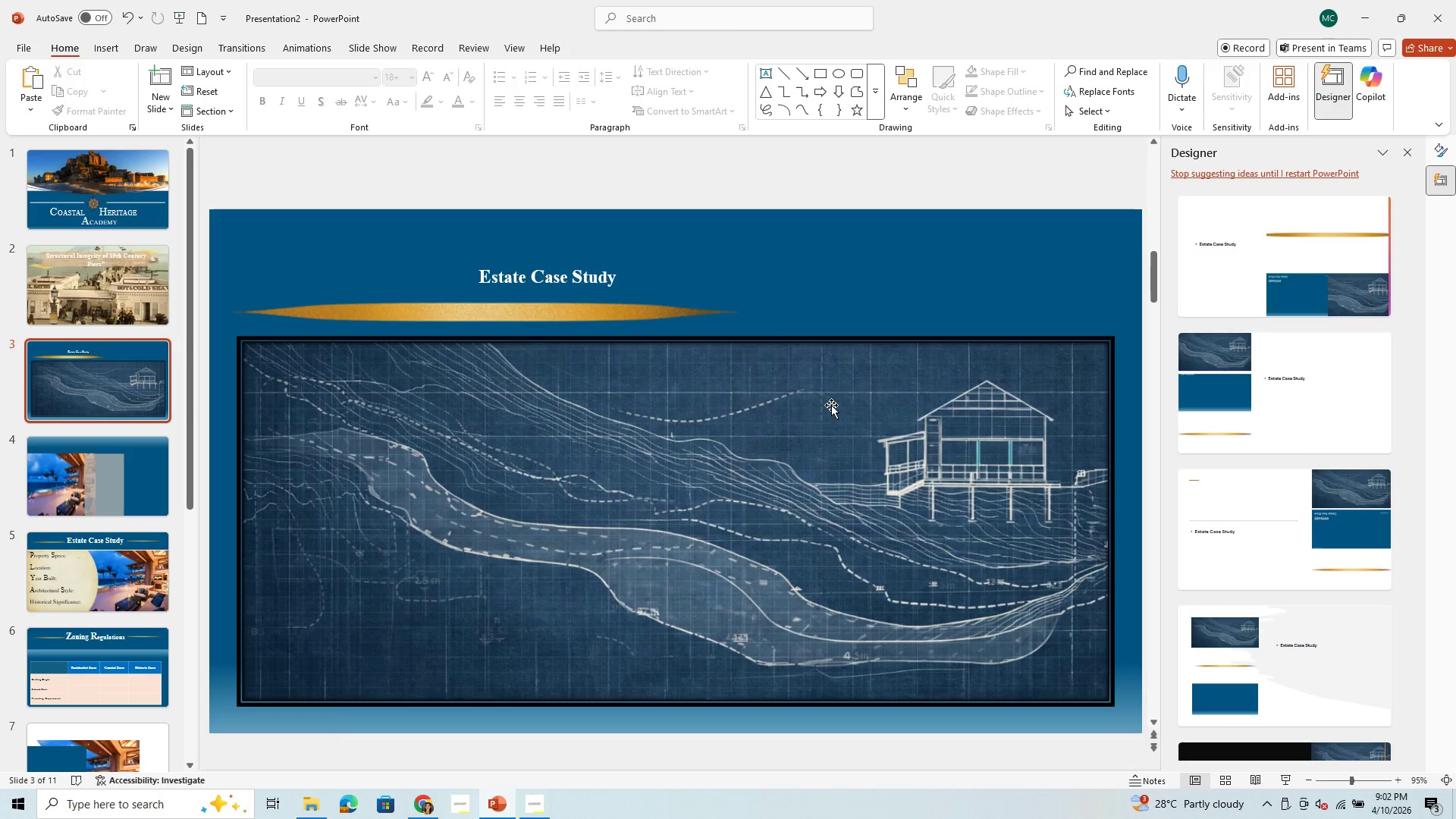 
left_click([629, 319])
 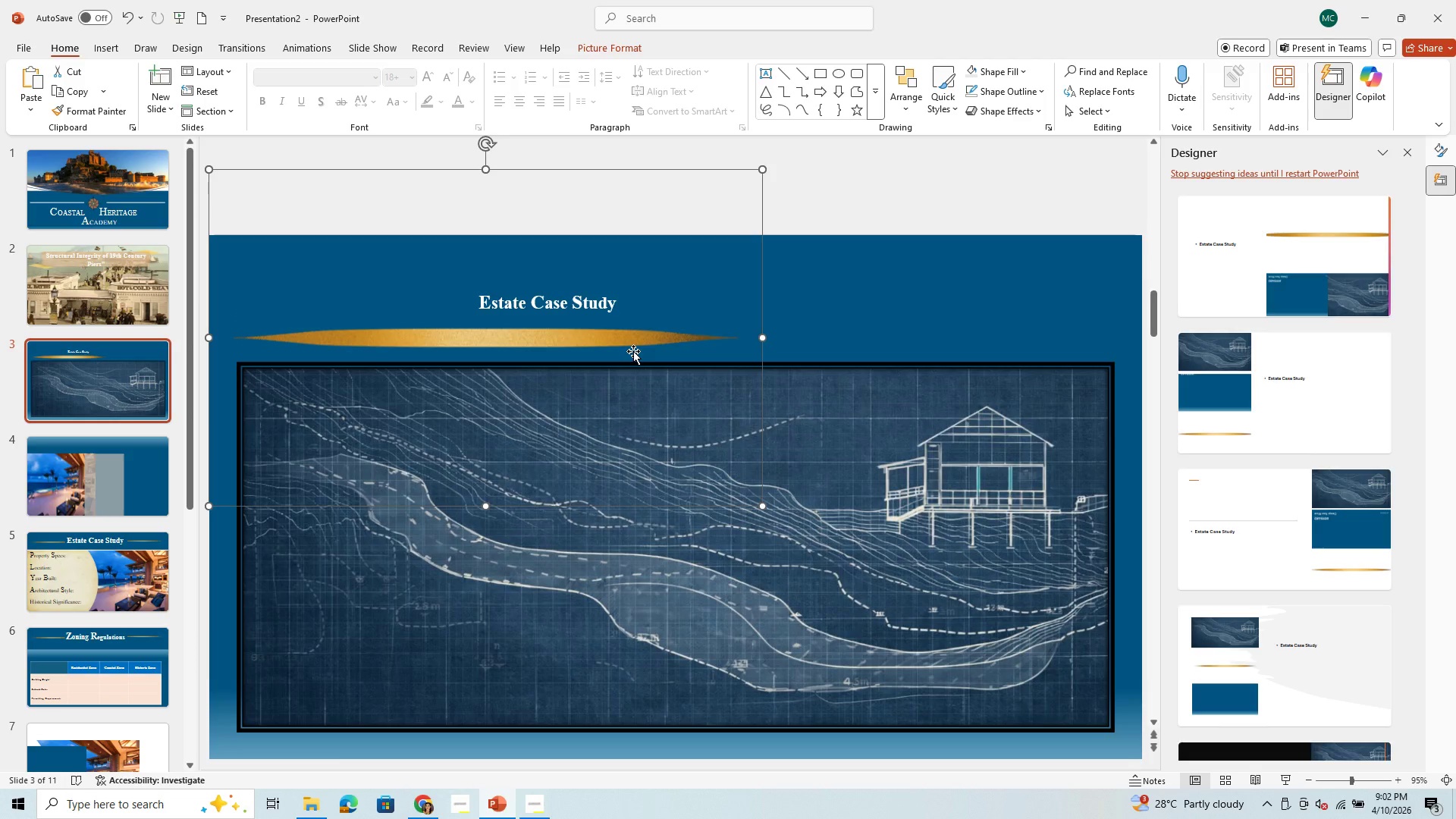 
key(Backspace)
 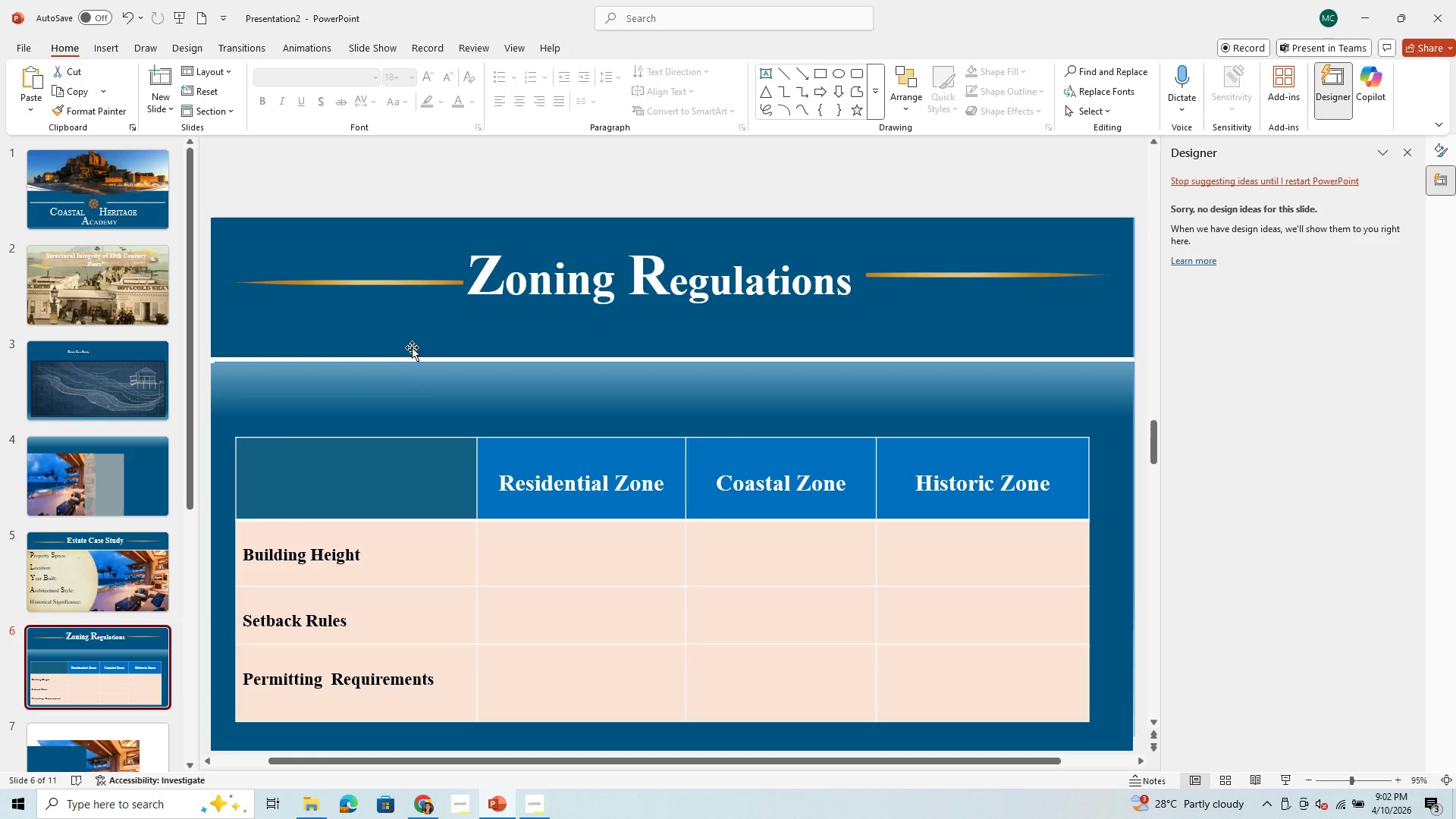 
wait(16.73)
 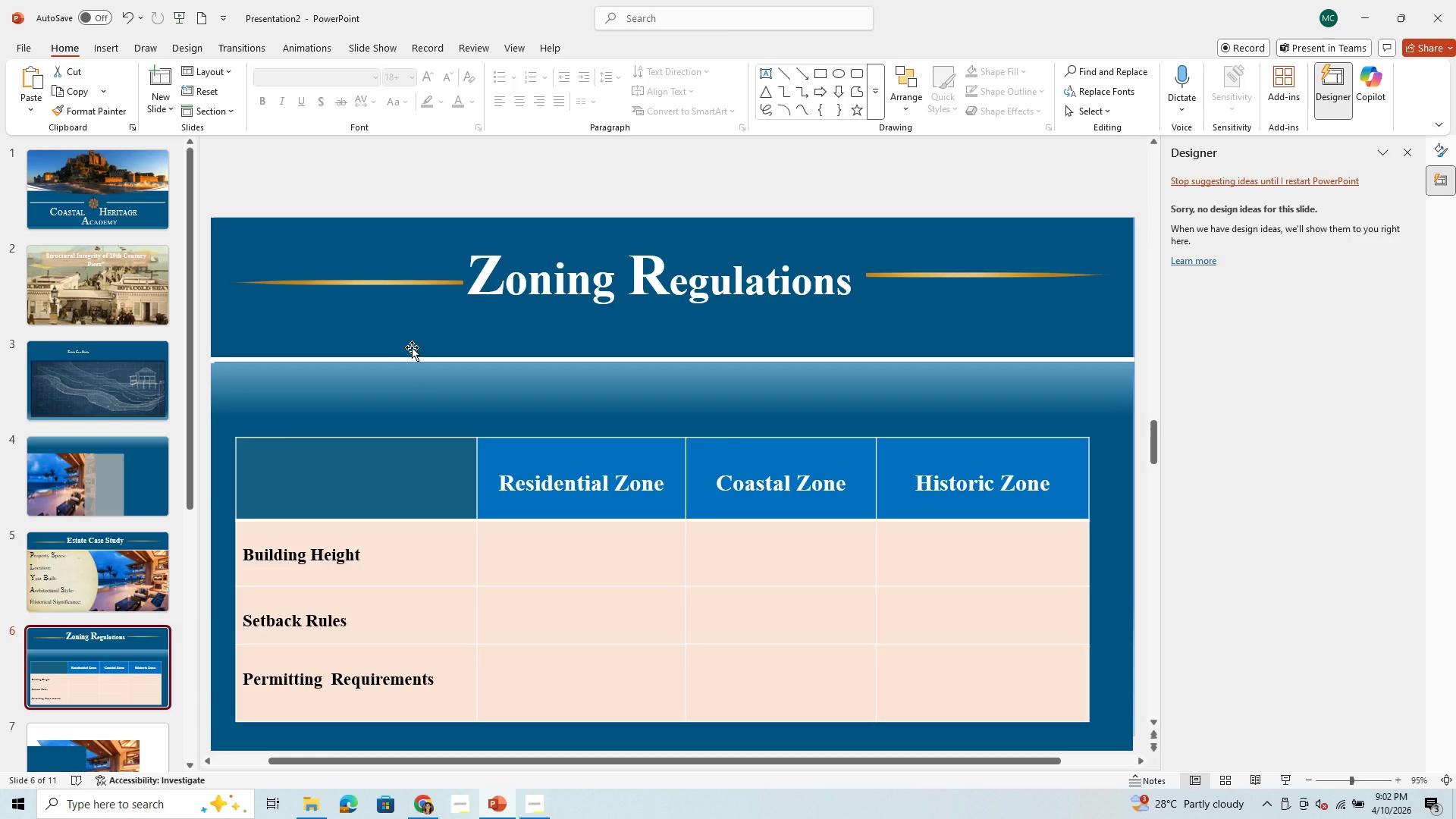 
left_click([355, 278])
 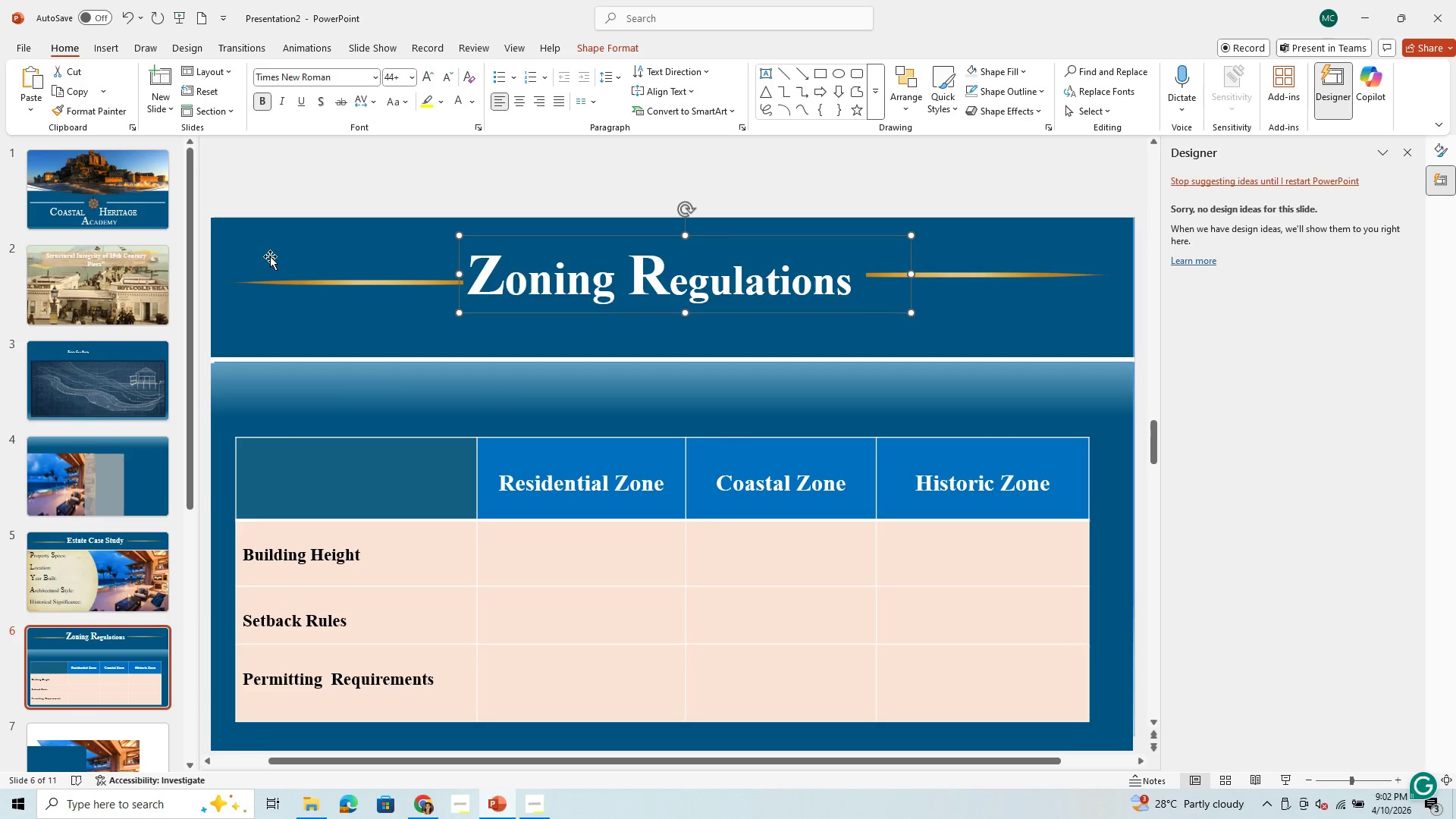 
left_click([253, 287])
 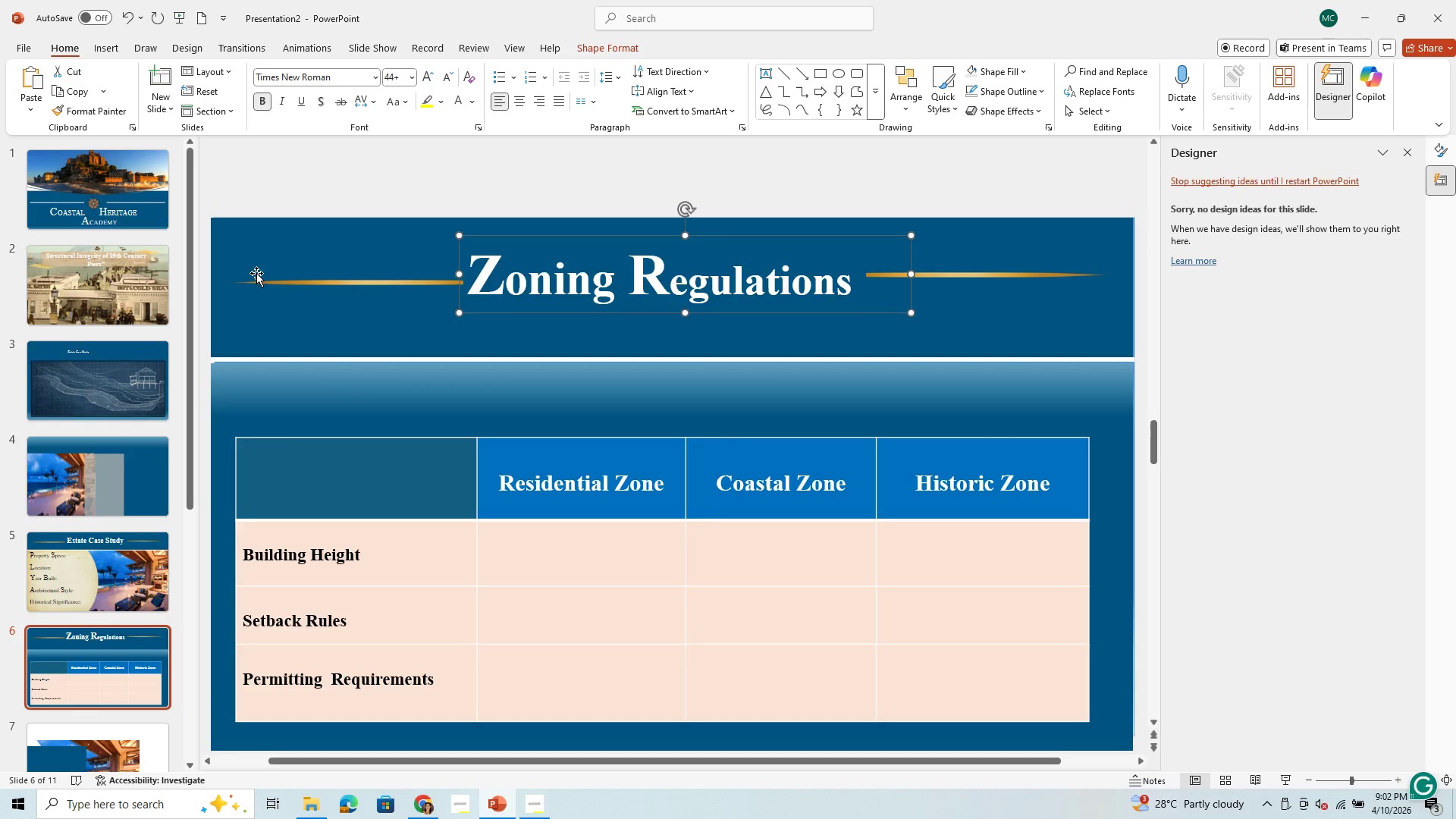 
left_click([256, 273])
 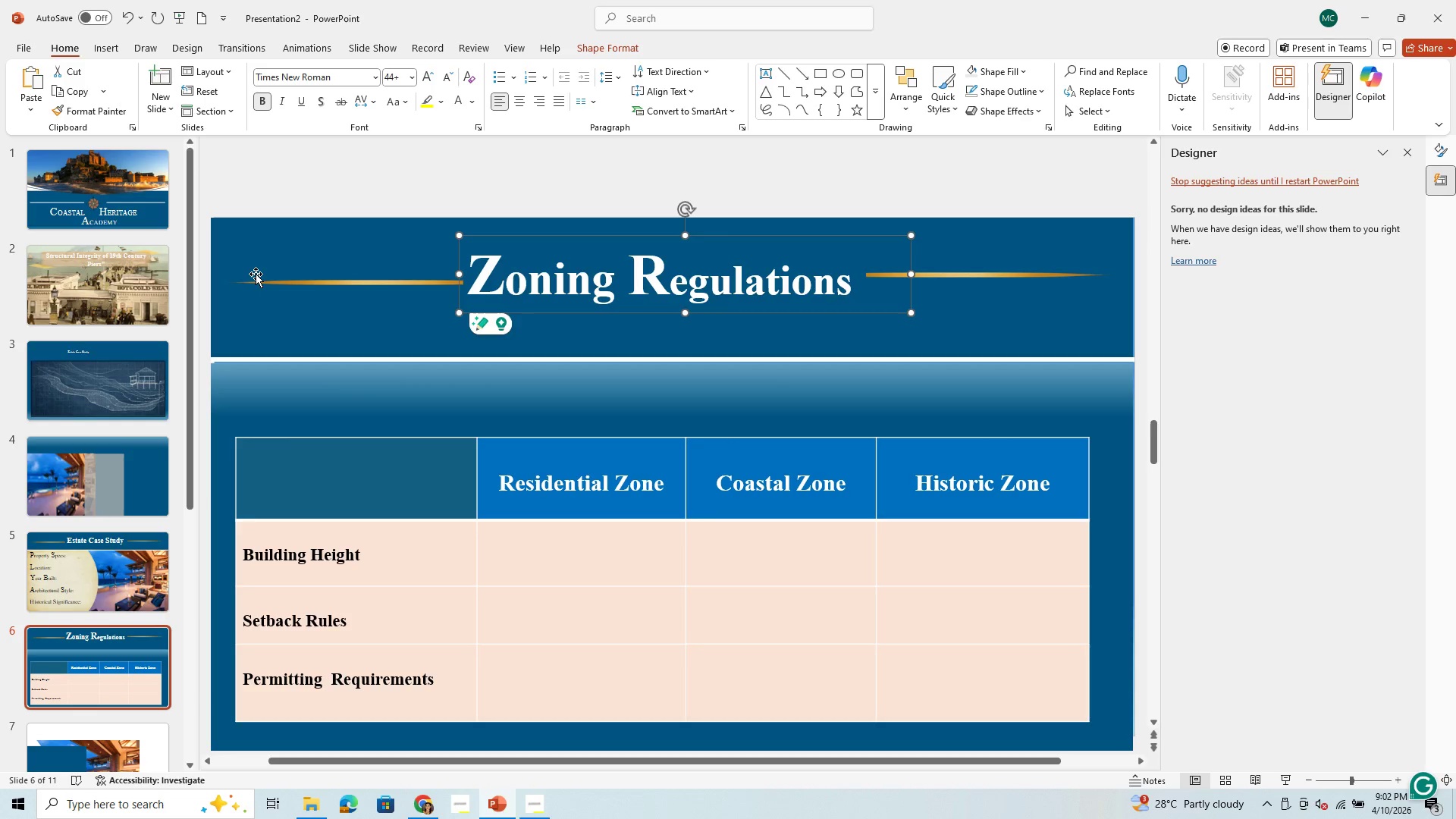 
left_click([256, 274])
 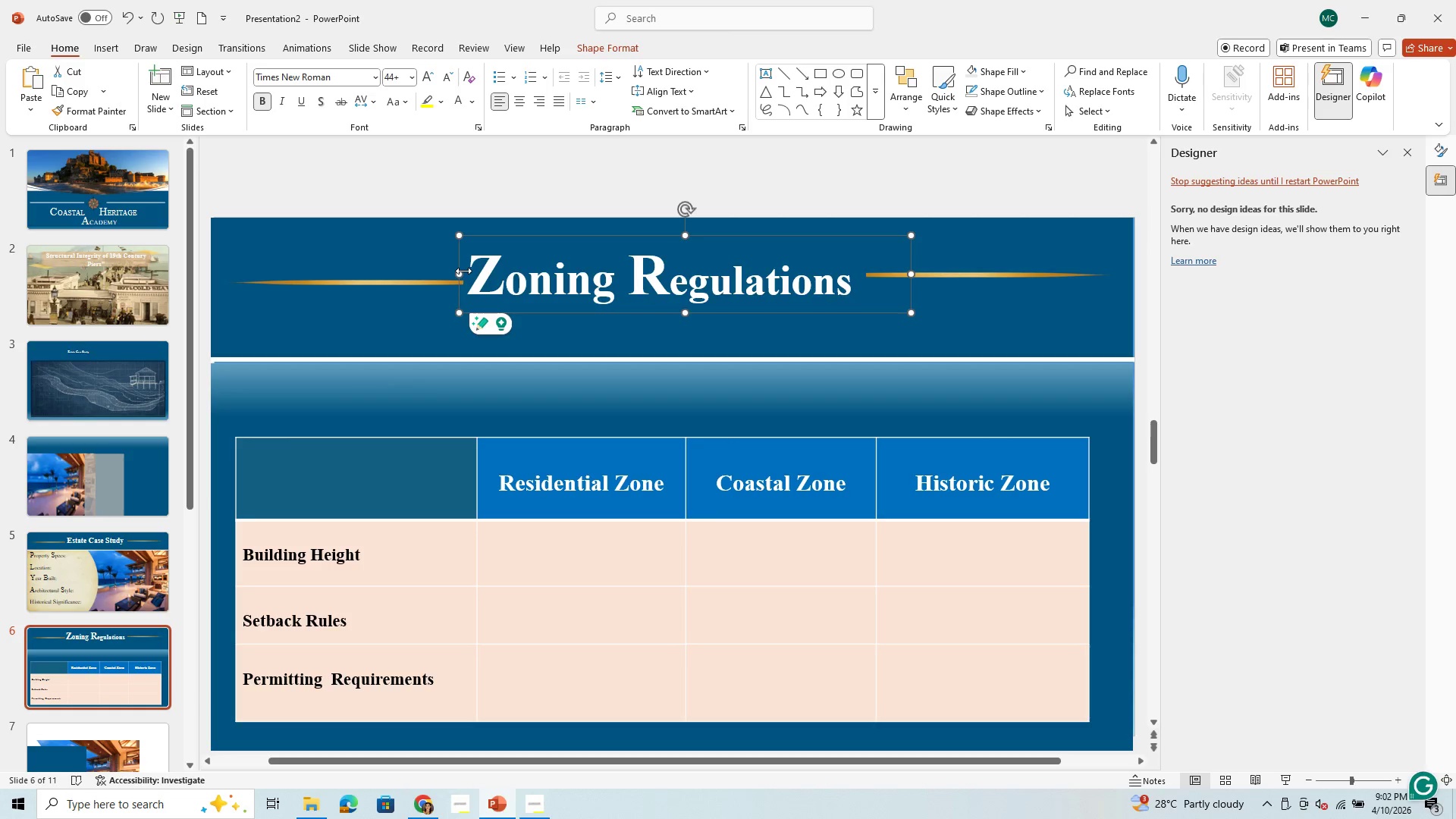 
left_click_drag(start_coordinate=[463, 276], to_coordinate=[476, 279])
 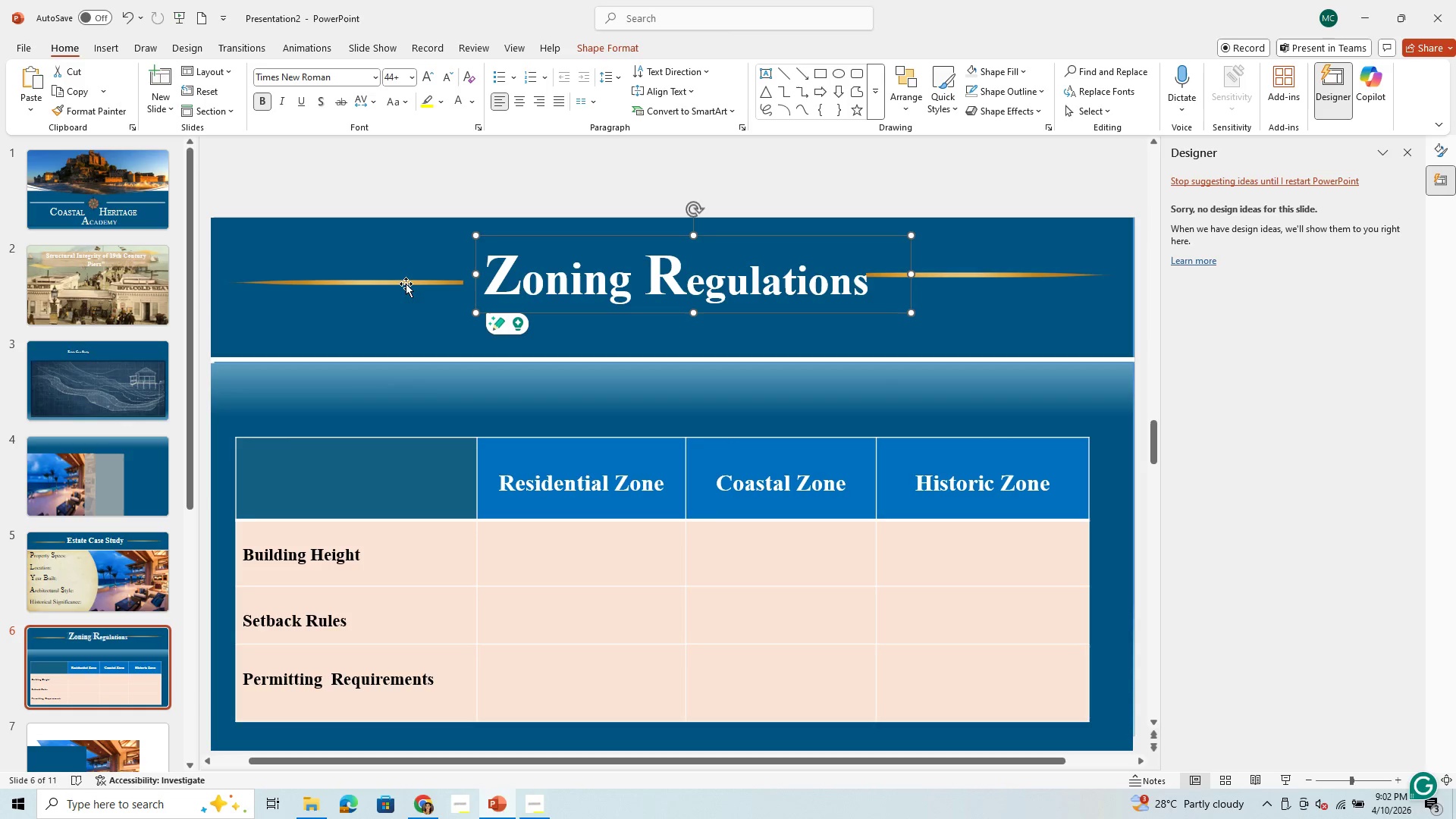 
left_click([406, 284])
 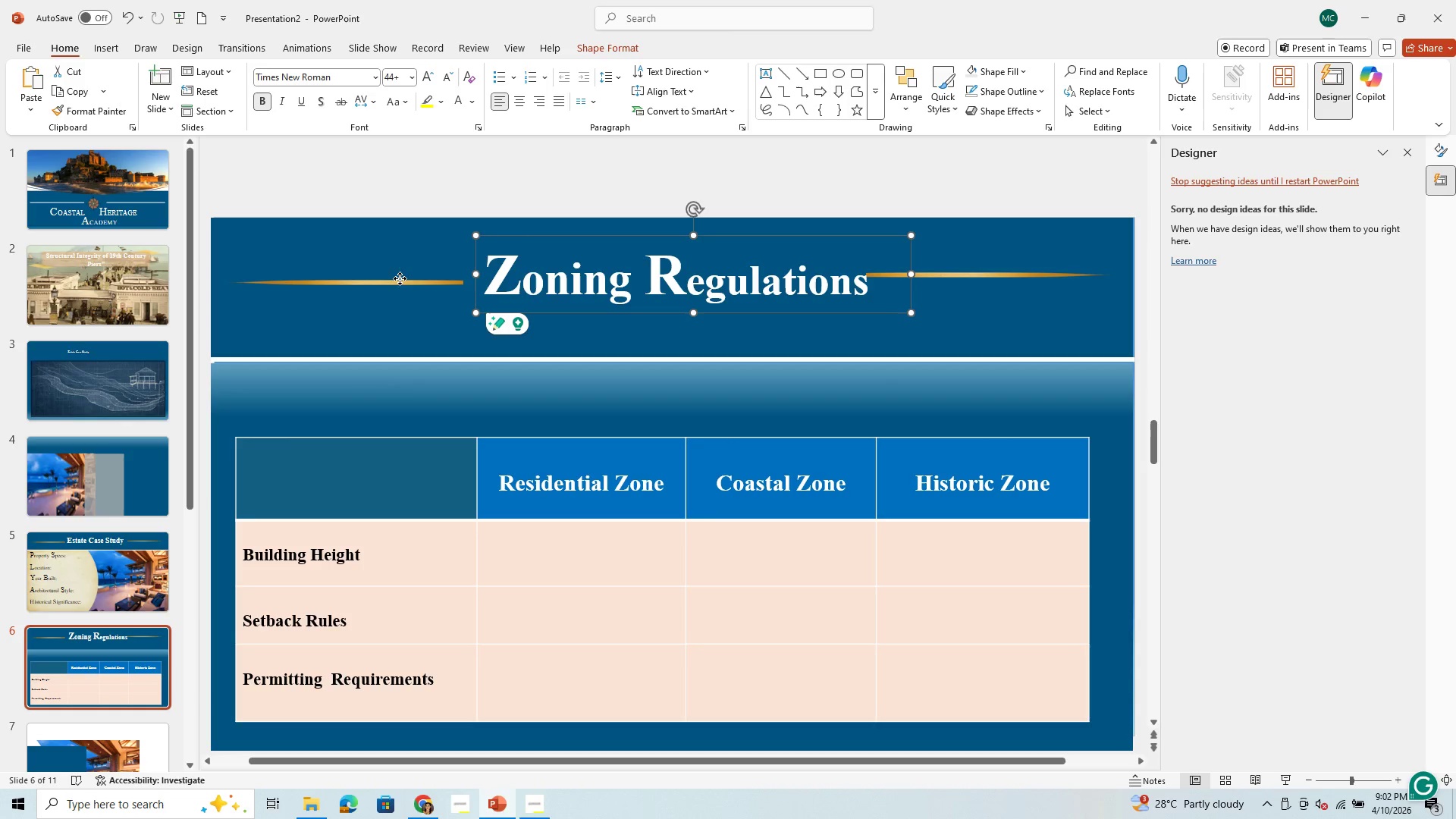 
double_click([396, 276])
 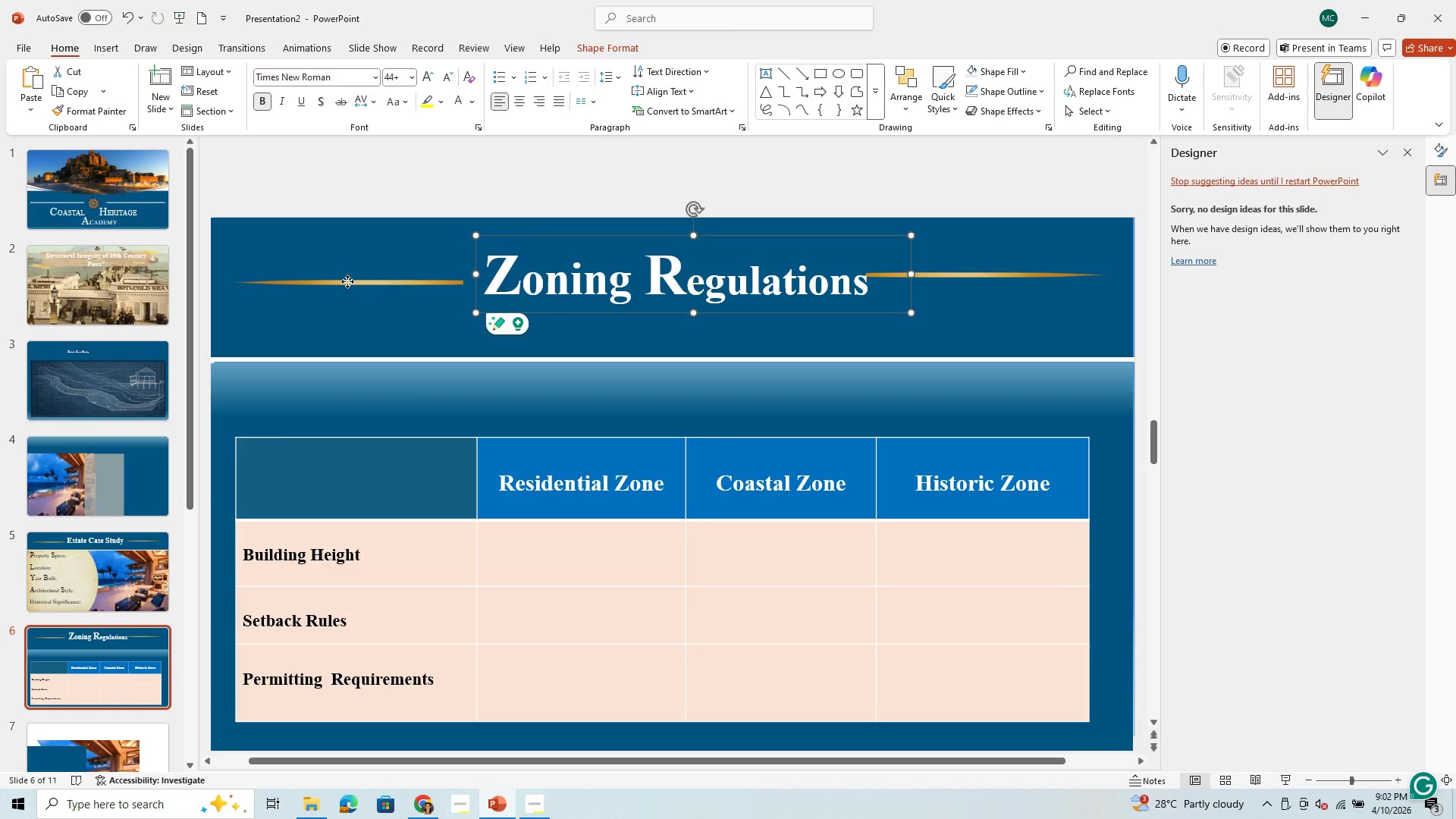 
triple_click([347, 281])
 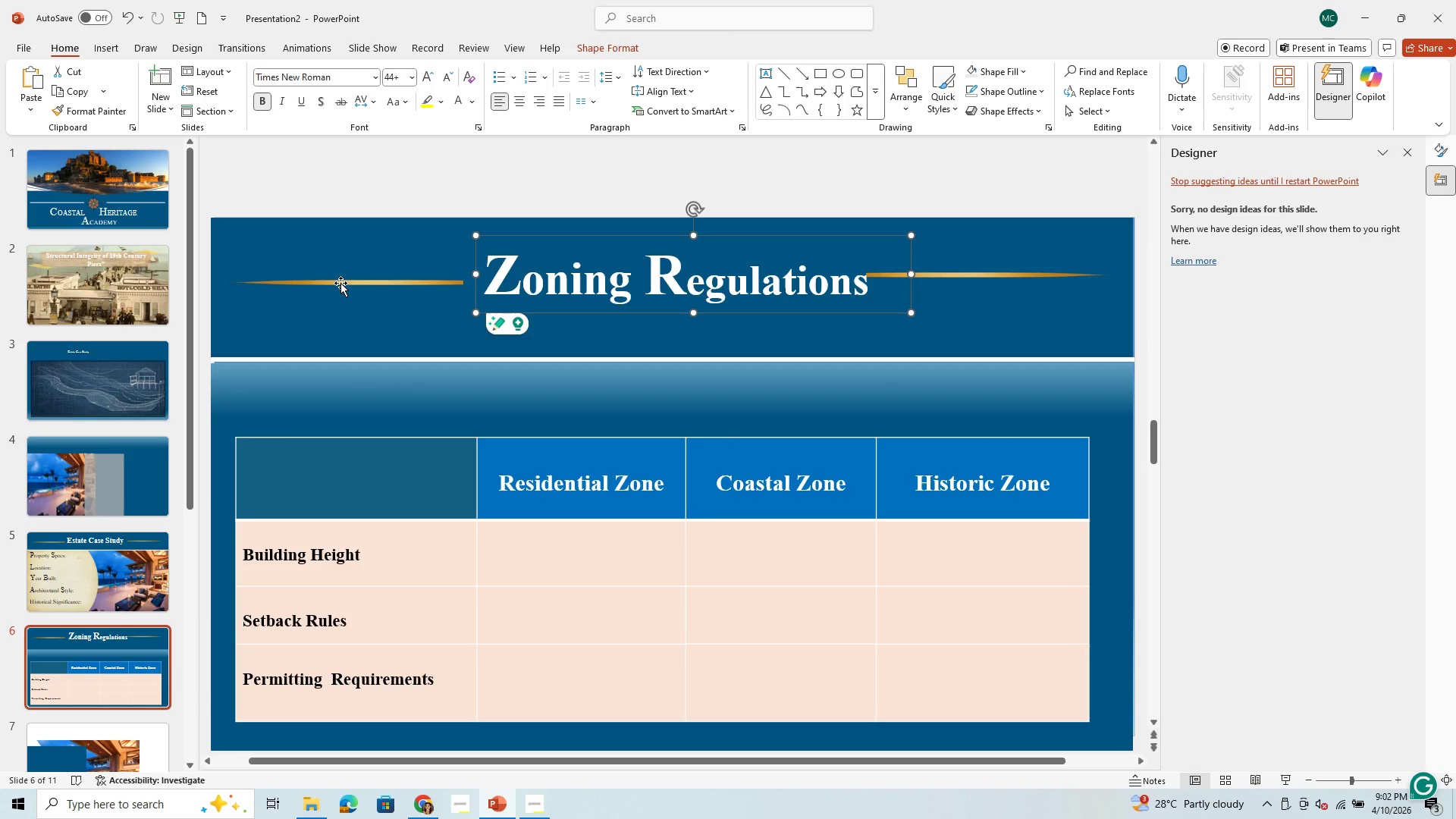 
triple_click([340, 283])
 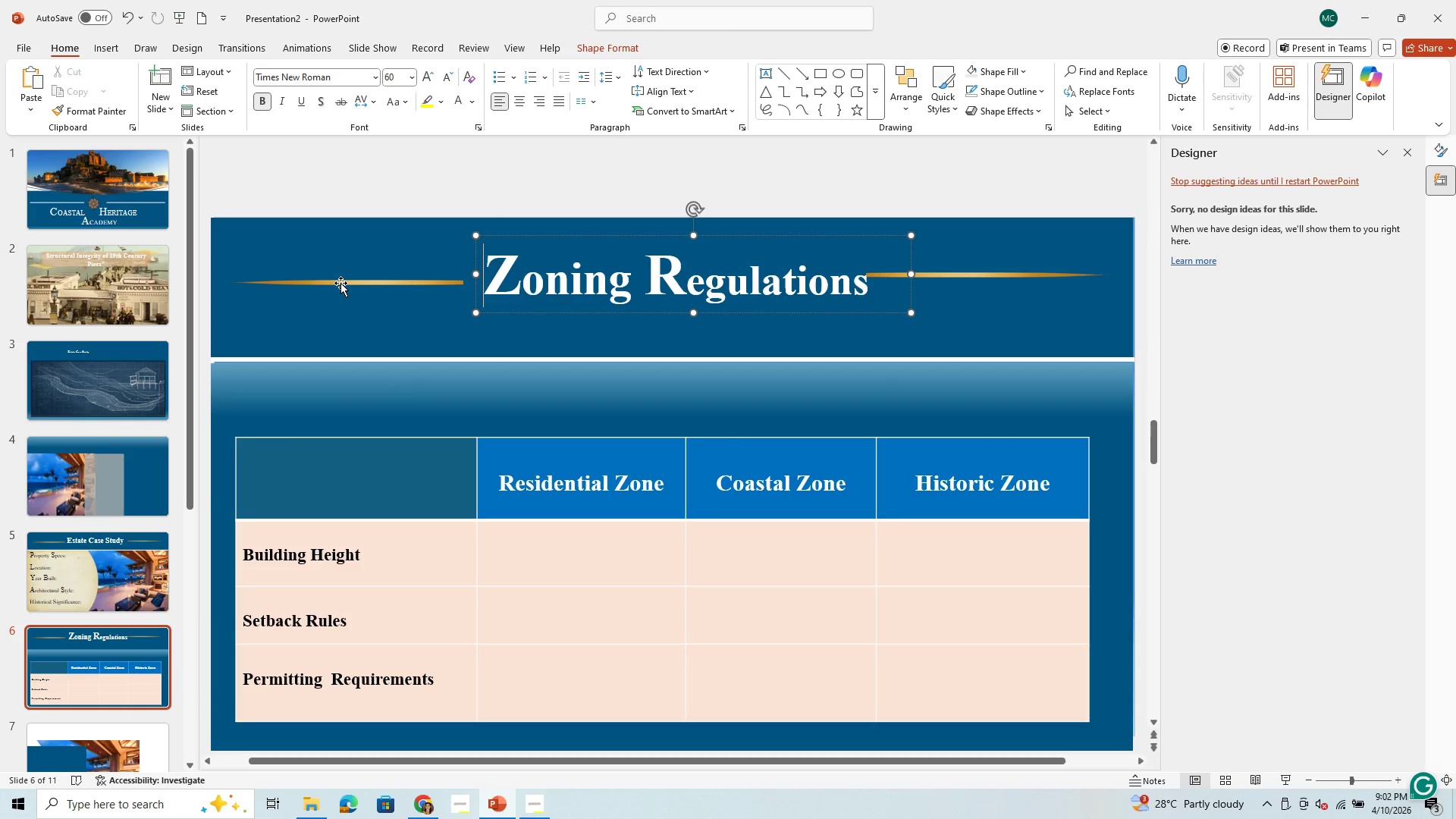 
triple_click([340, 283])
 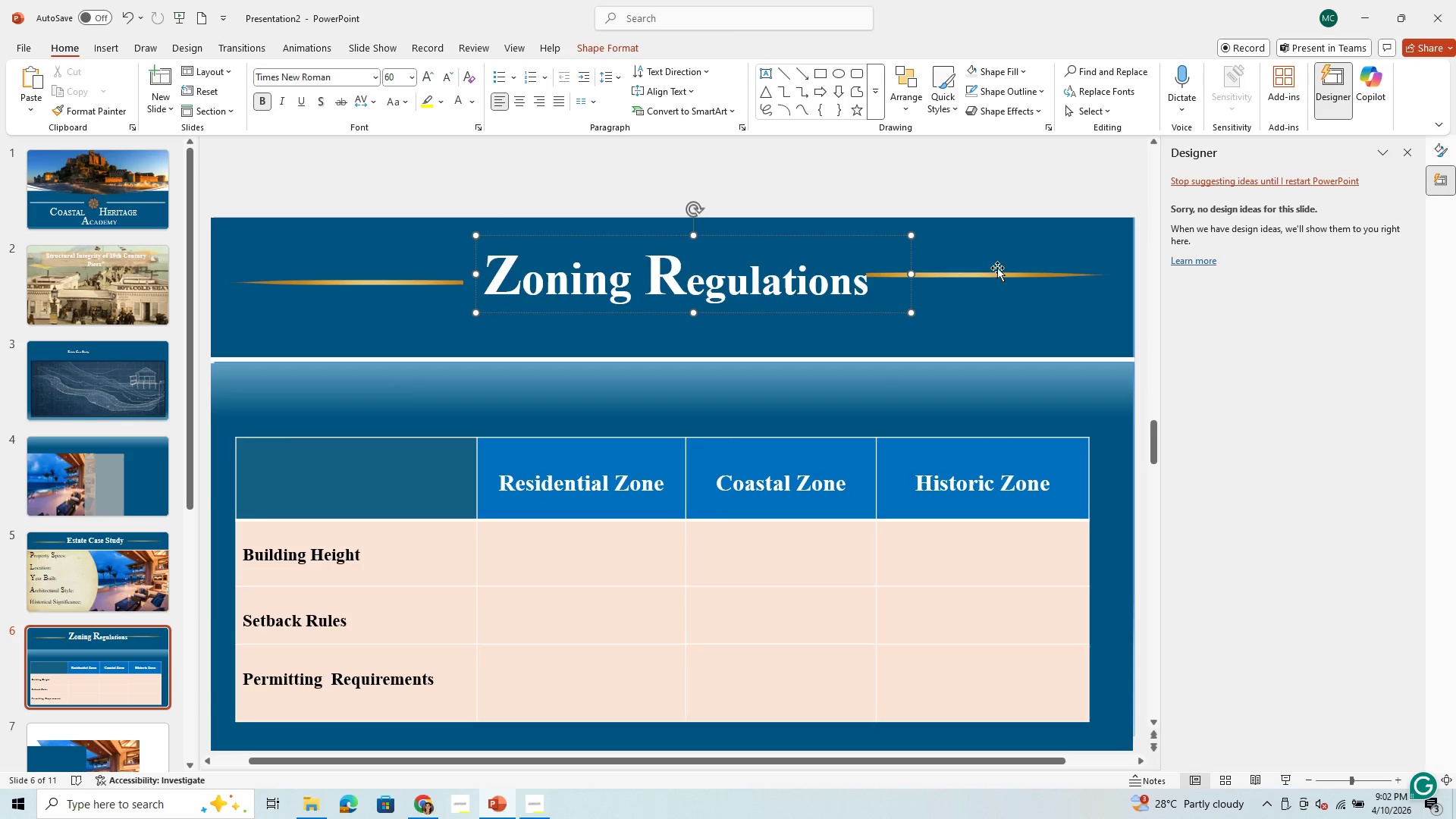 
left_click([1000, 265])
 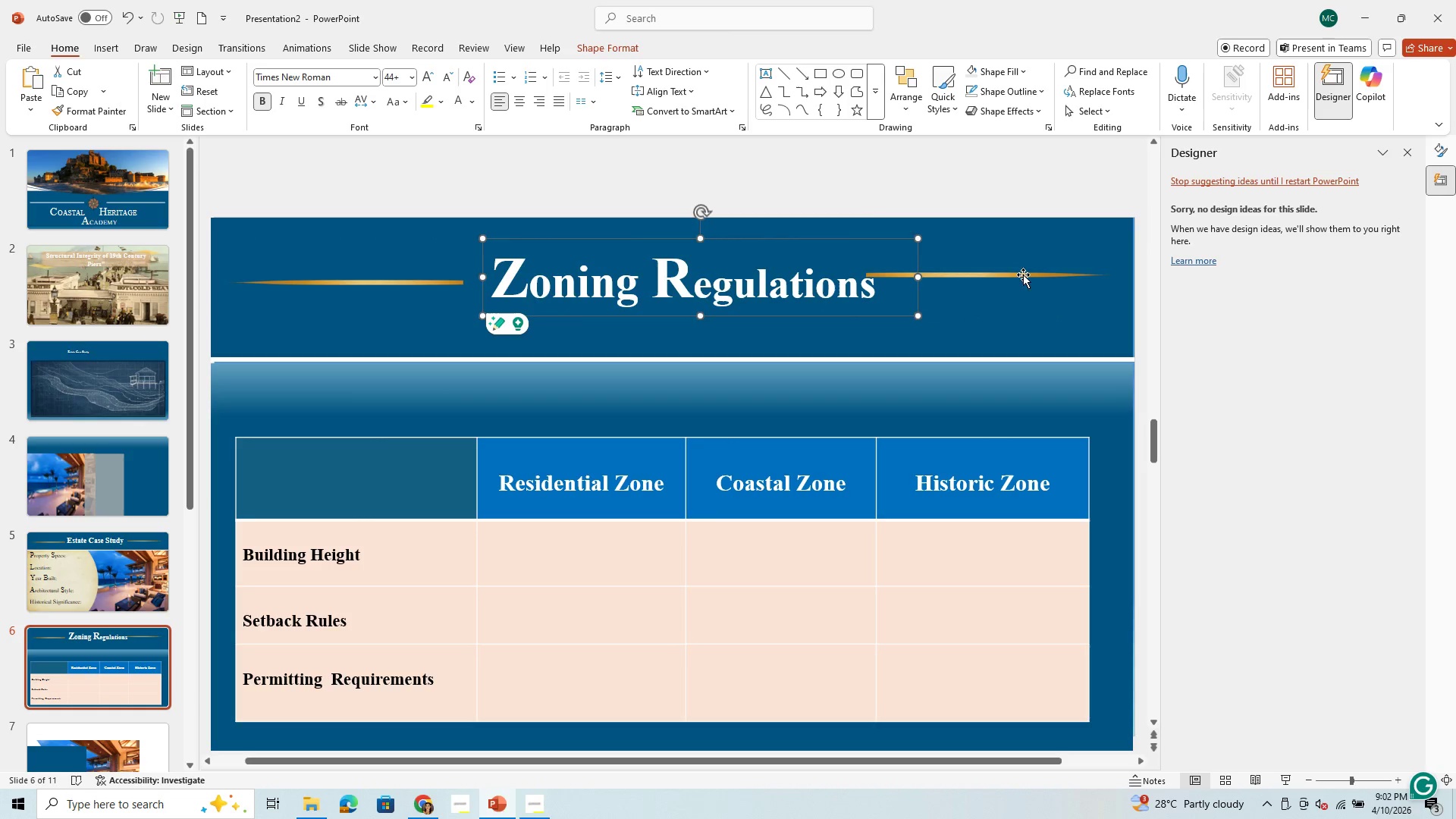 
left_click_drag(start_coordinate=[1024, 275], to_coordinate=[1029, 276])
 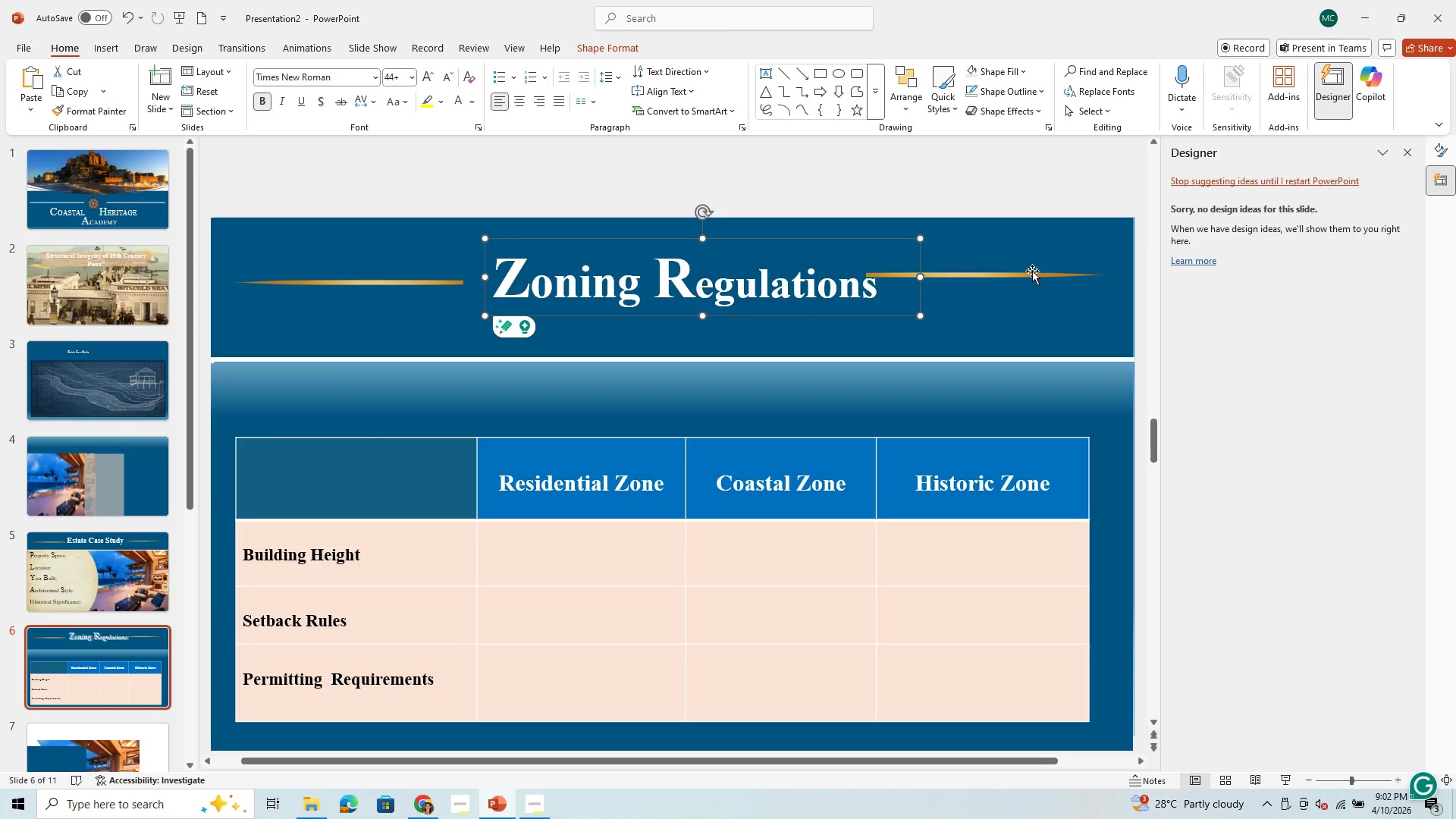 
left_click_drag(start_coordinate=[1032, 271], to_coordinate=[1021, 278])
 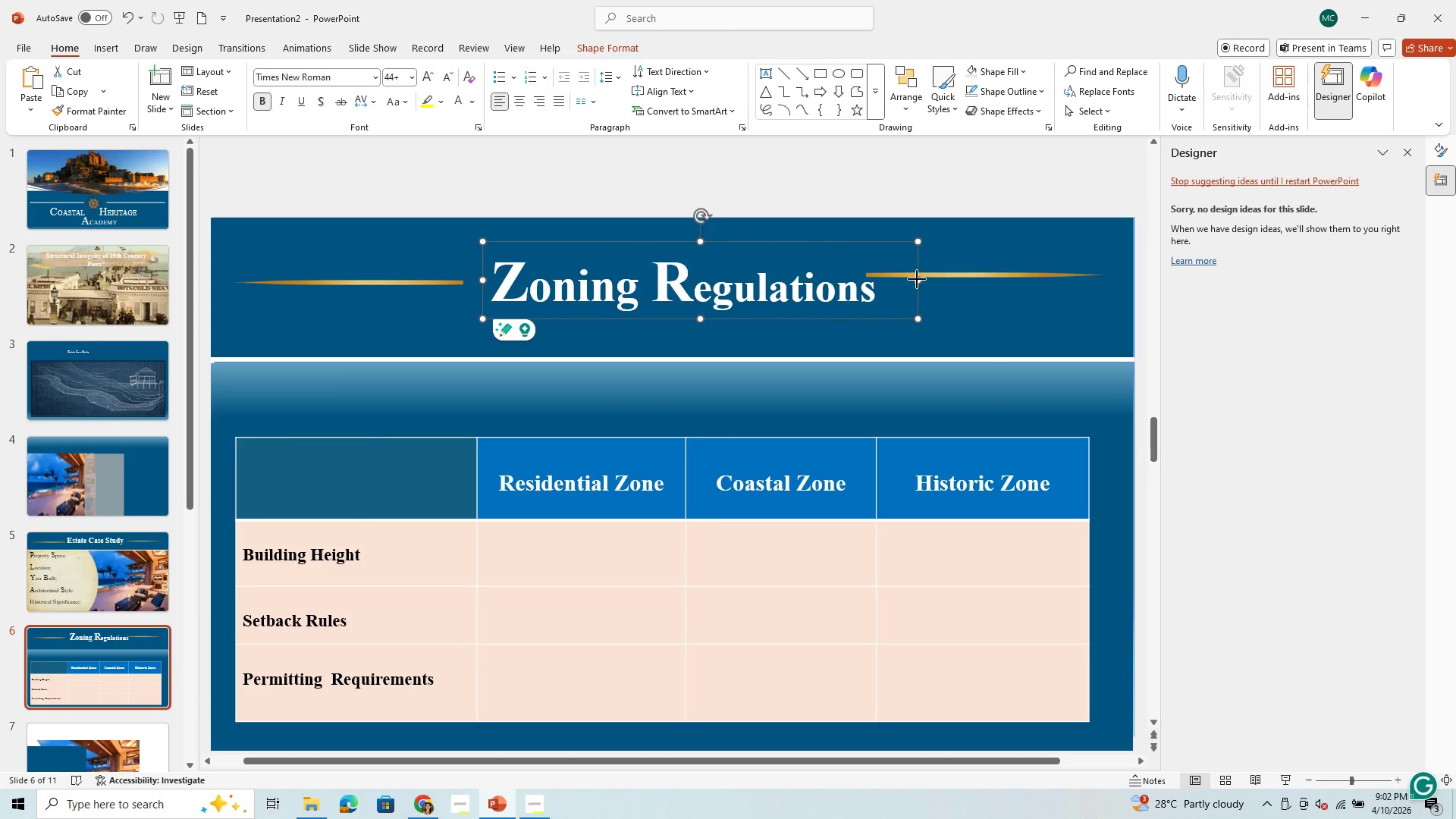 
left_click_drag(start_coordinate=[917, 279], to_coordinate=[746, 276])
 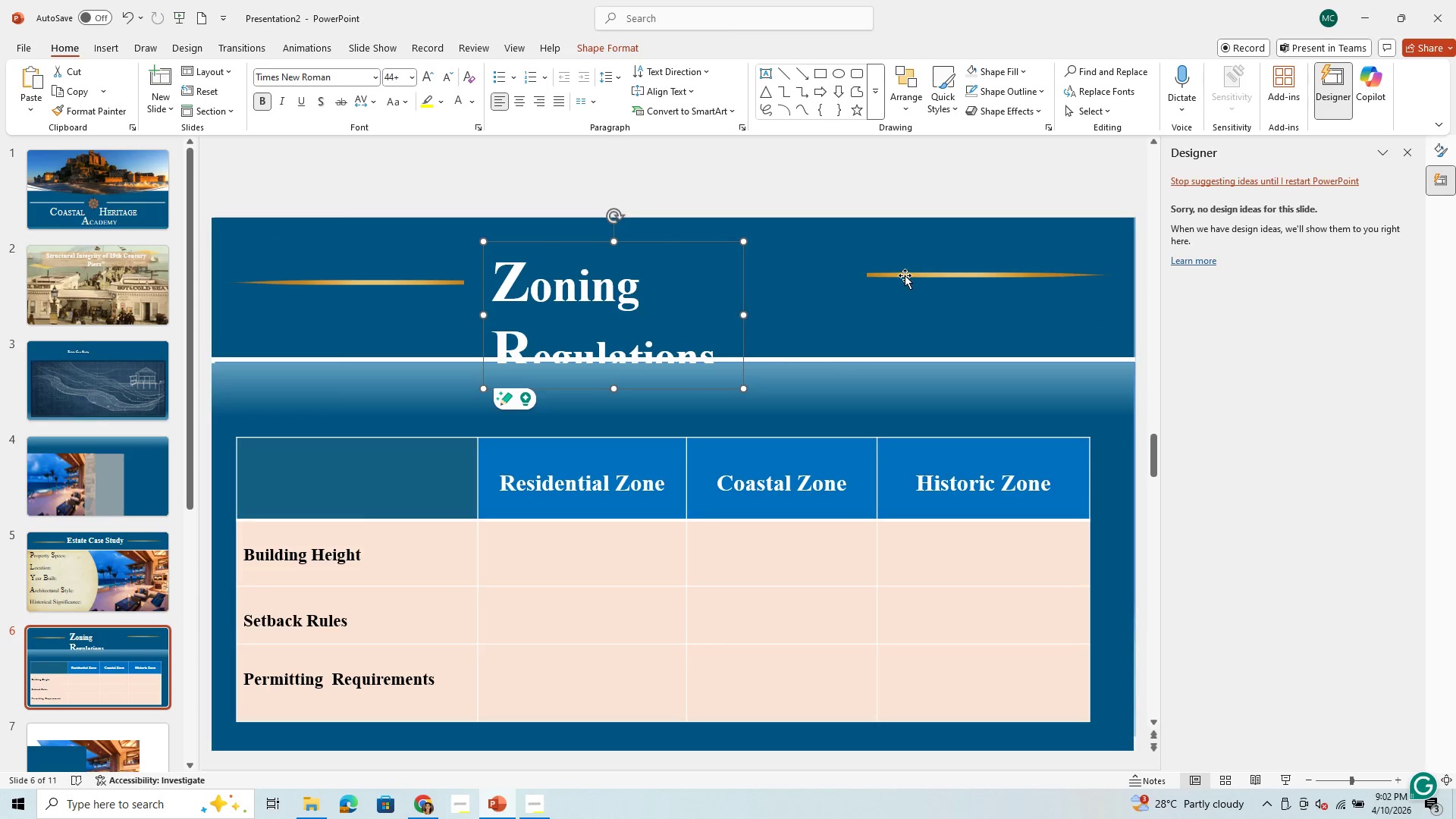 
left_click([905, 275])
 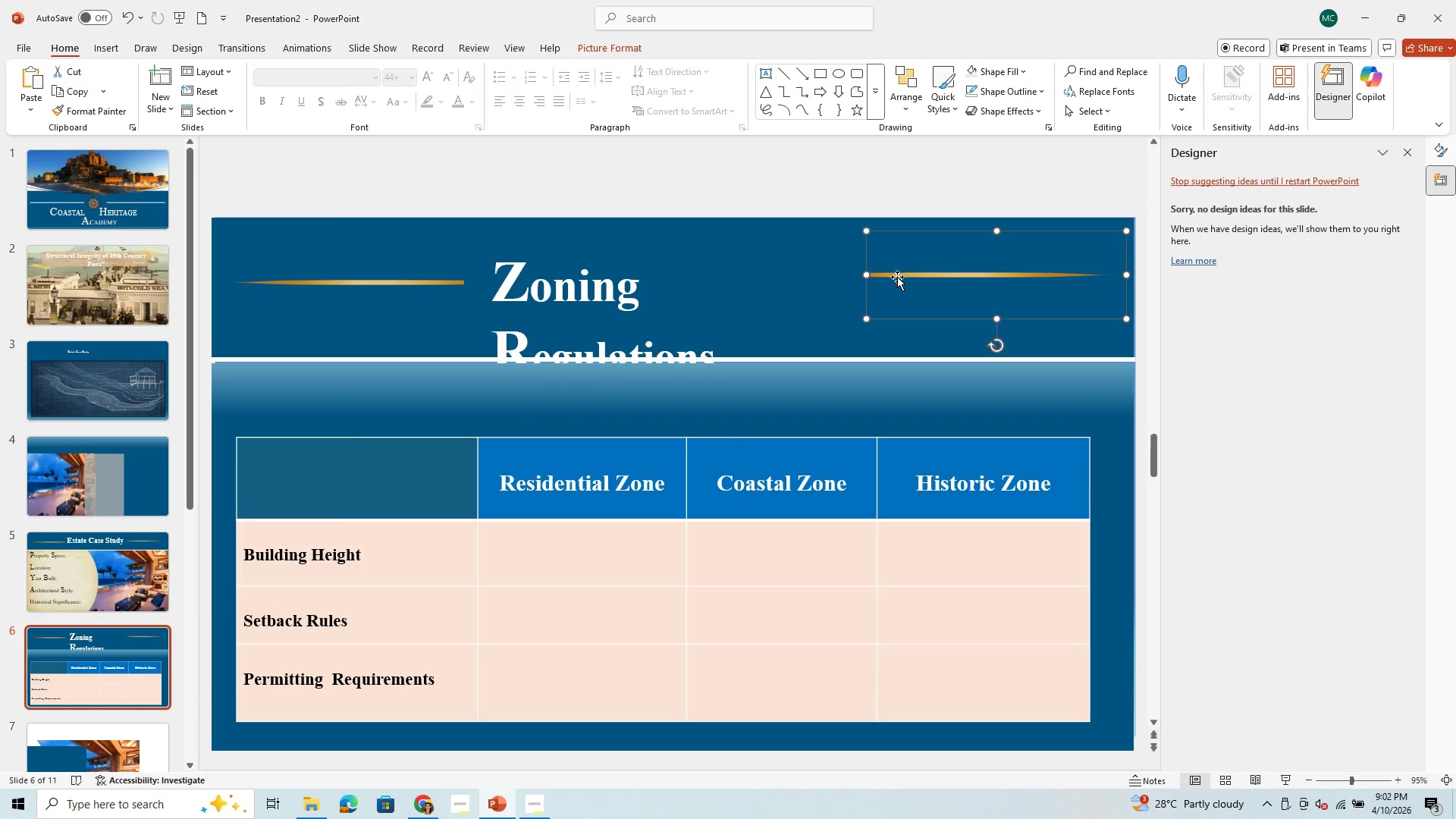 
key(Control+C)
 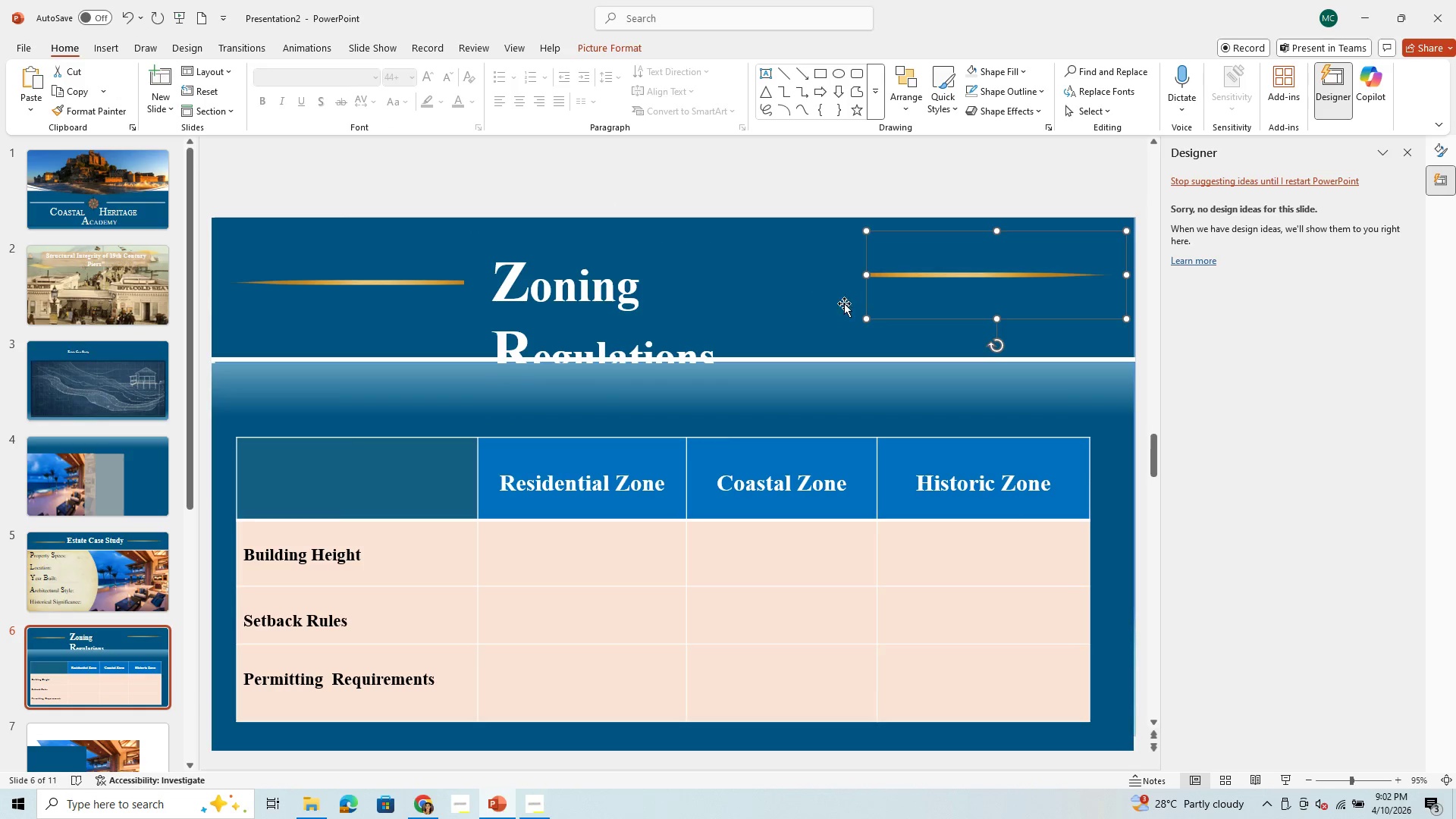 
wait(7.28)
 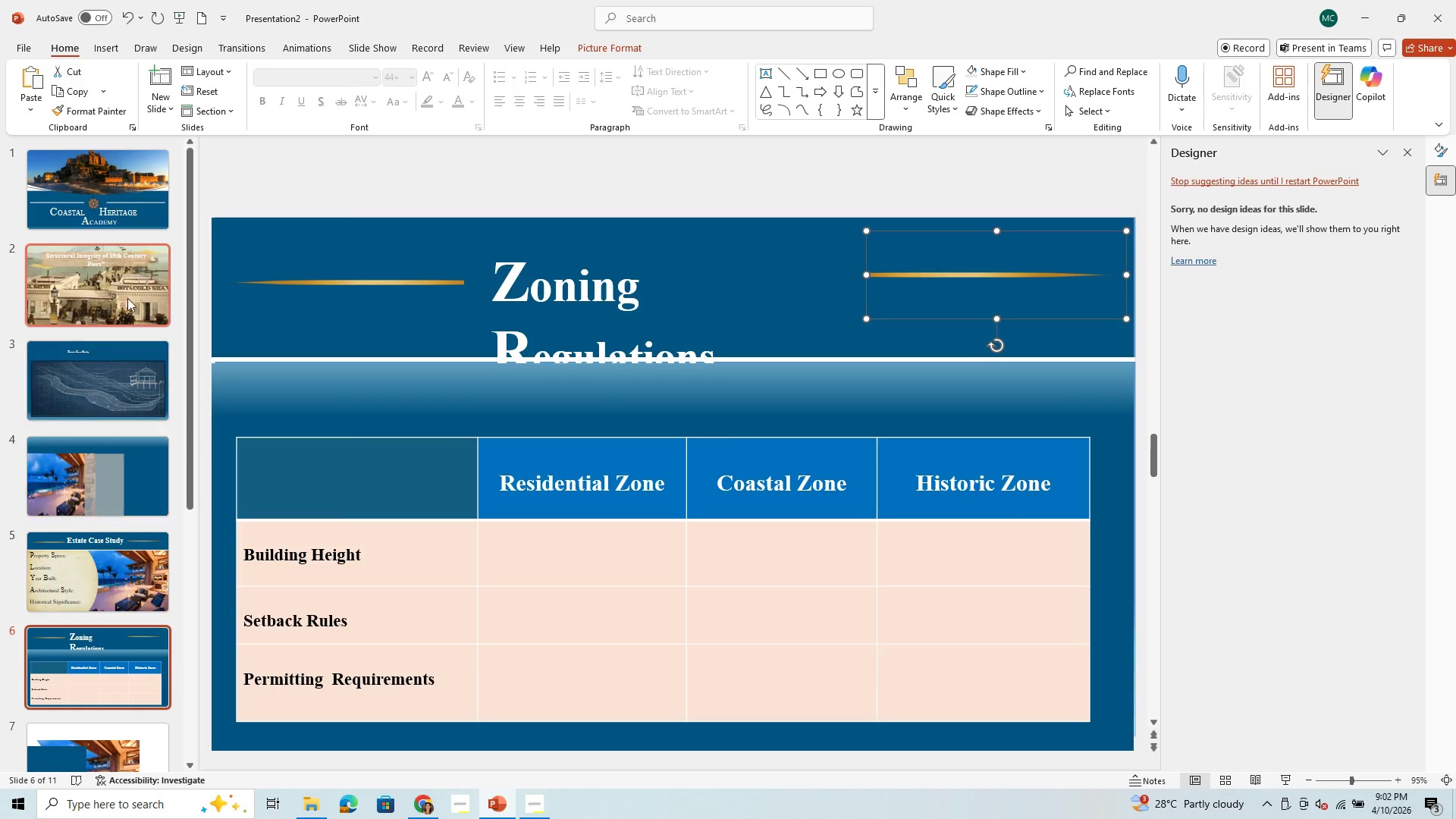 
left_click([125, 13])
 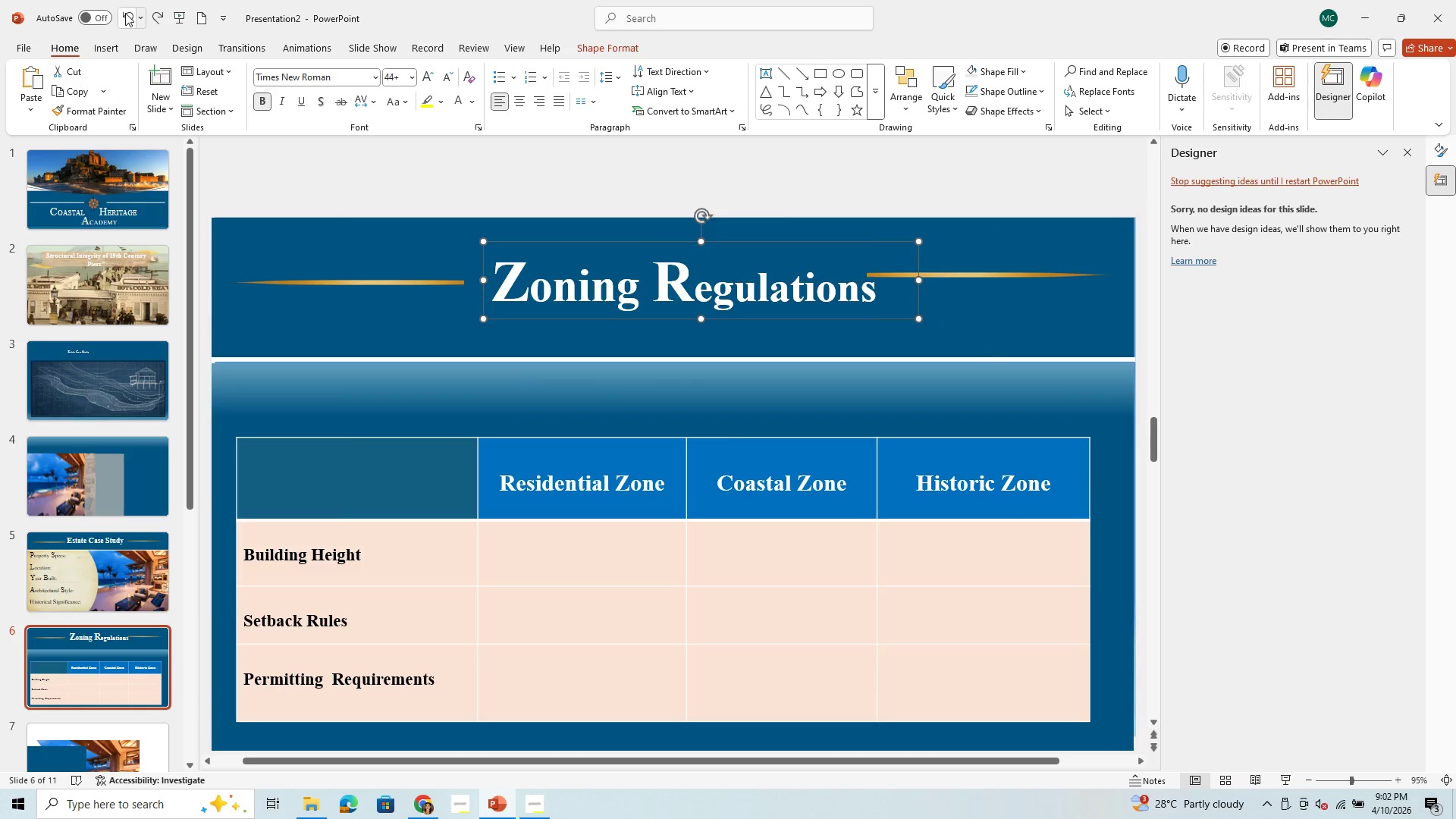 
left_click([125, 13])
 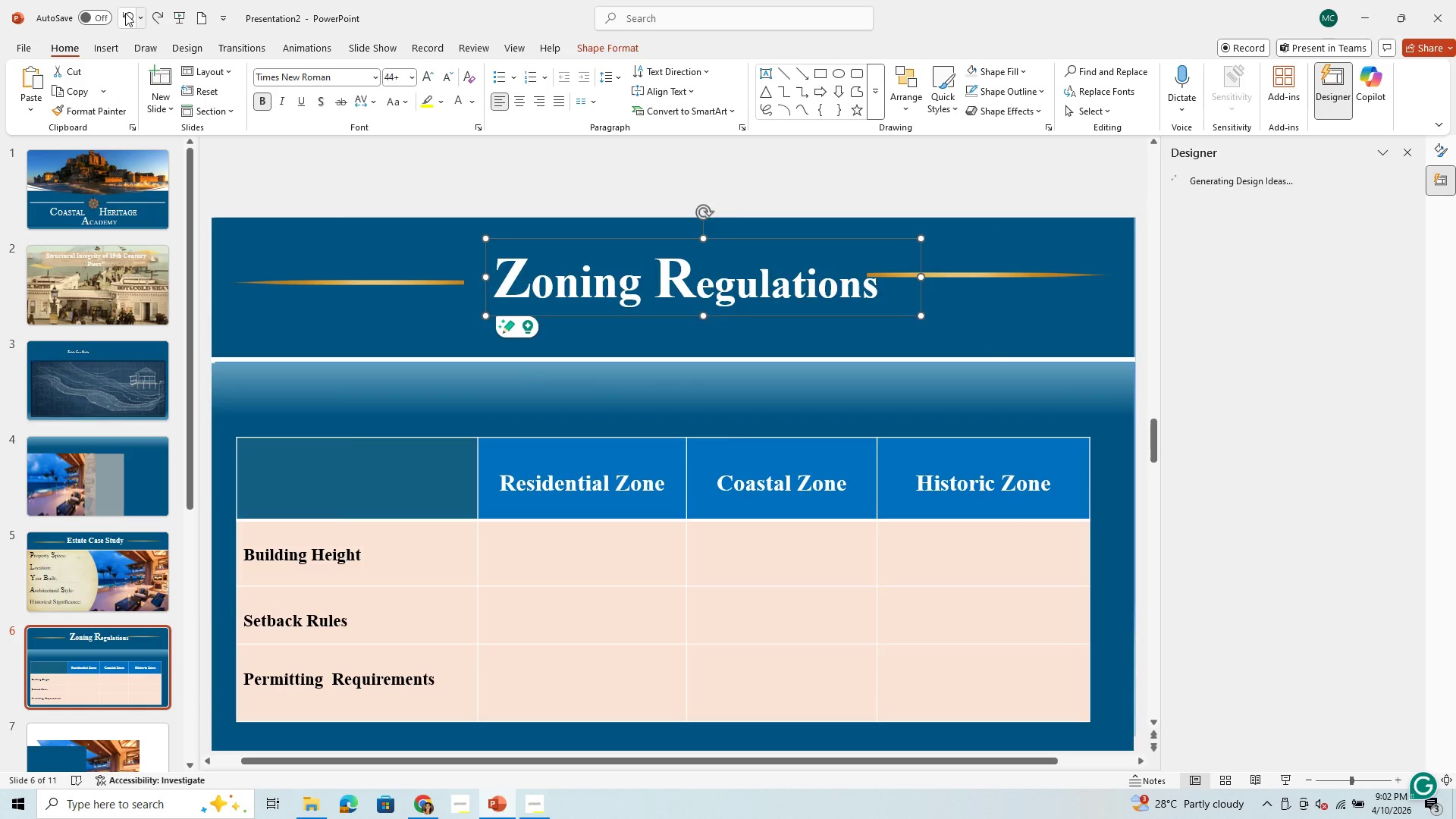 
left_click([125, 13])
 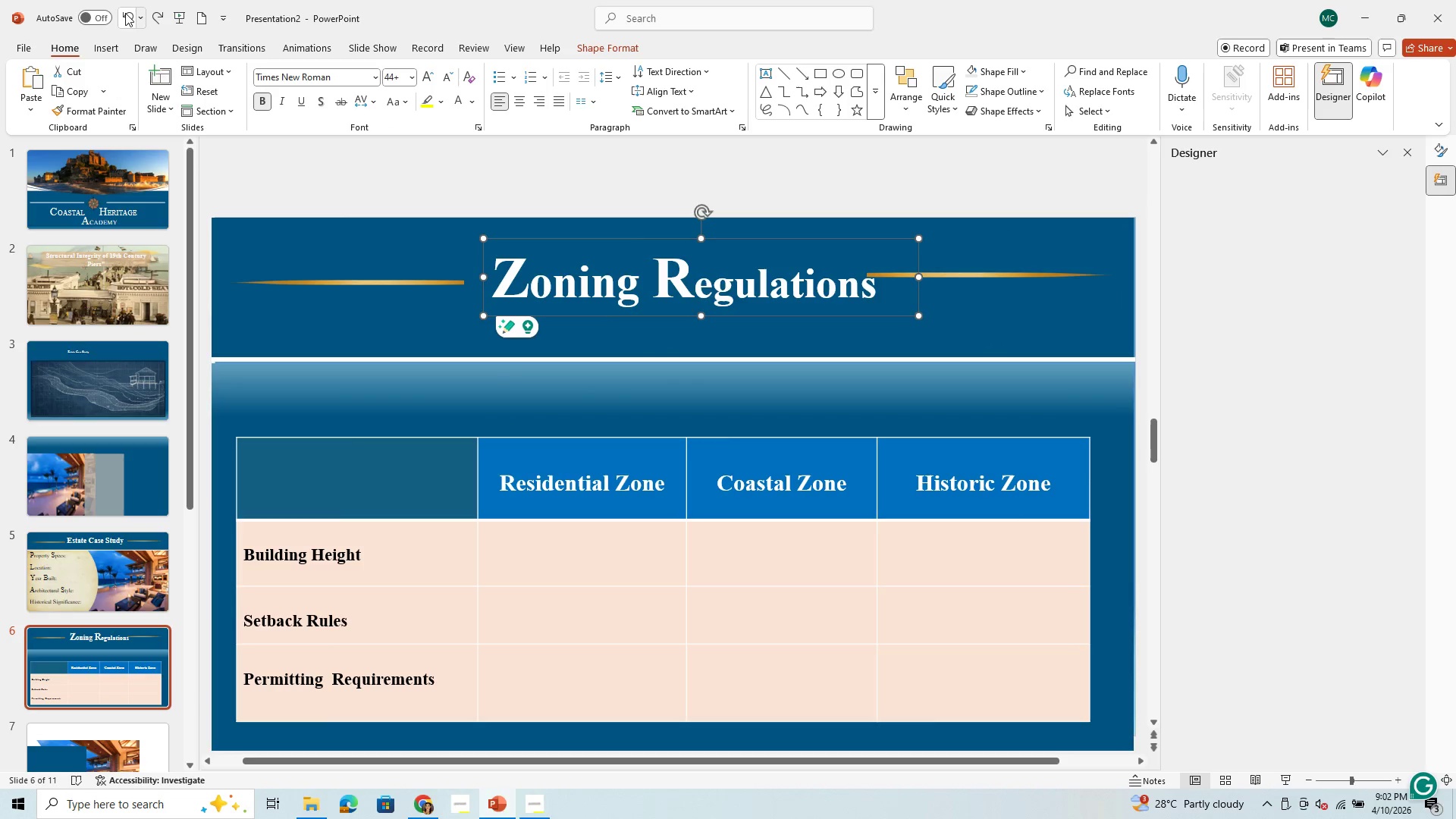 
left_click([125, 13])
 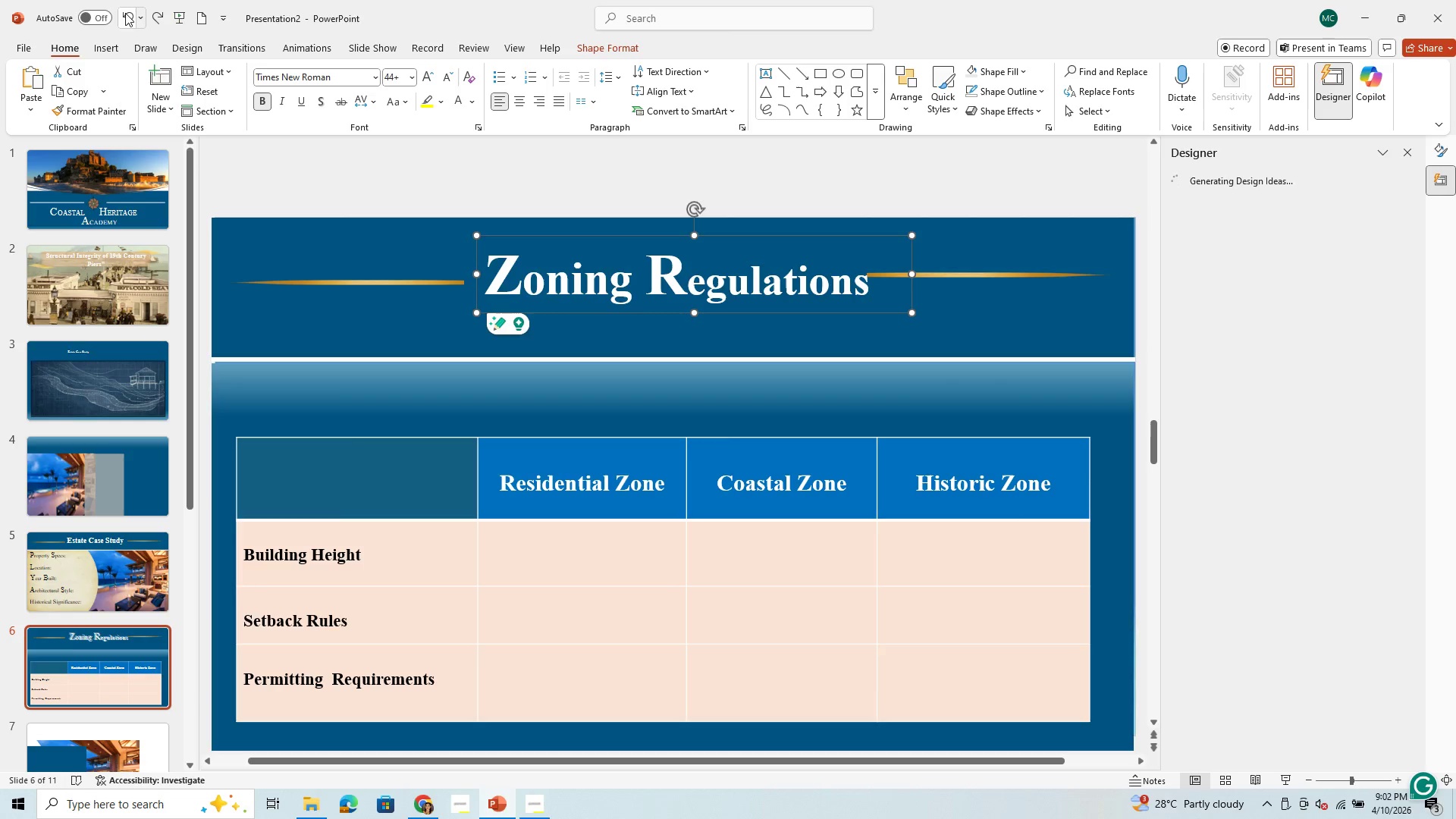 
left_click([125, 13])
 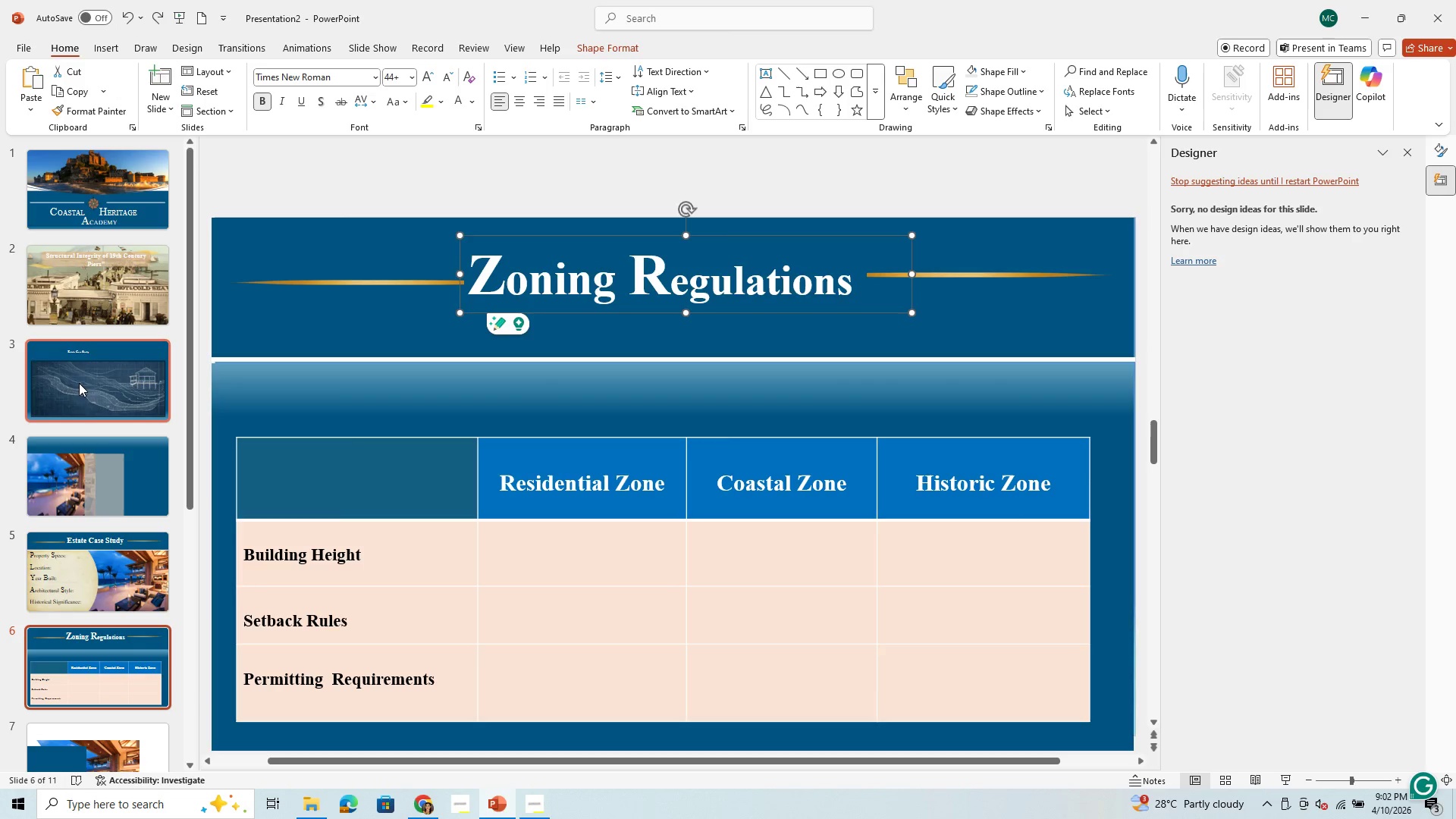 
left_click([87, 381])
 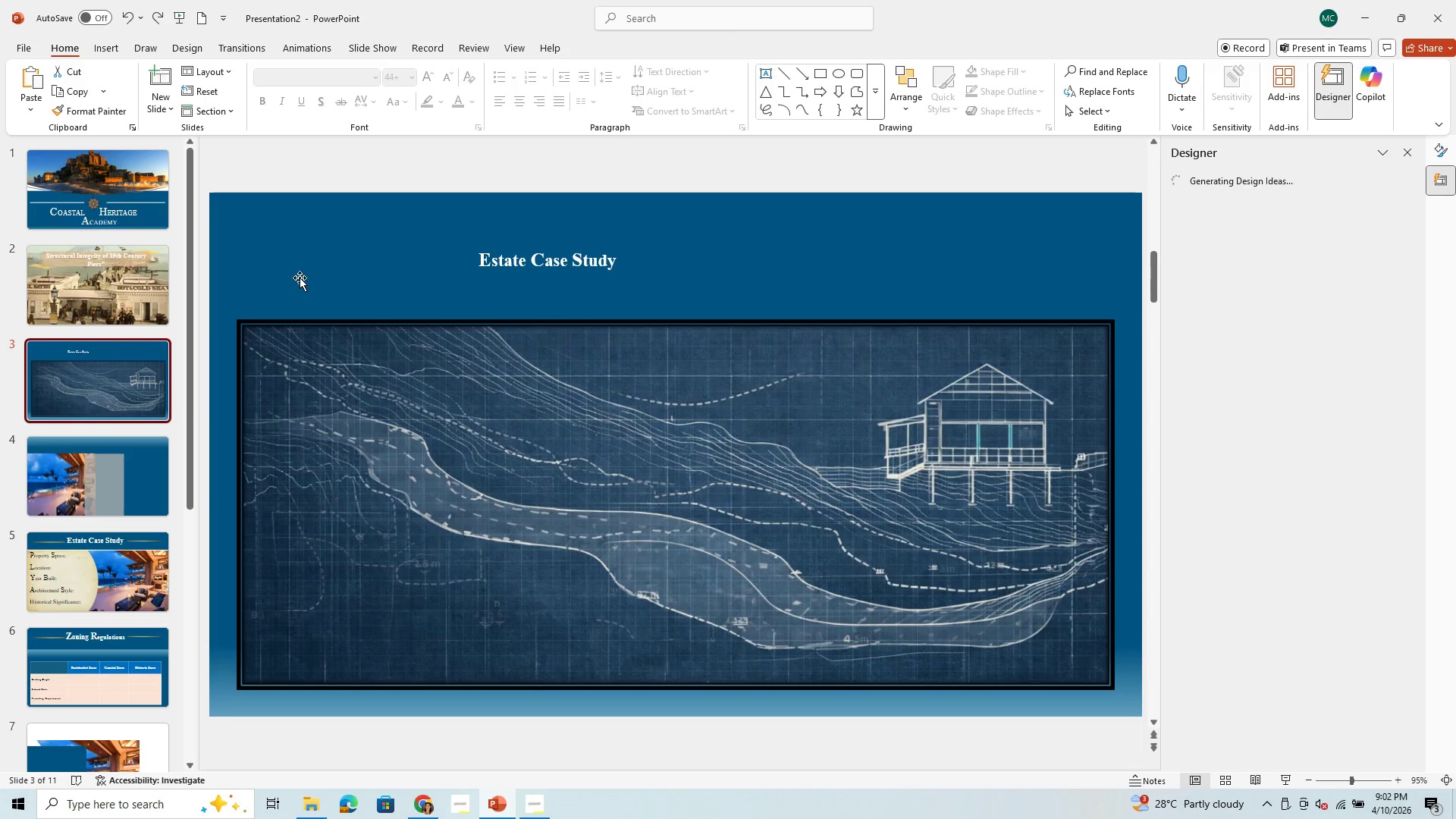 
key(Control+V)
 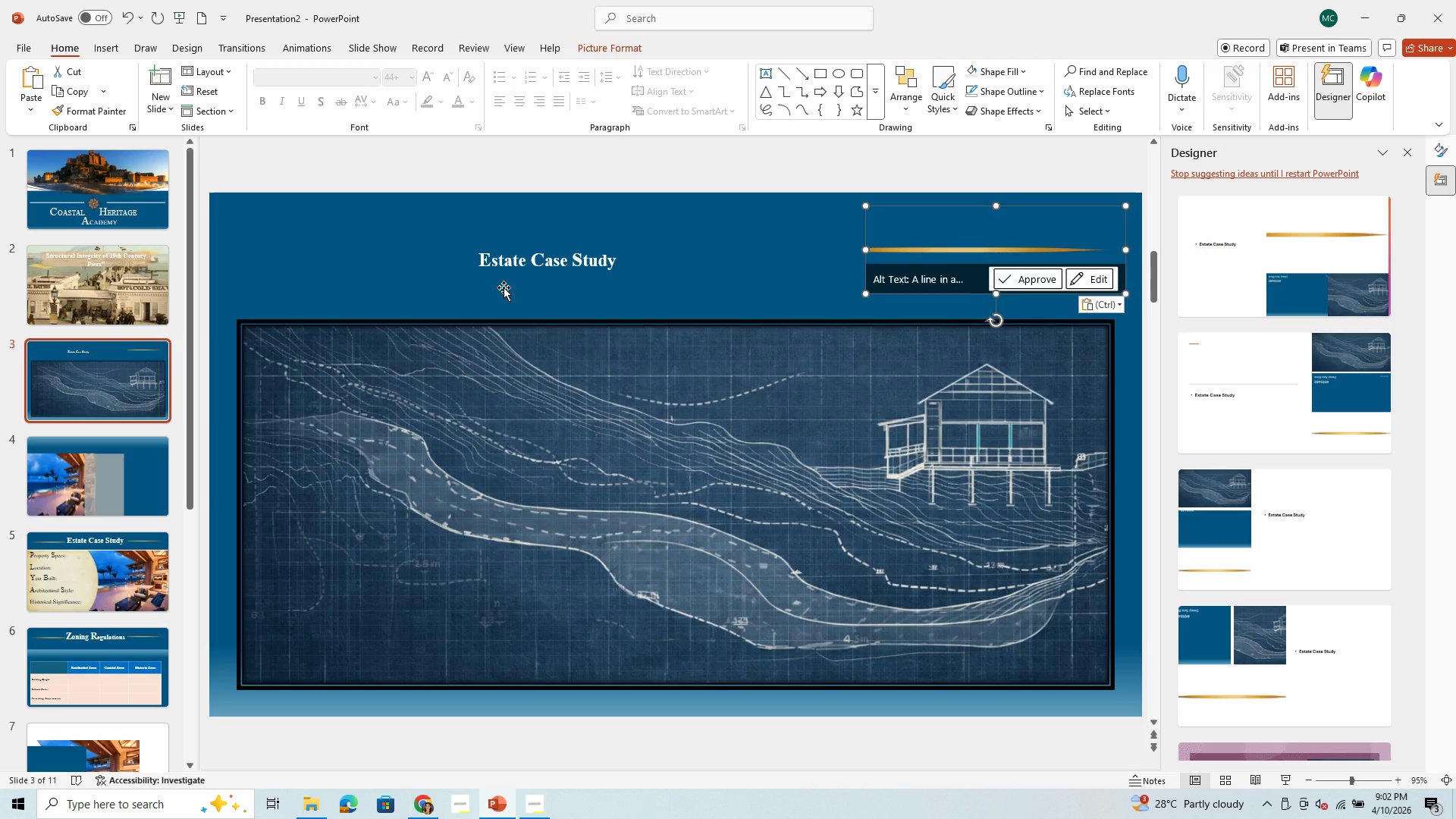 
key(Control+V)
 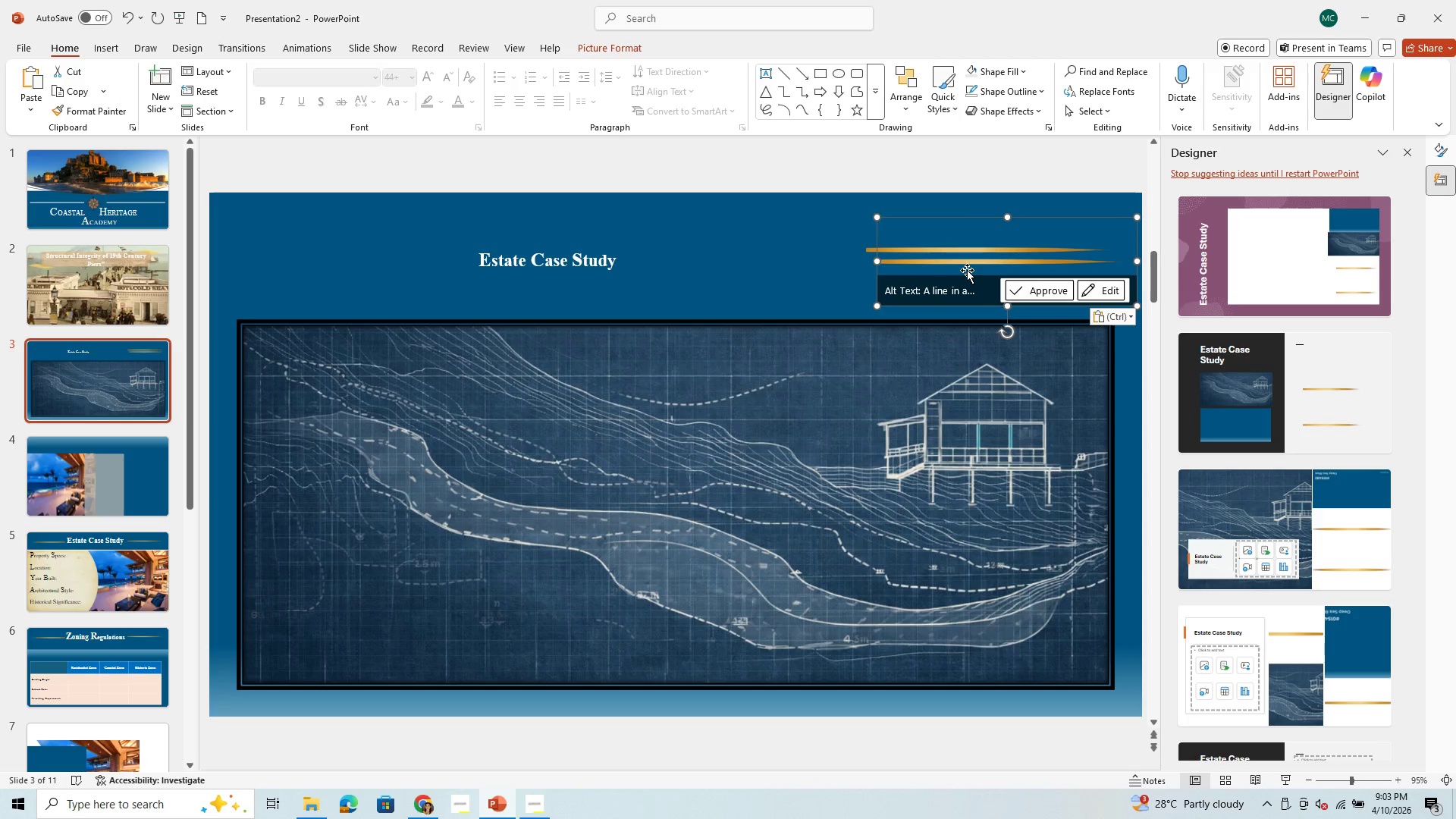 
left_click_drag(start_coordinate=[970, 262], to_coordinate=[336, 265])
 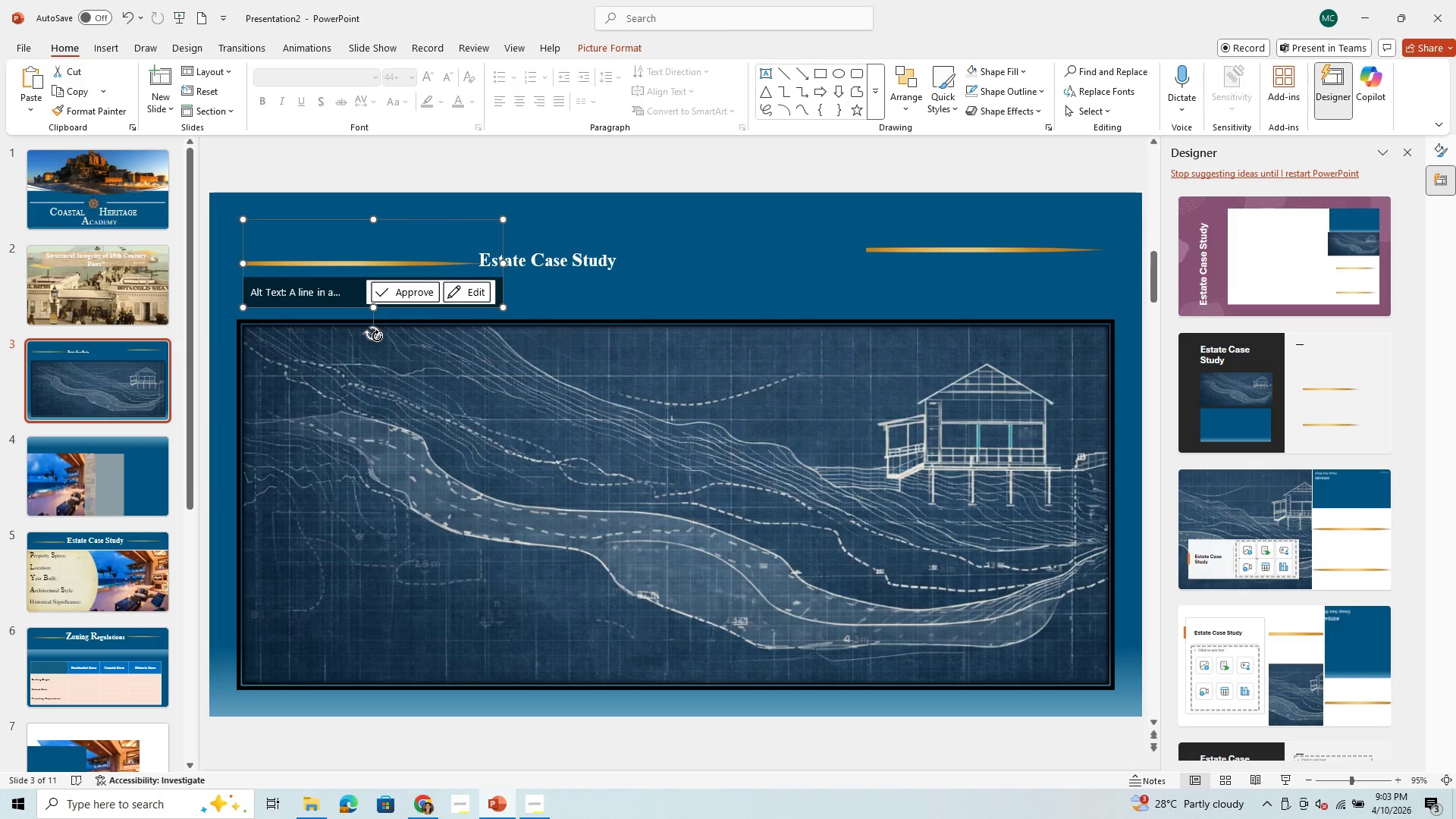 
left_click_drag(start_coordinate=[377, 336], to_coordinate=[373, 217])
 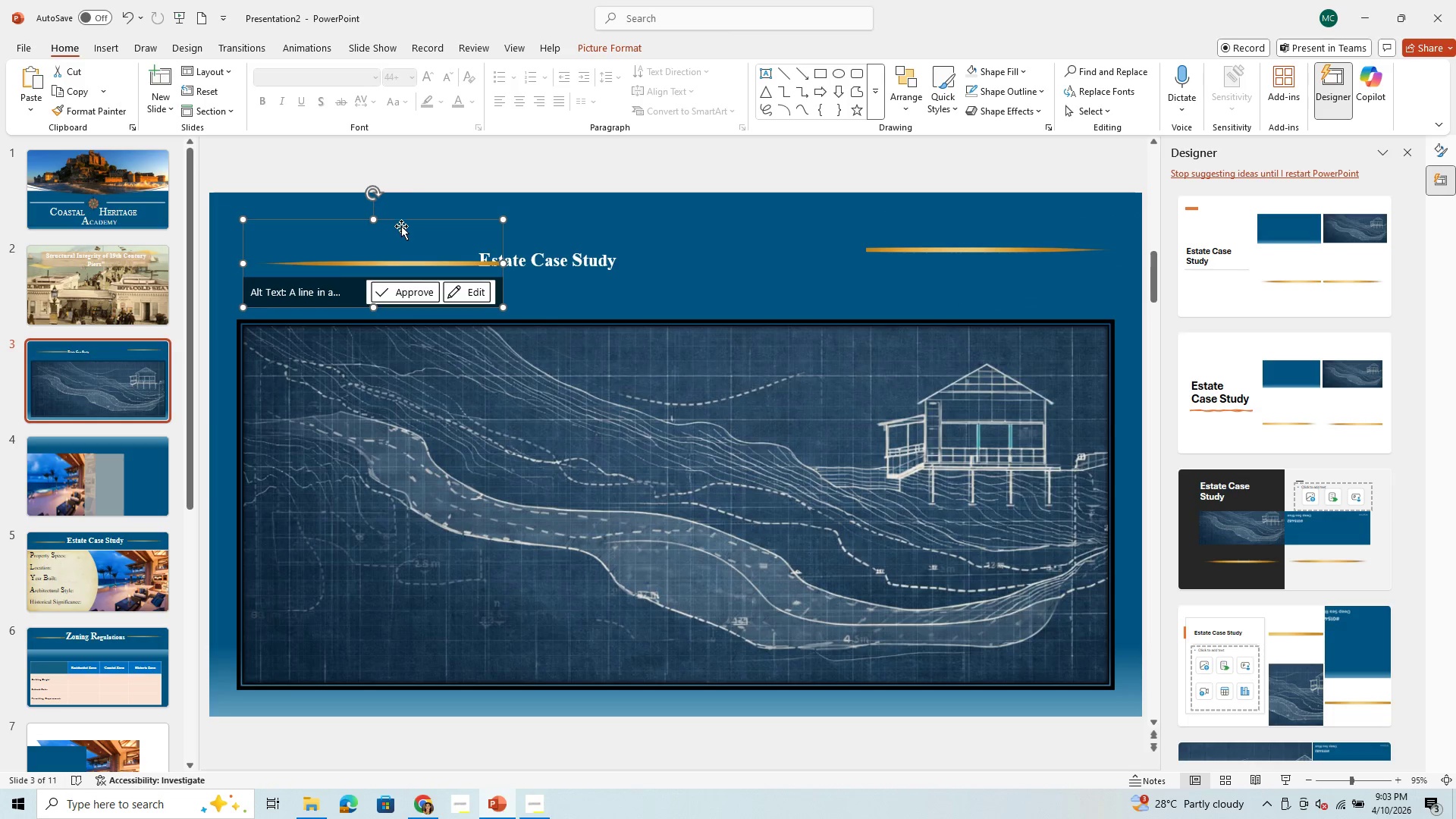 
left_click_drag(start_coordinate=[401, 226], to_coordinate=[367, 224])
 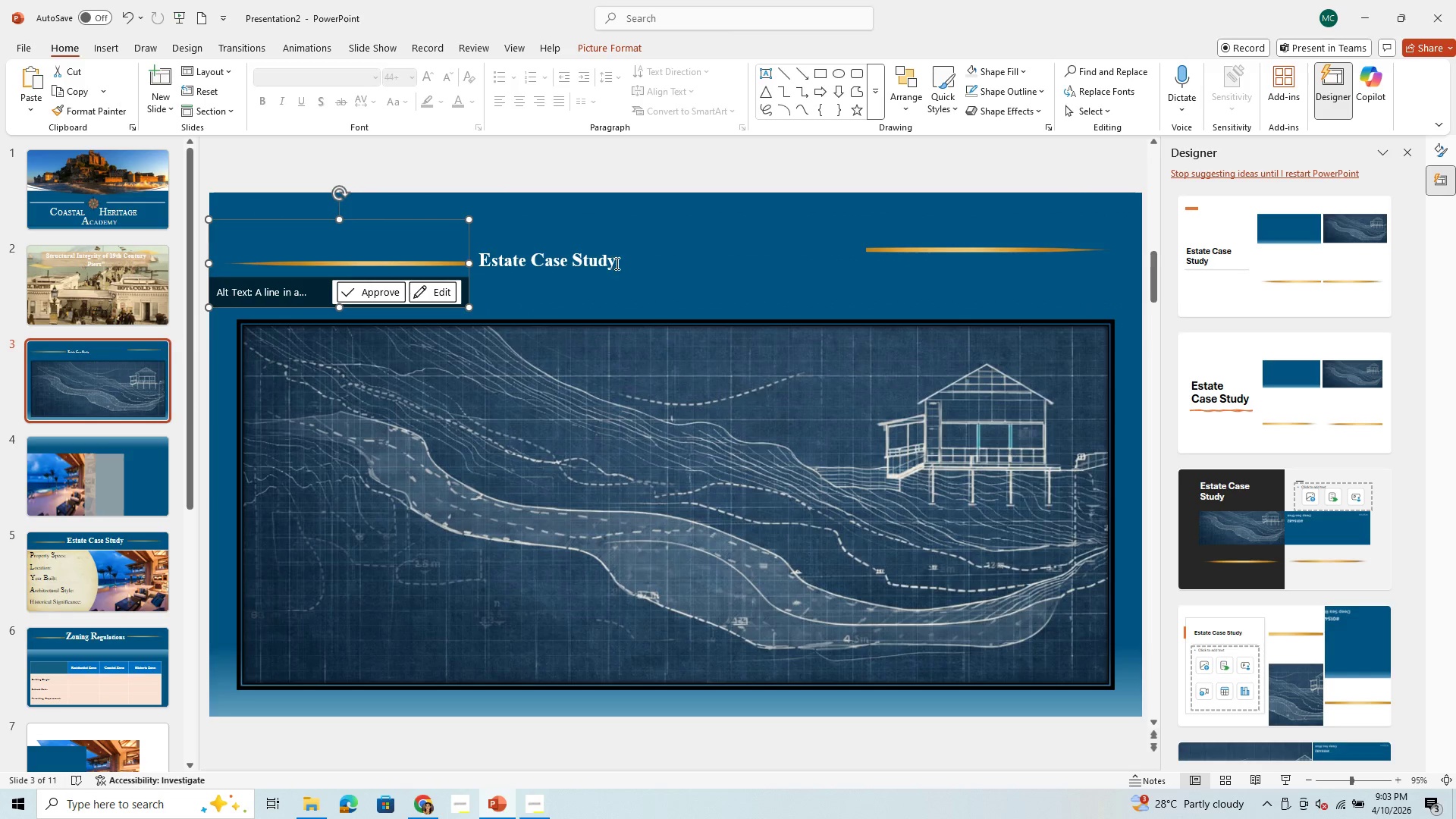 
left_click([617, 263])
 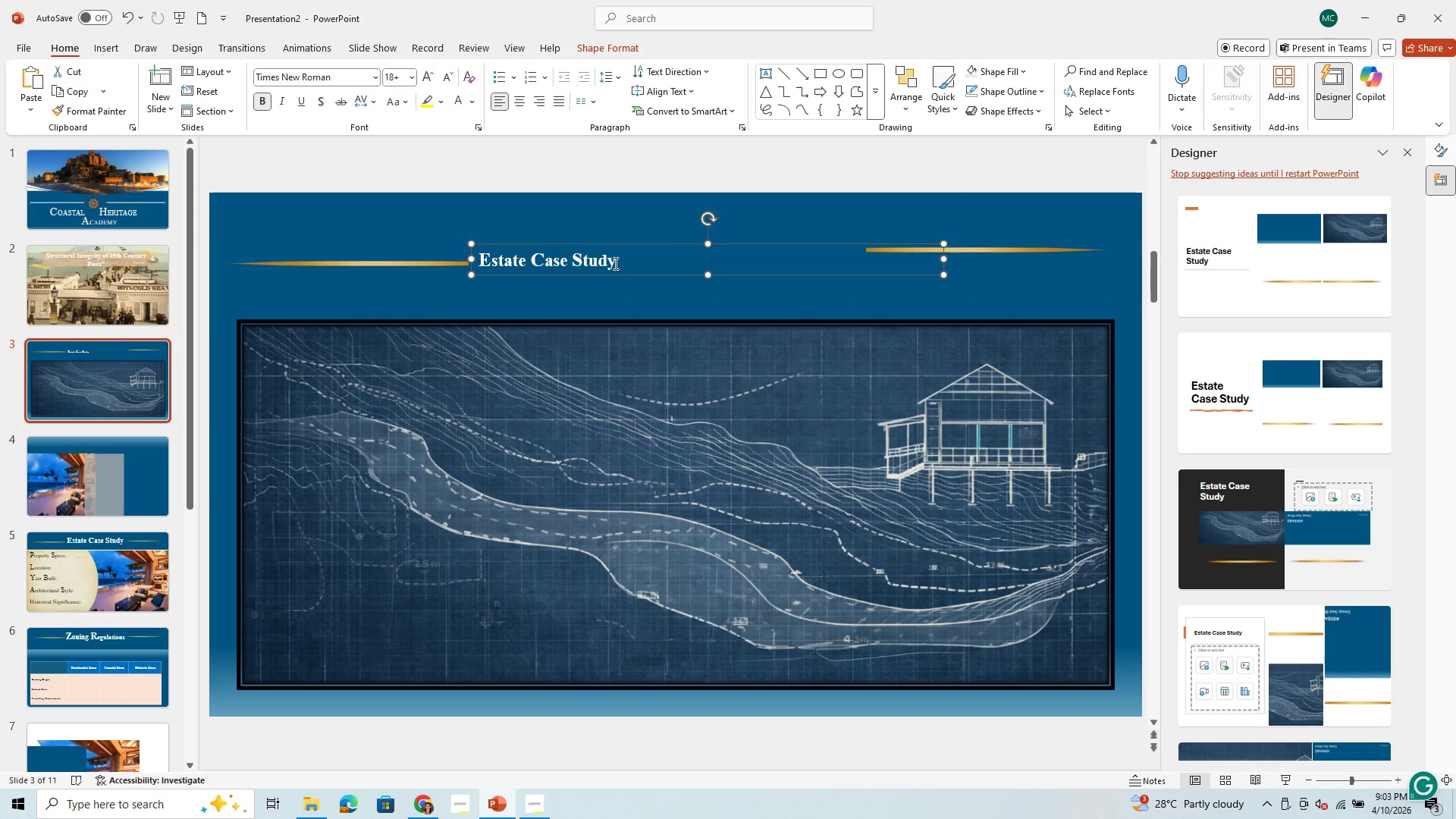 
left_click_drag(start_coordinate=[614, 263], to_coordinate=[485, 260])
 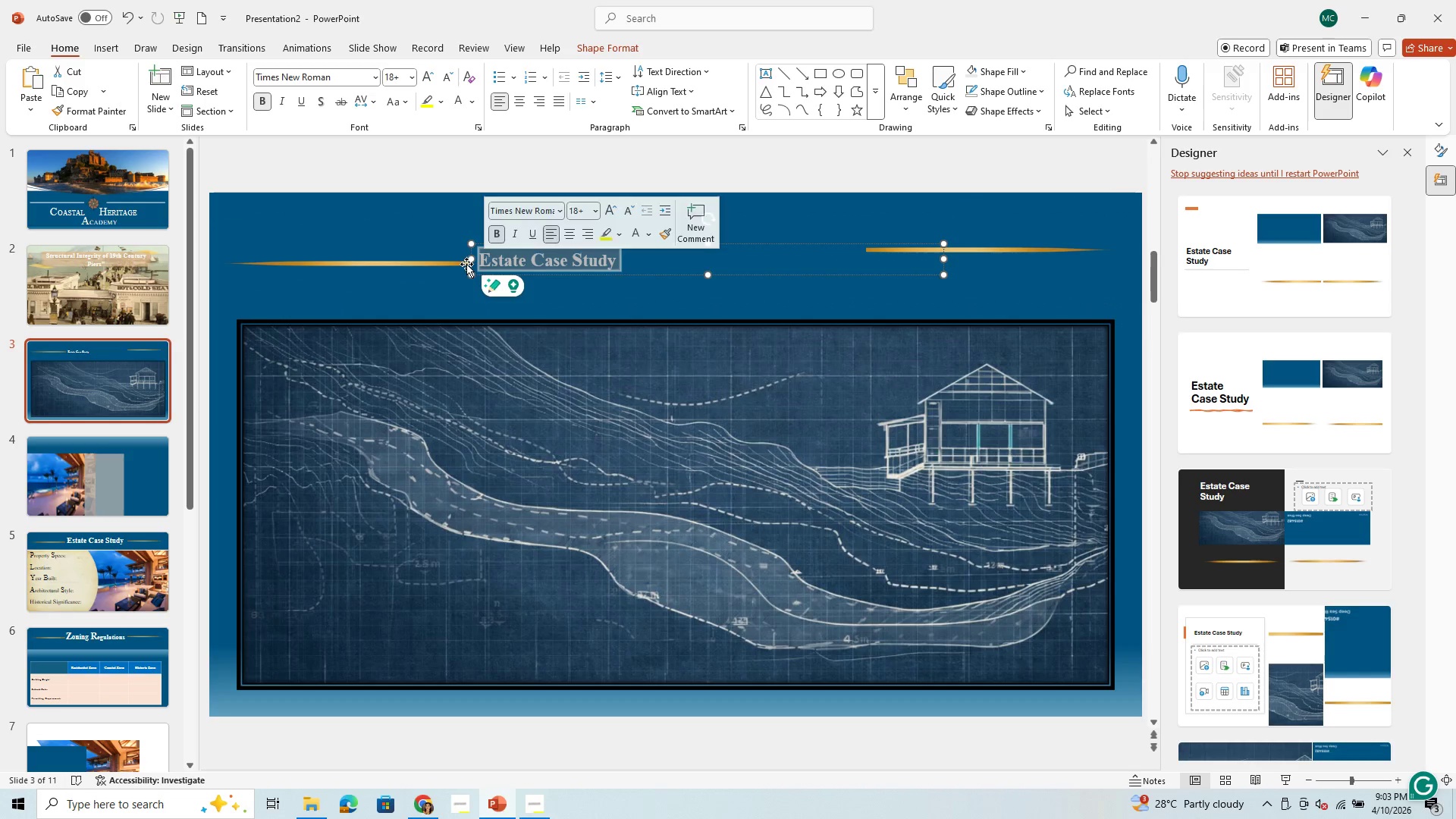 
hold_key(key=ControlLeft, duration=1.52)
 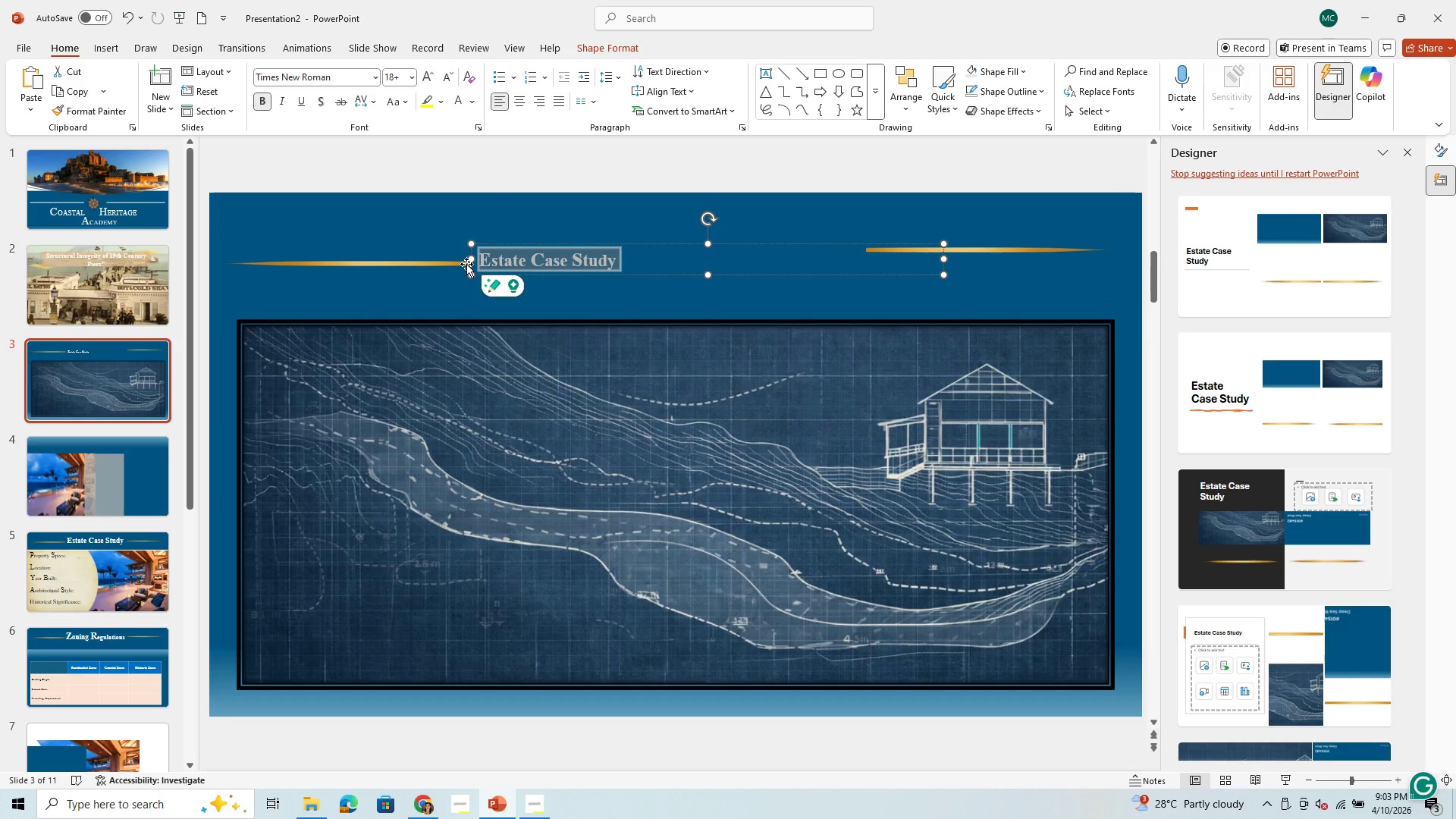 
key(Control+A)
 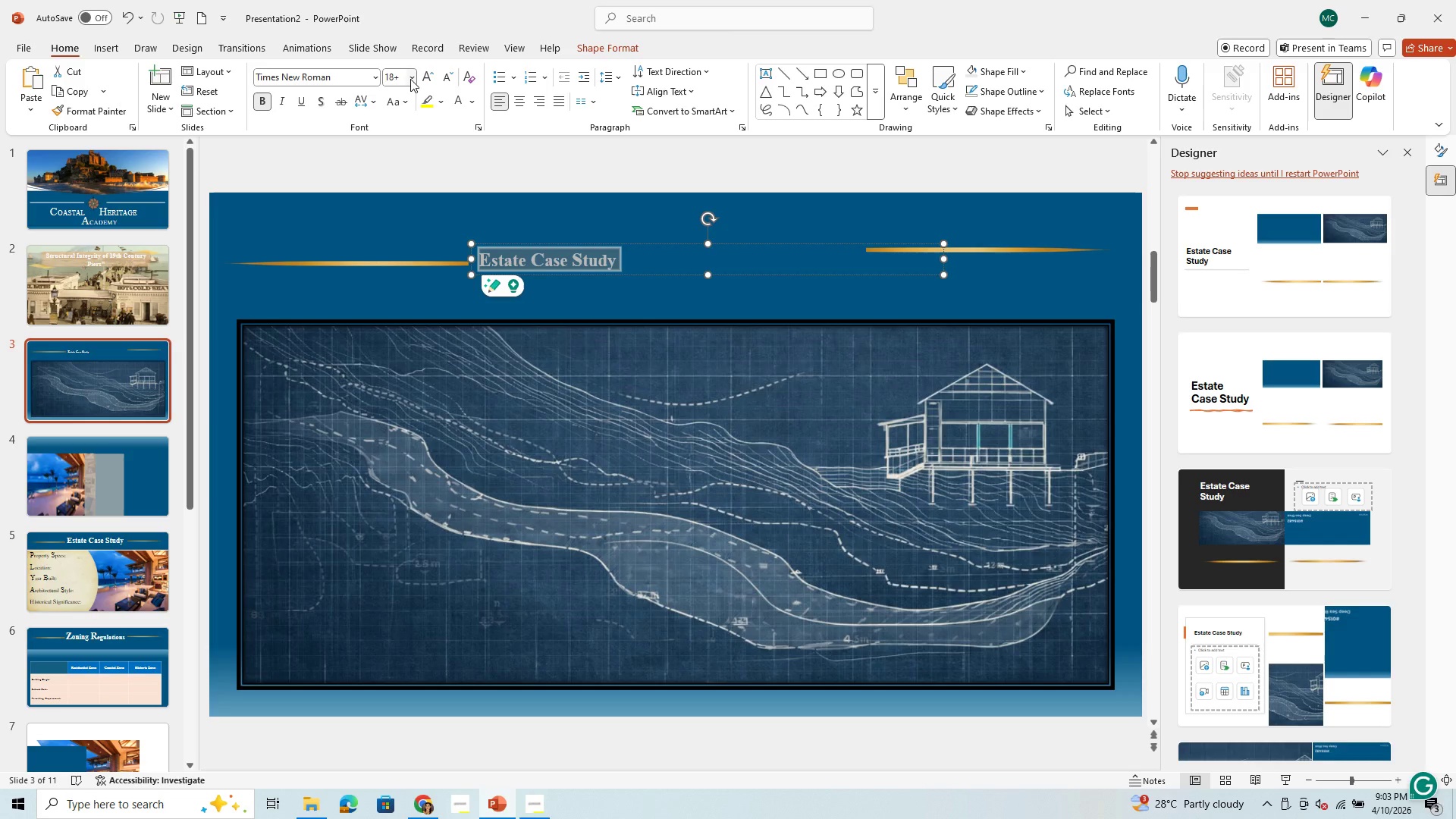 
left_click([410, 79])
 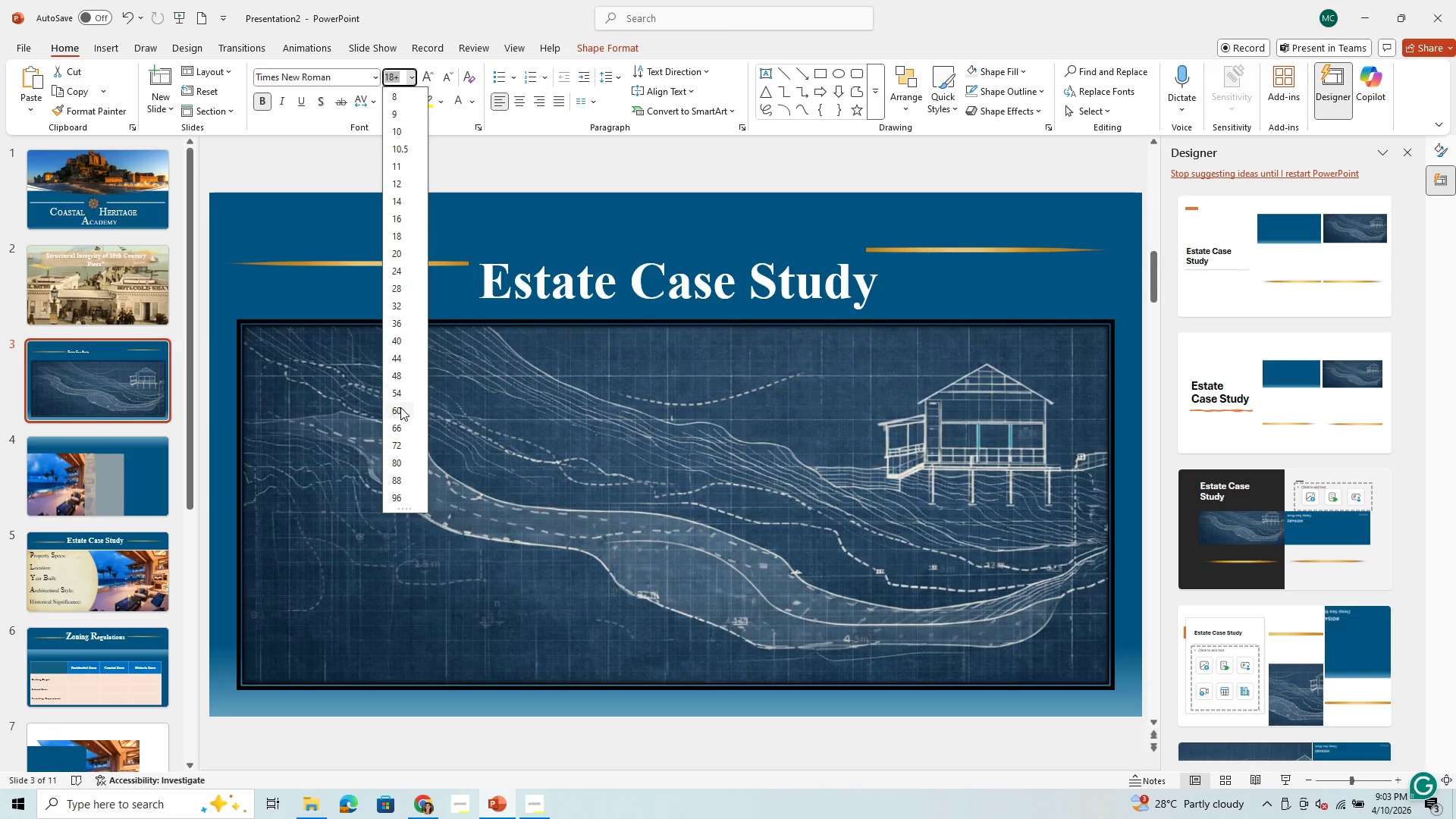 
left_click([400, 409])
 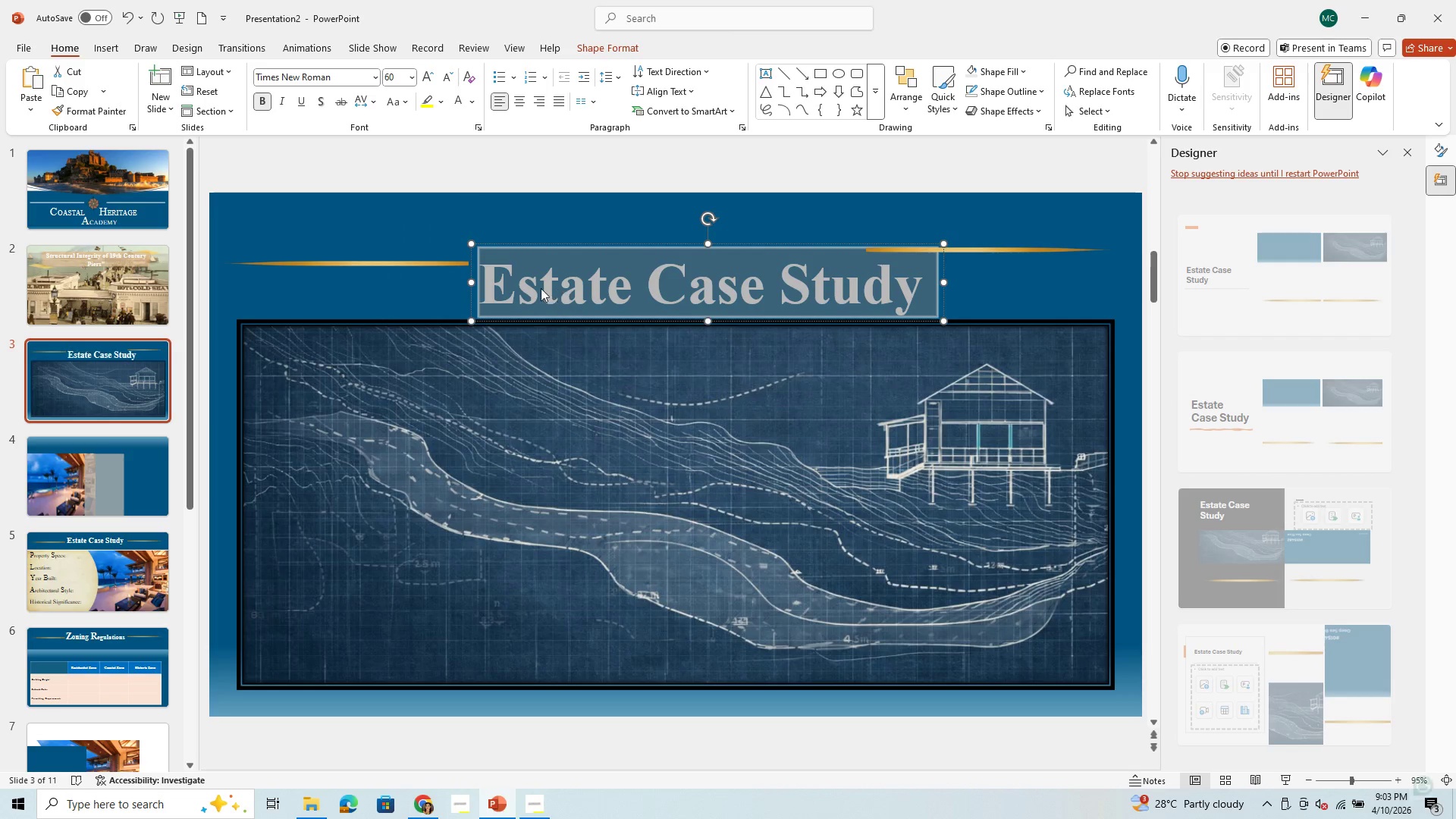 
left_click([534, 289])
 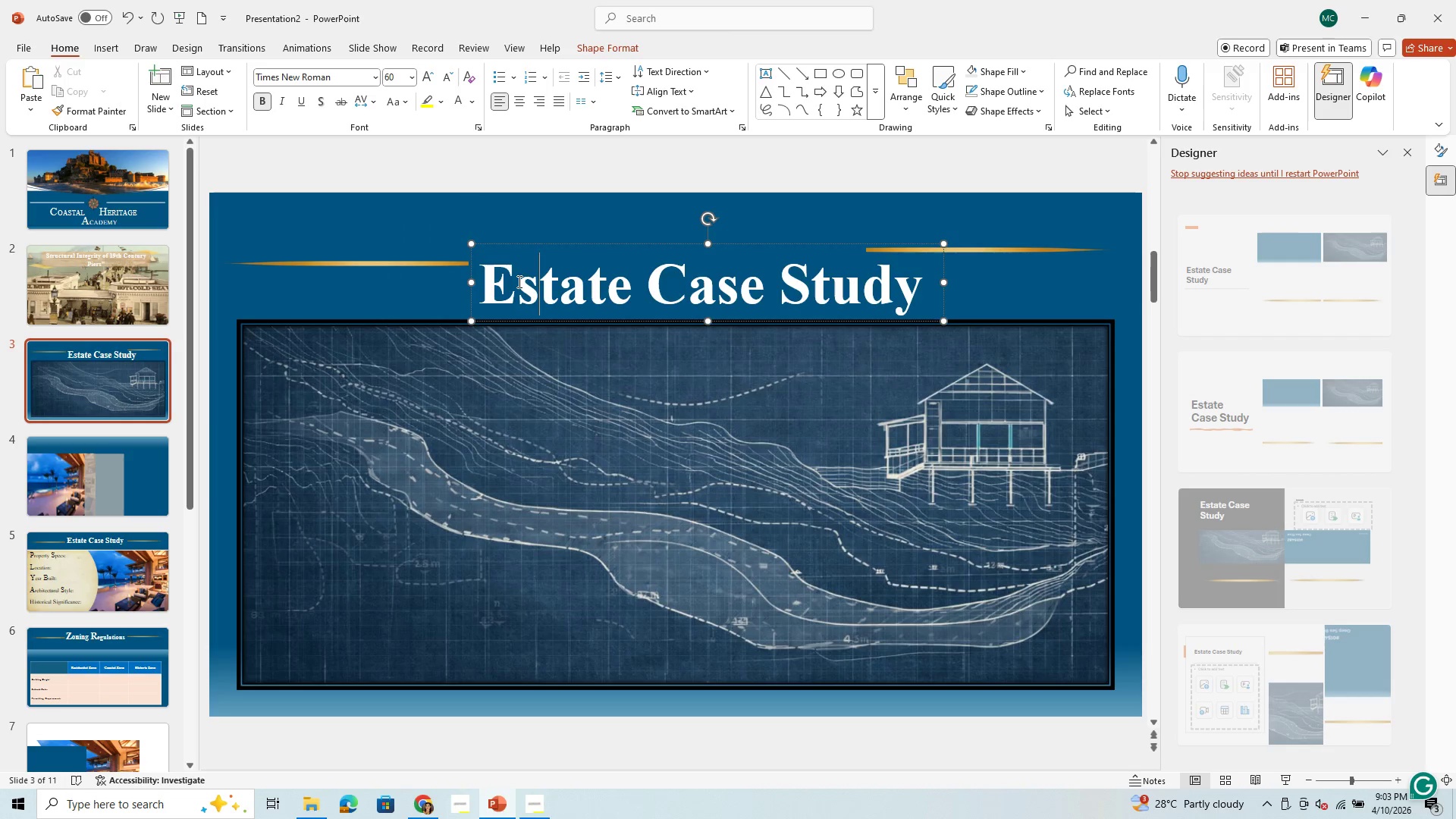 
left_click_drag(start_coordinate=[517, 280], to_coordinate=[635, 288])
 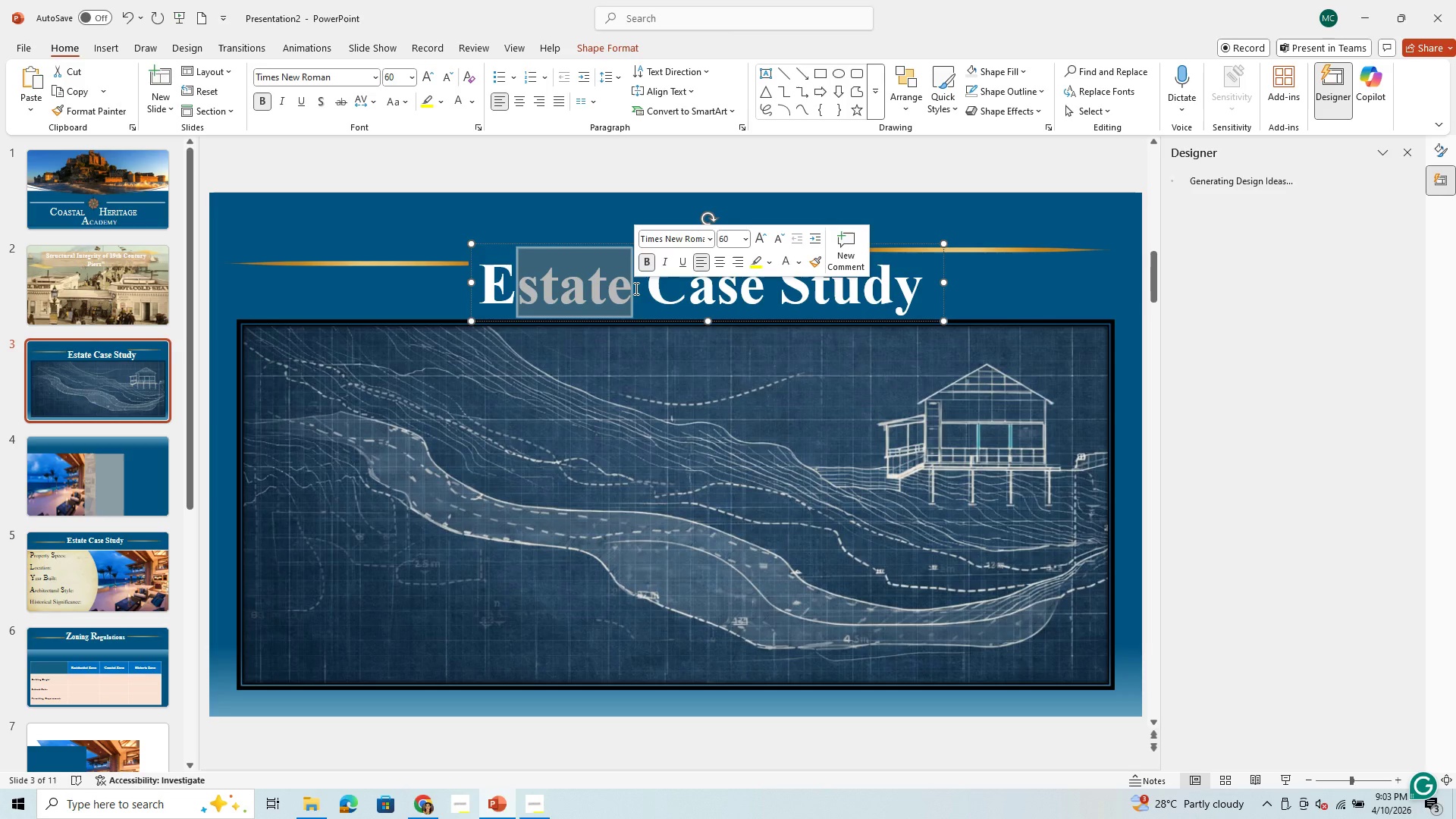 
type(lo)
key(Backspace)
key(Backspace)
key(Backspace)
type(f)
key(Backspace)
type(Flood )
 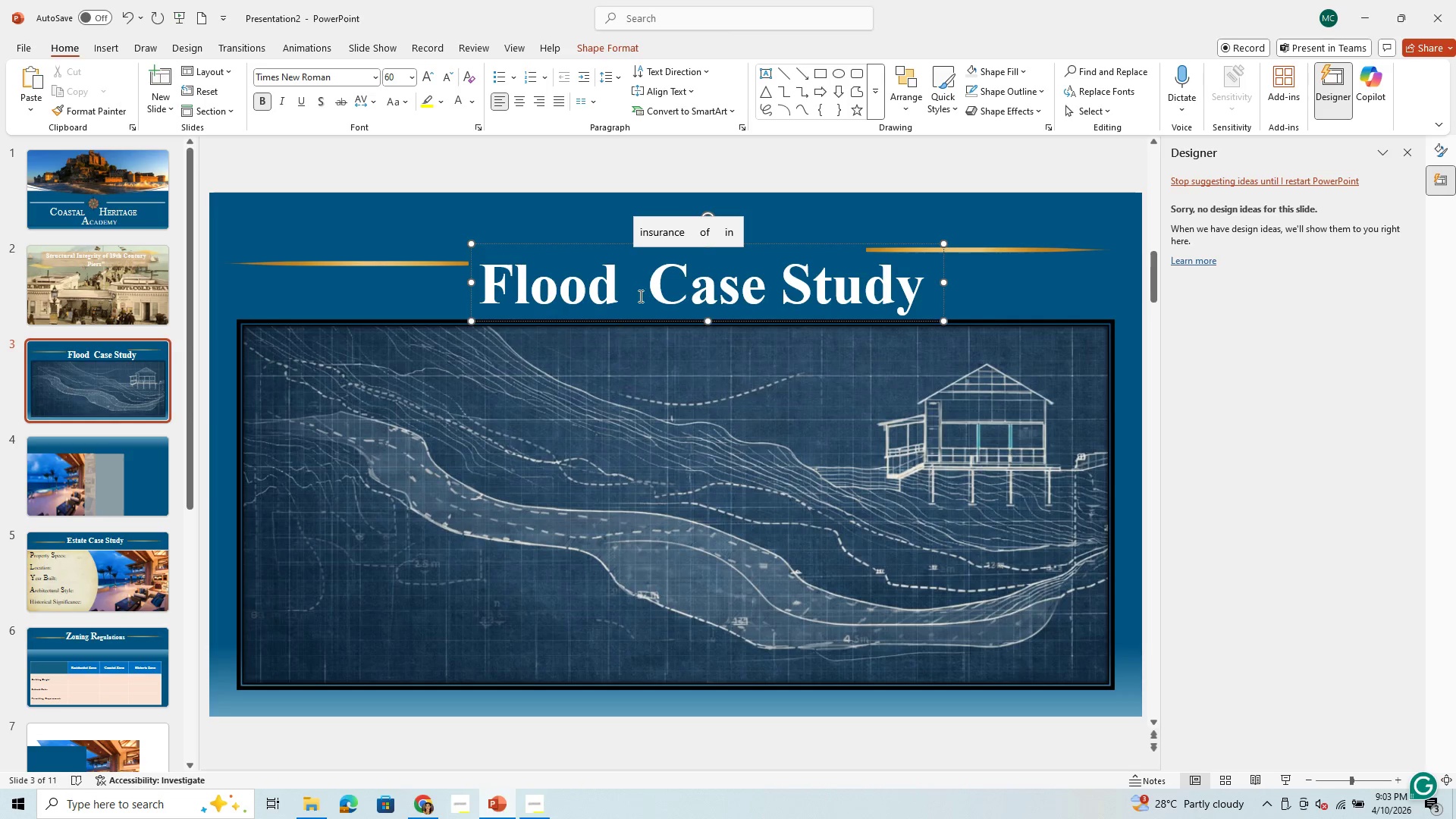 
wait(5.55)
 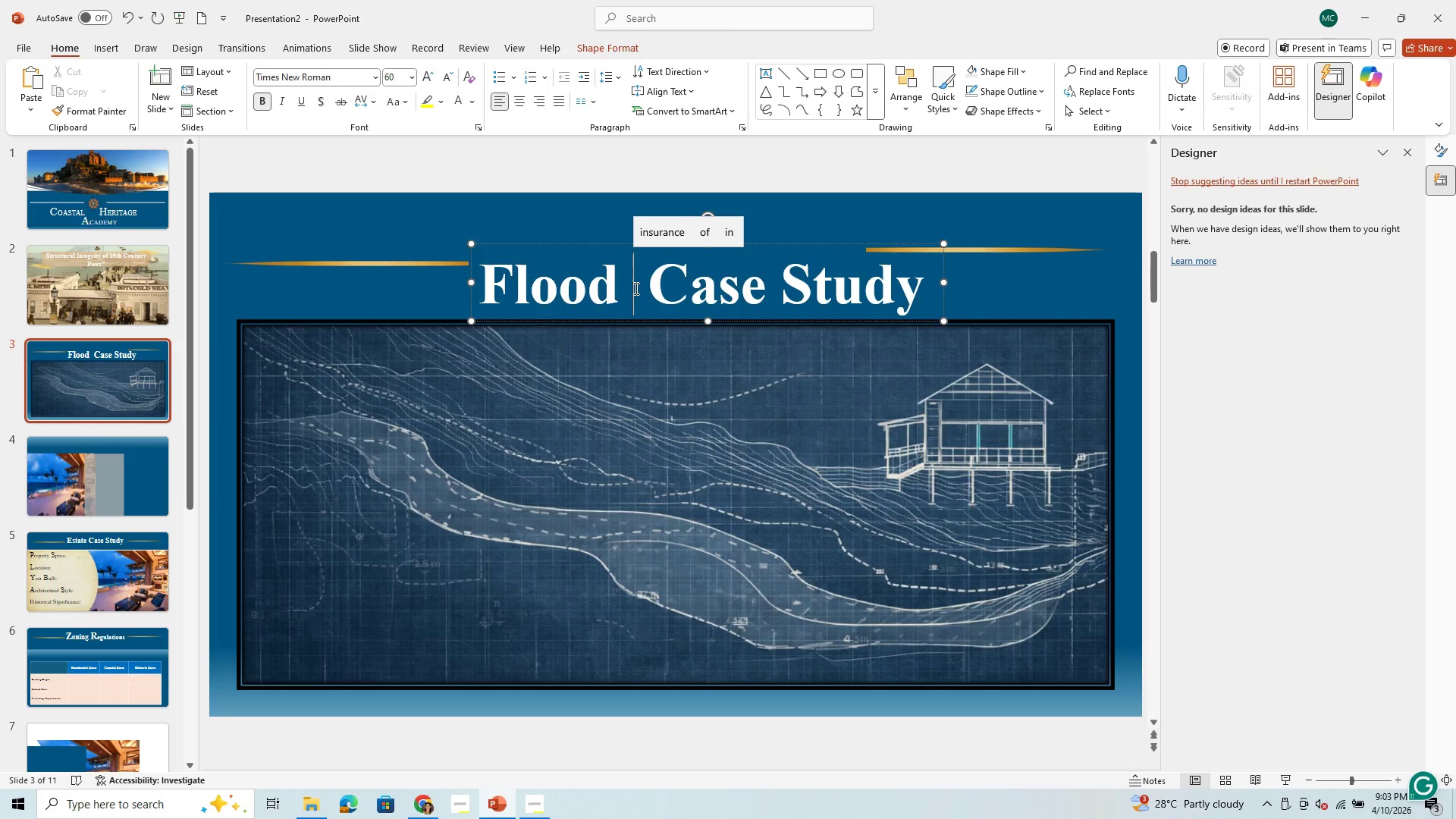 
key(Backspace)
key(Backspace)
key(Backspace)
key(Backspace)
key(Backspace)
type(LOOD ZONE Ana)
key(Backspace)
key(Backspace)
type(NALYSIS)
 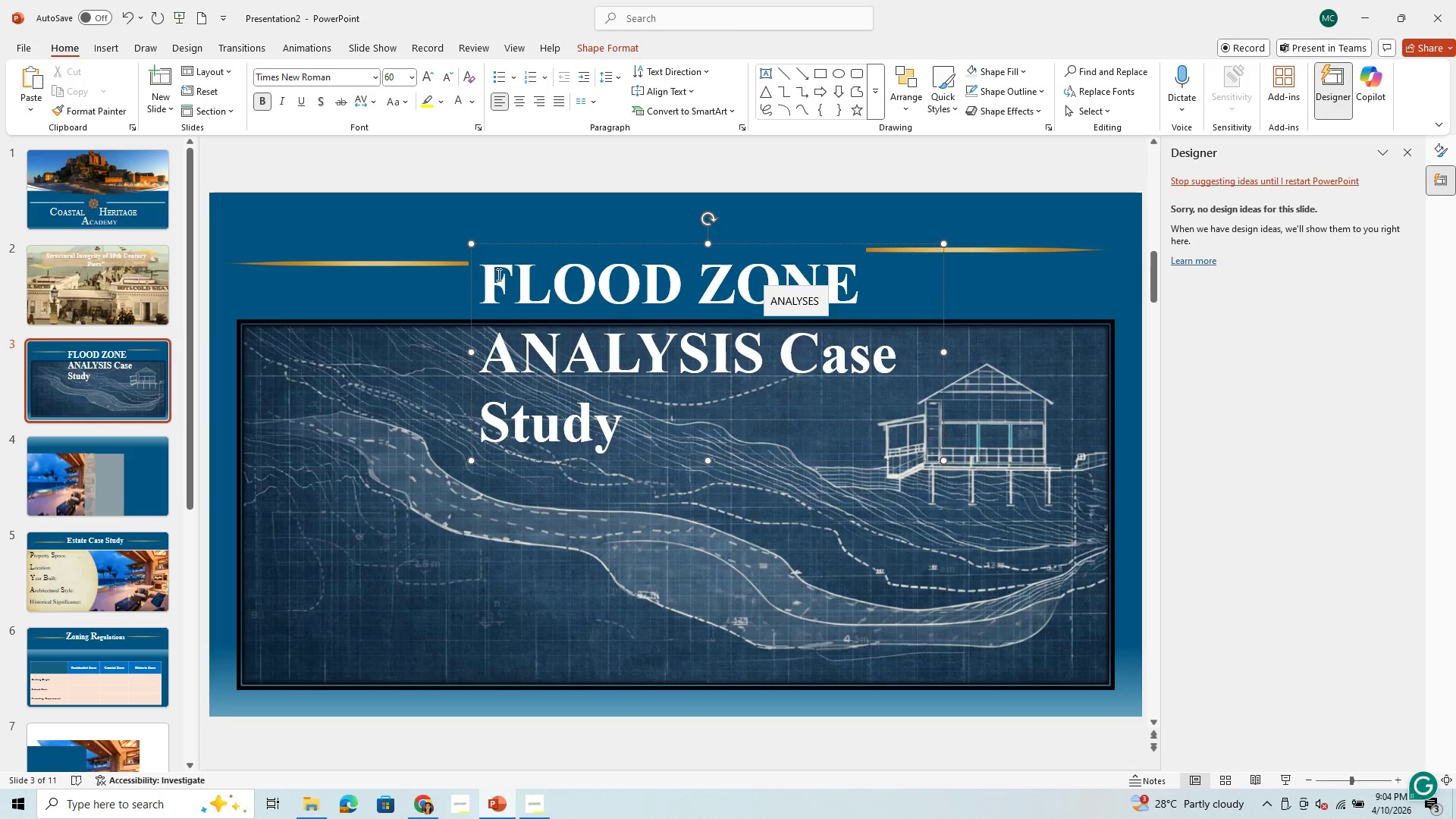 
left_click_drag(start_coordinate=[516, 289], to_coordinate=[672, 289])
 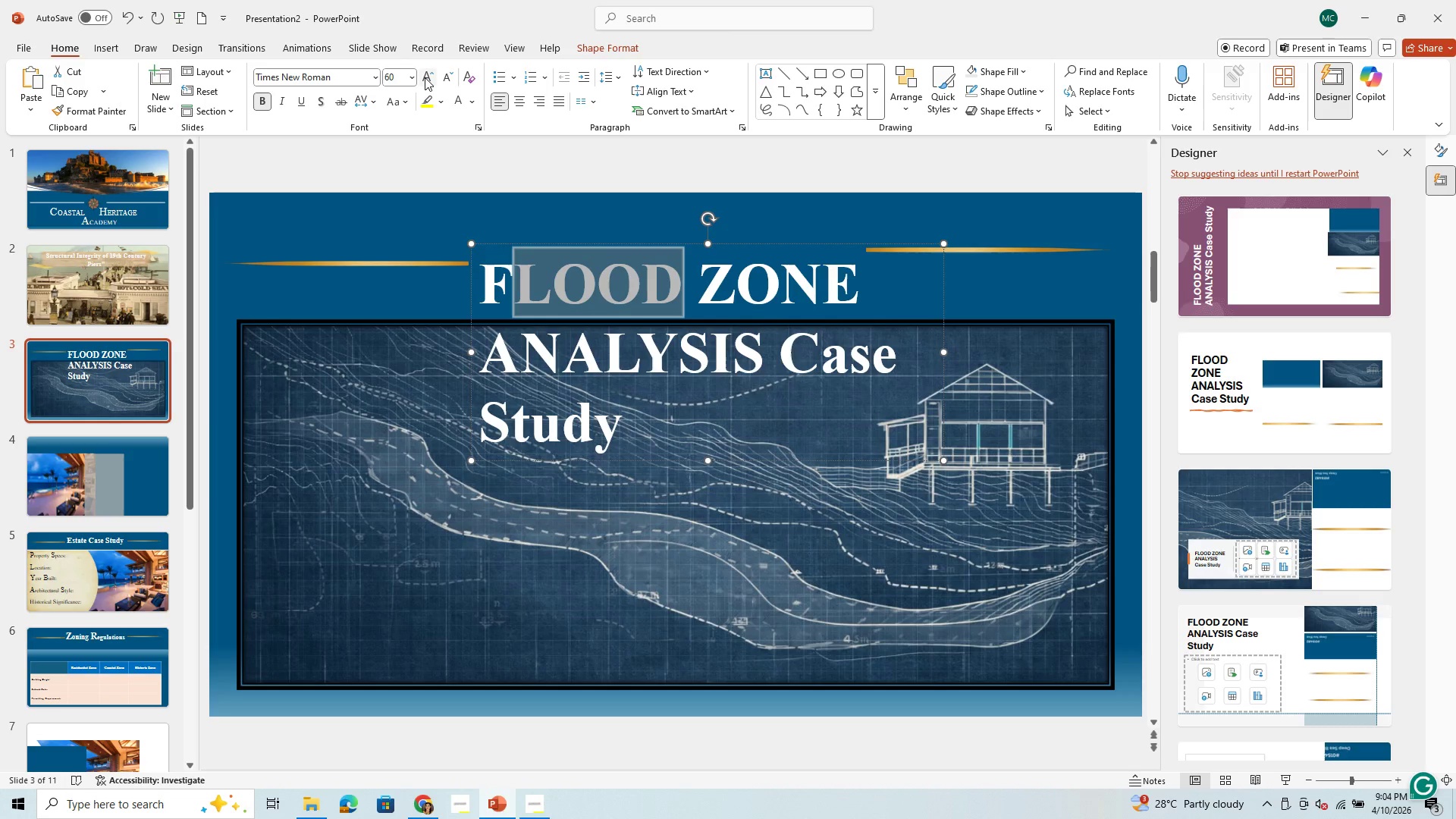 
left_click([411, 81])
 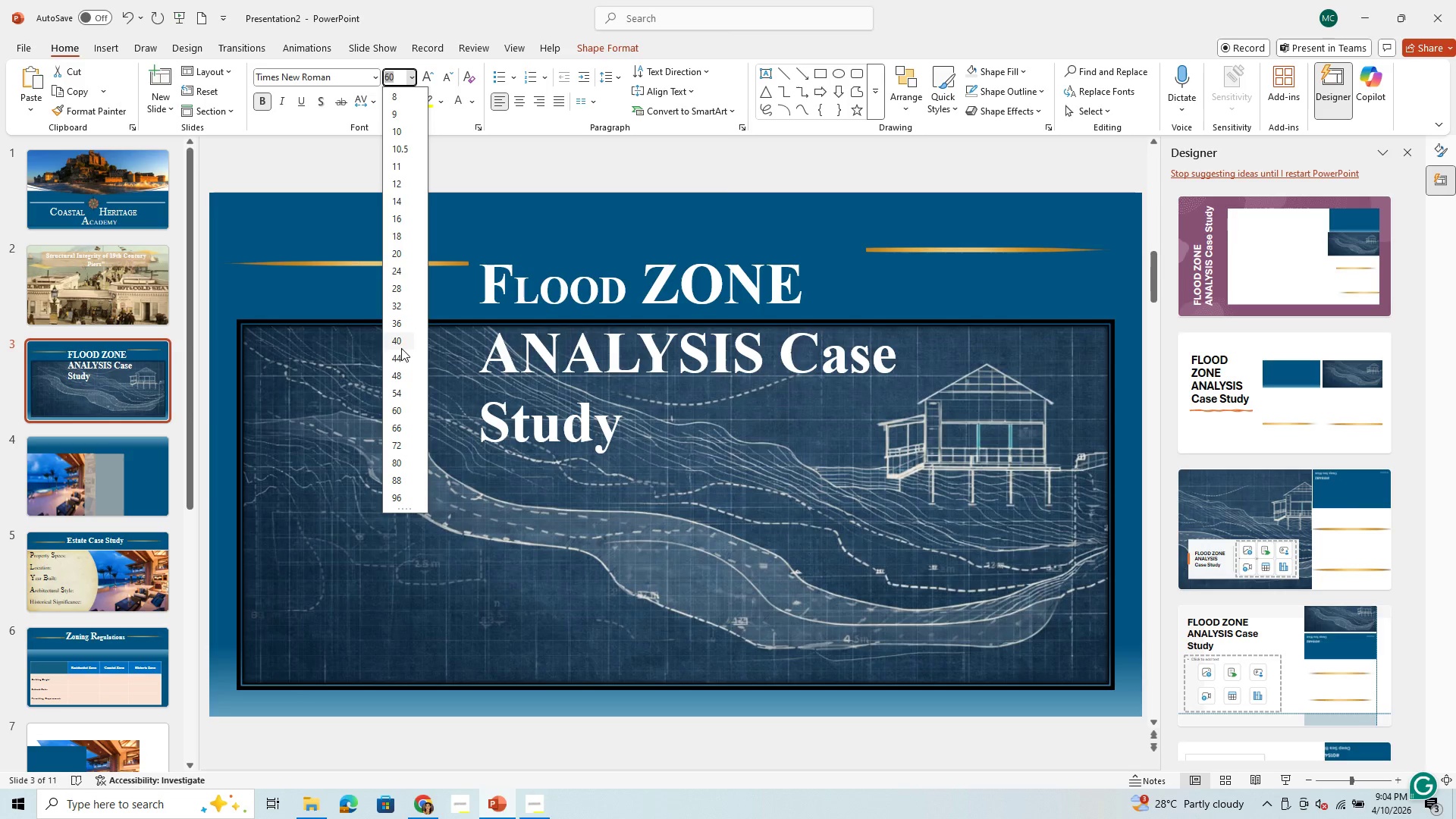 
wait(6.03)
 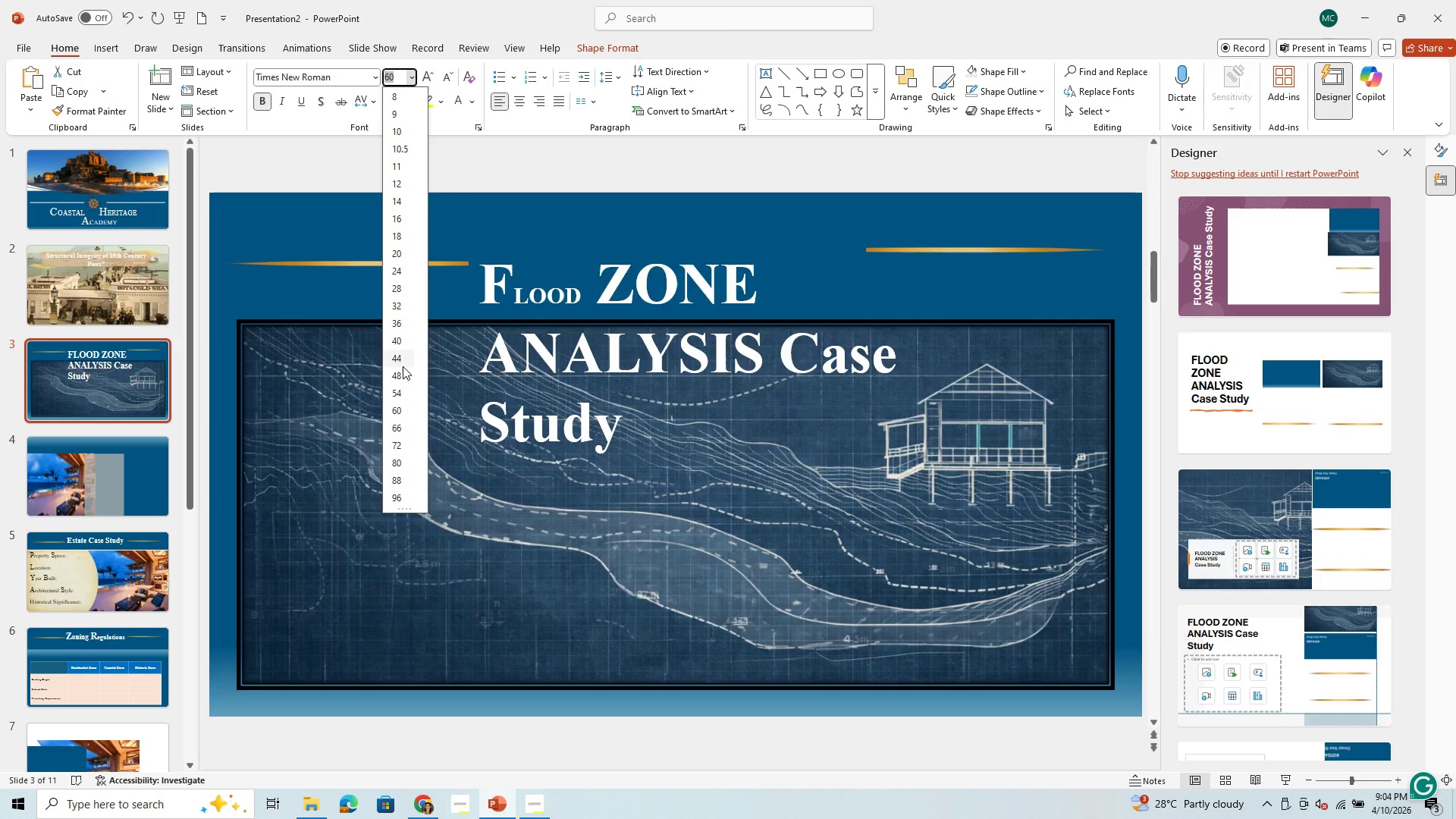 
left_click([400, 340])
 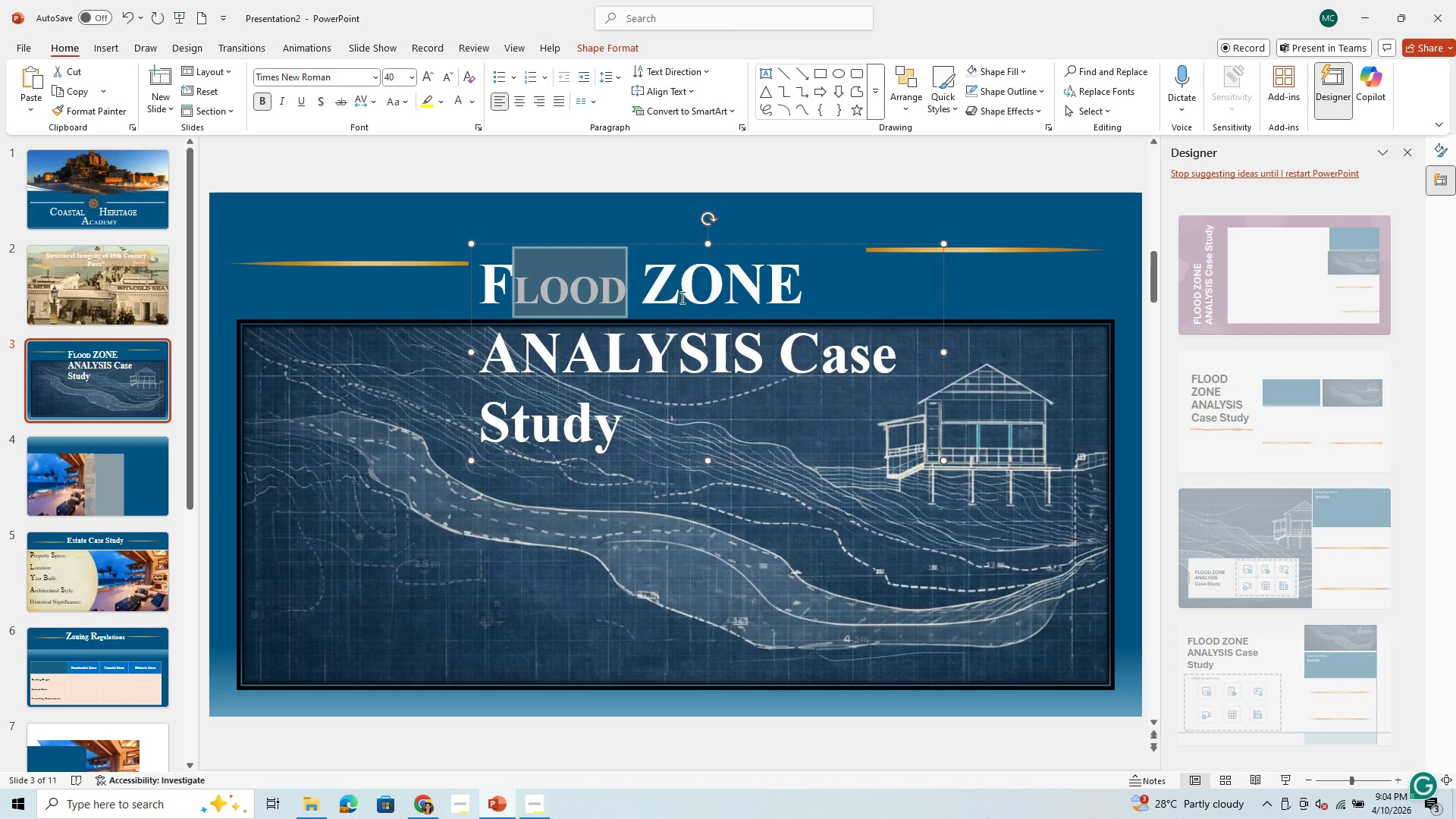 
left_click_drag(start_coordinate=[683, 297], to_coordinate=[801, 289])
 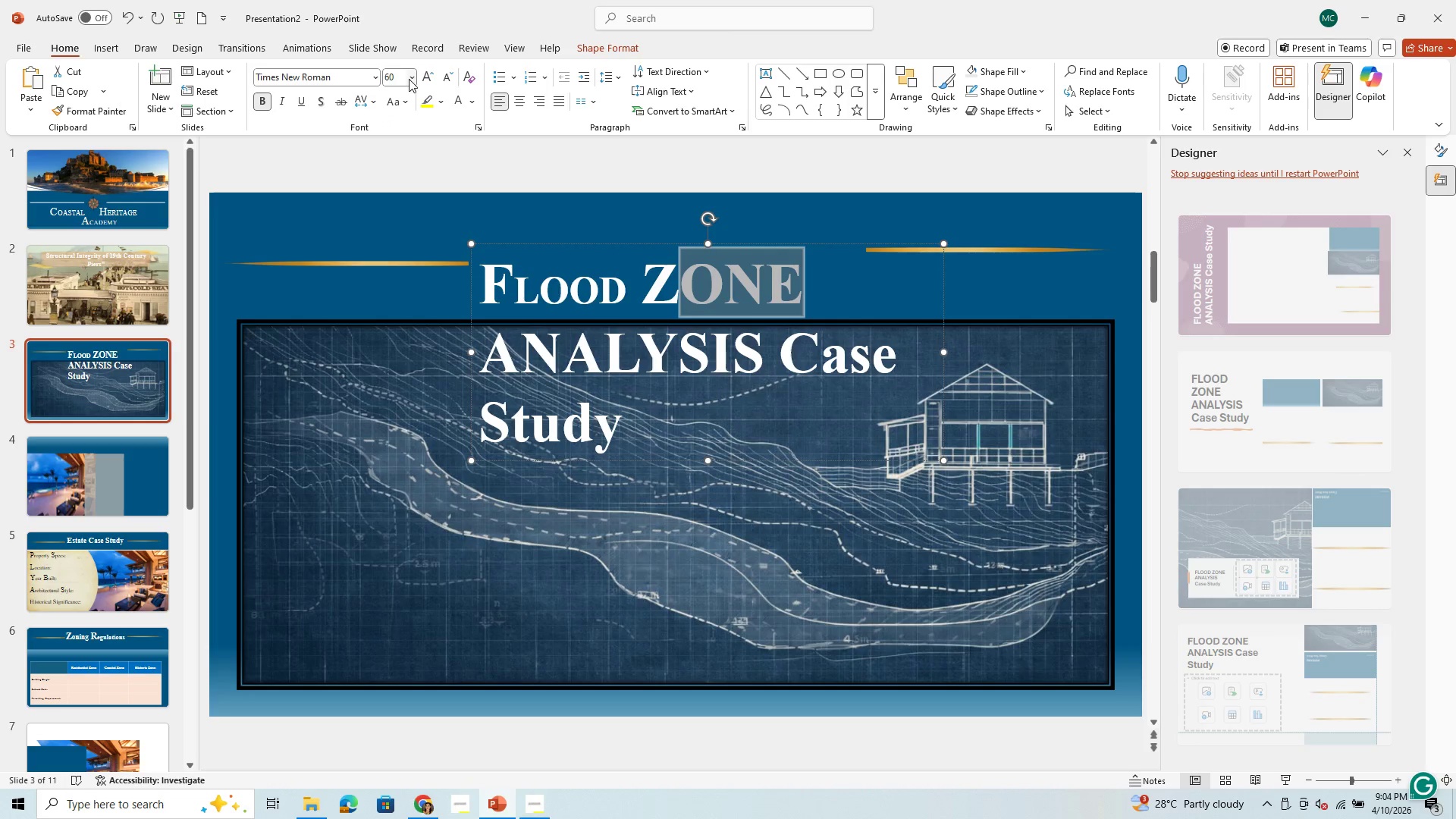 
left_click([409, 79])
 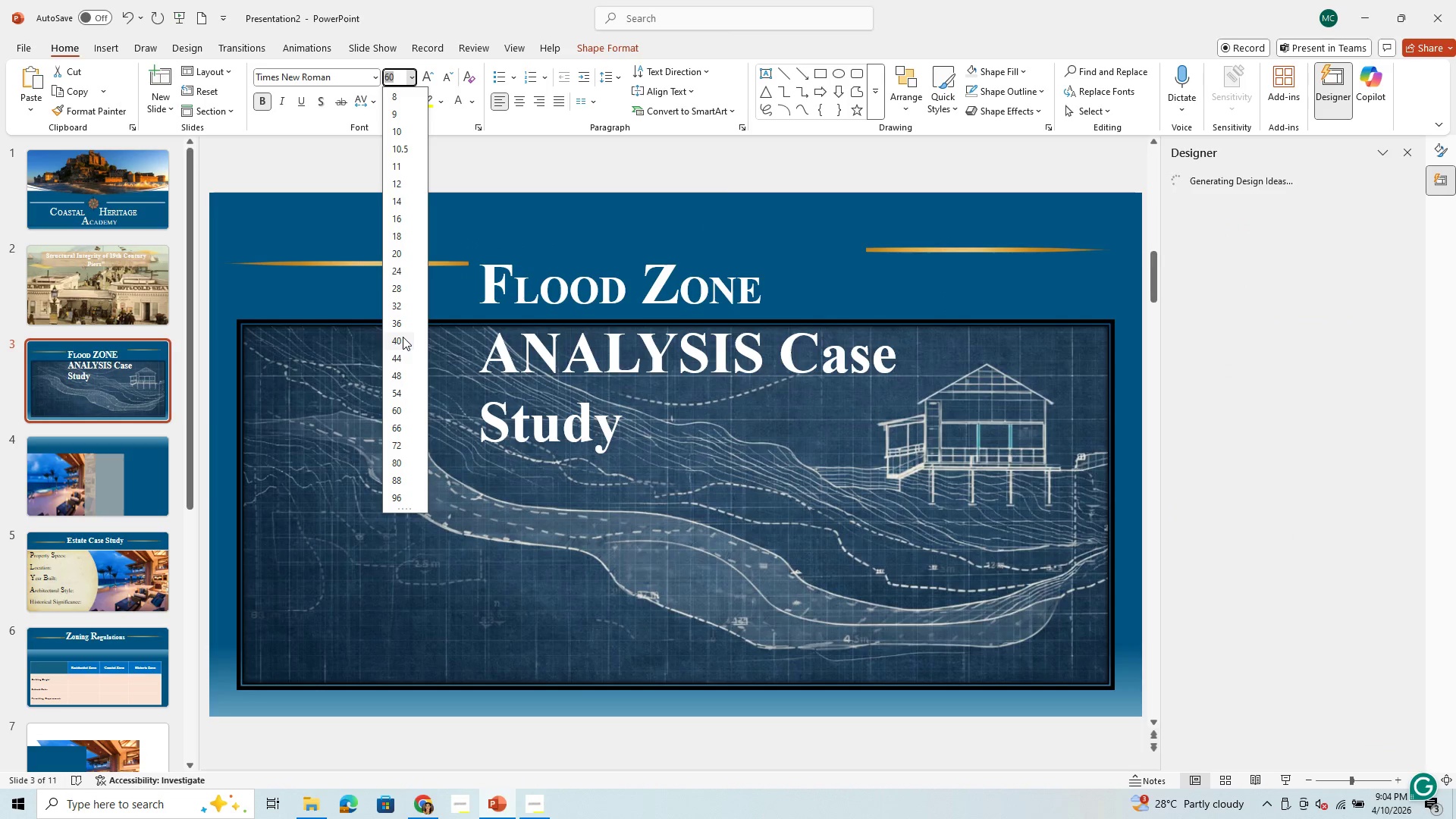 
left_click([403, 337])
 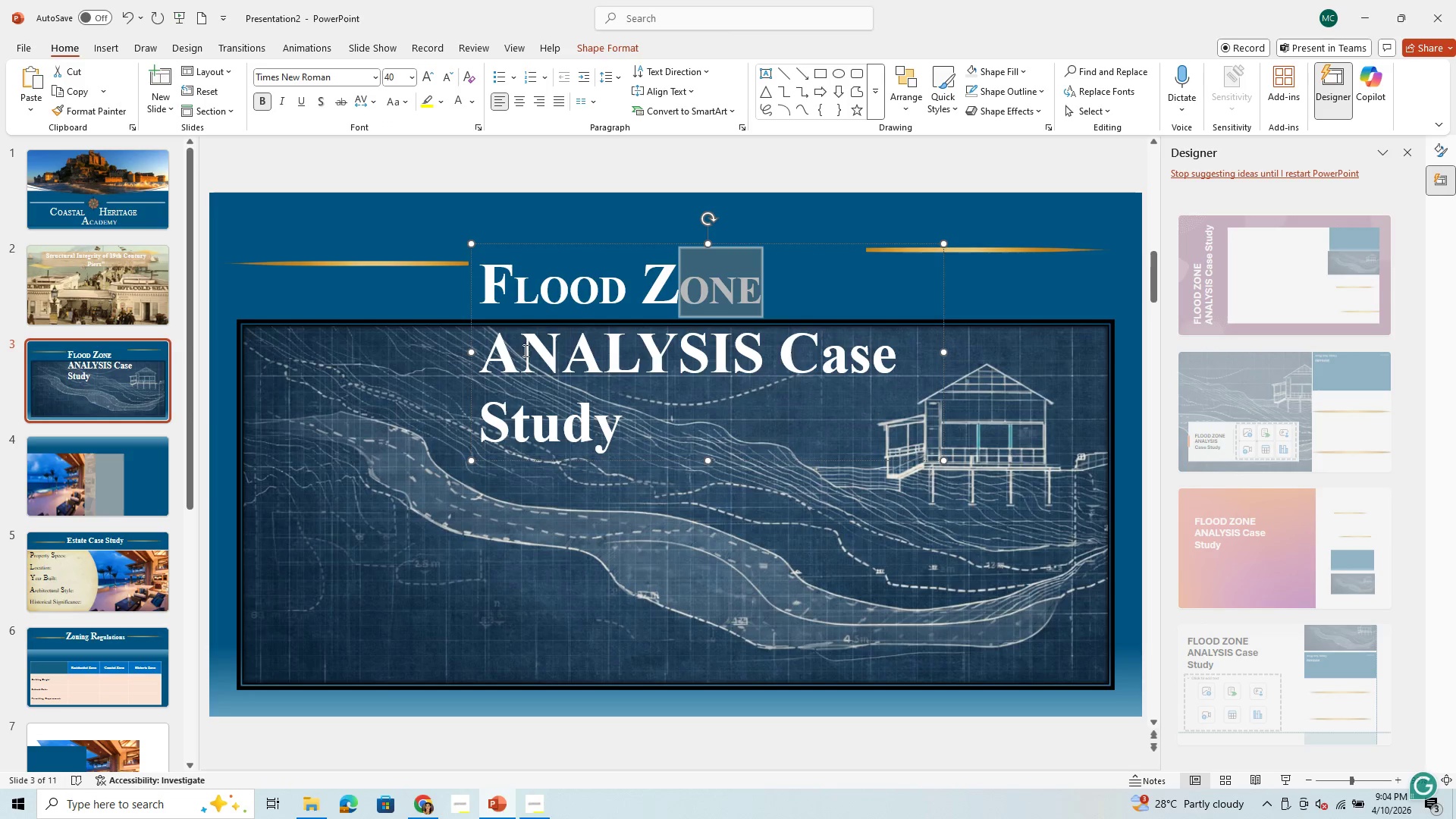 
left_click_drag(start_coordinate=[522, 352], to_coordinate=[753, 352])
 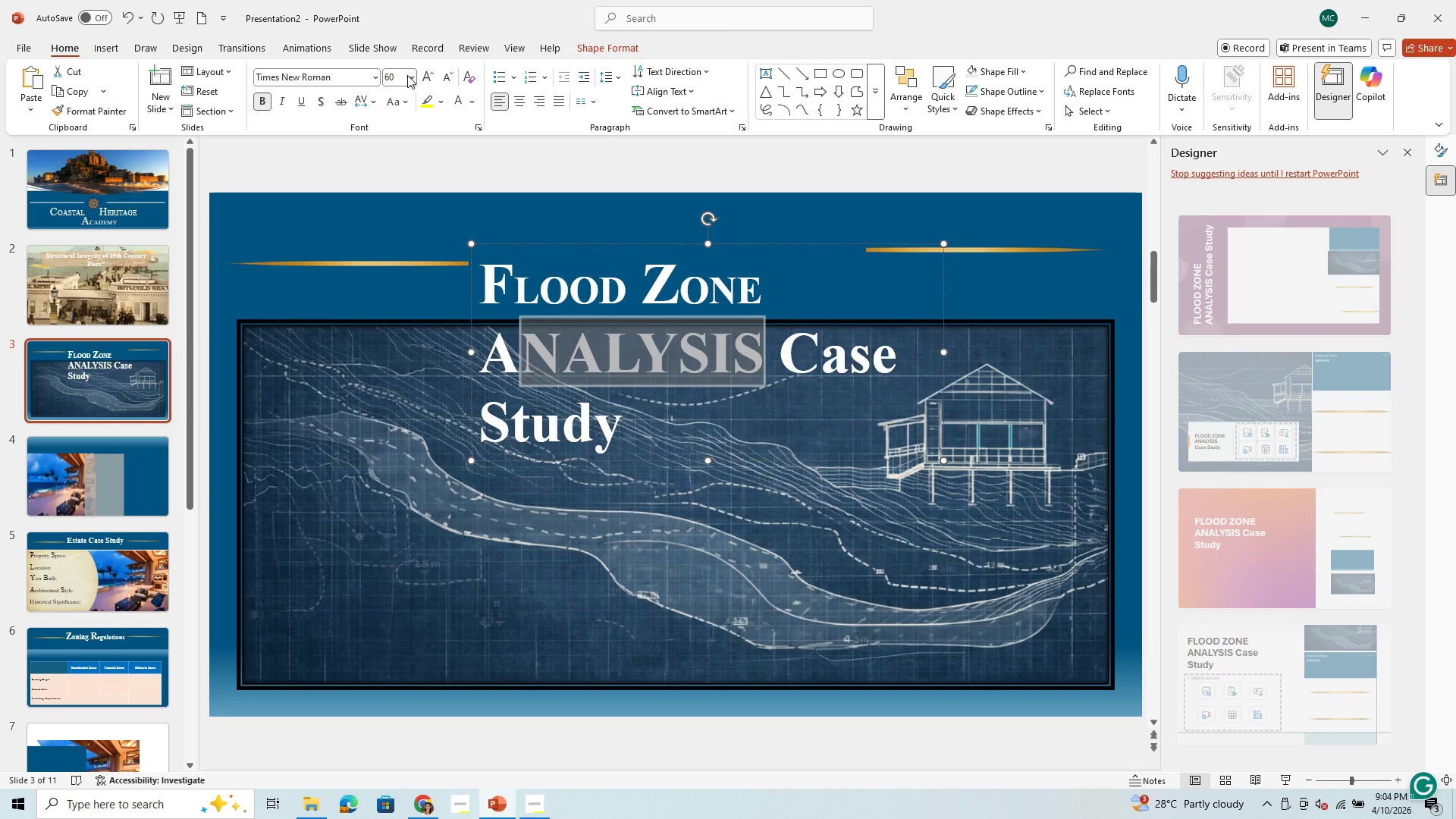 
left_click([414, 78])
 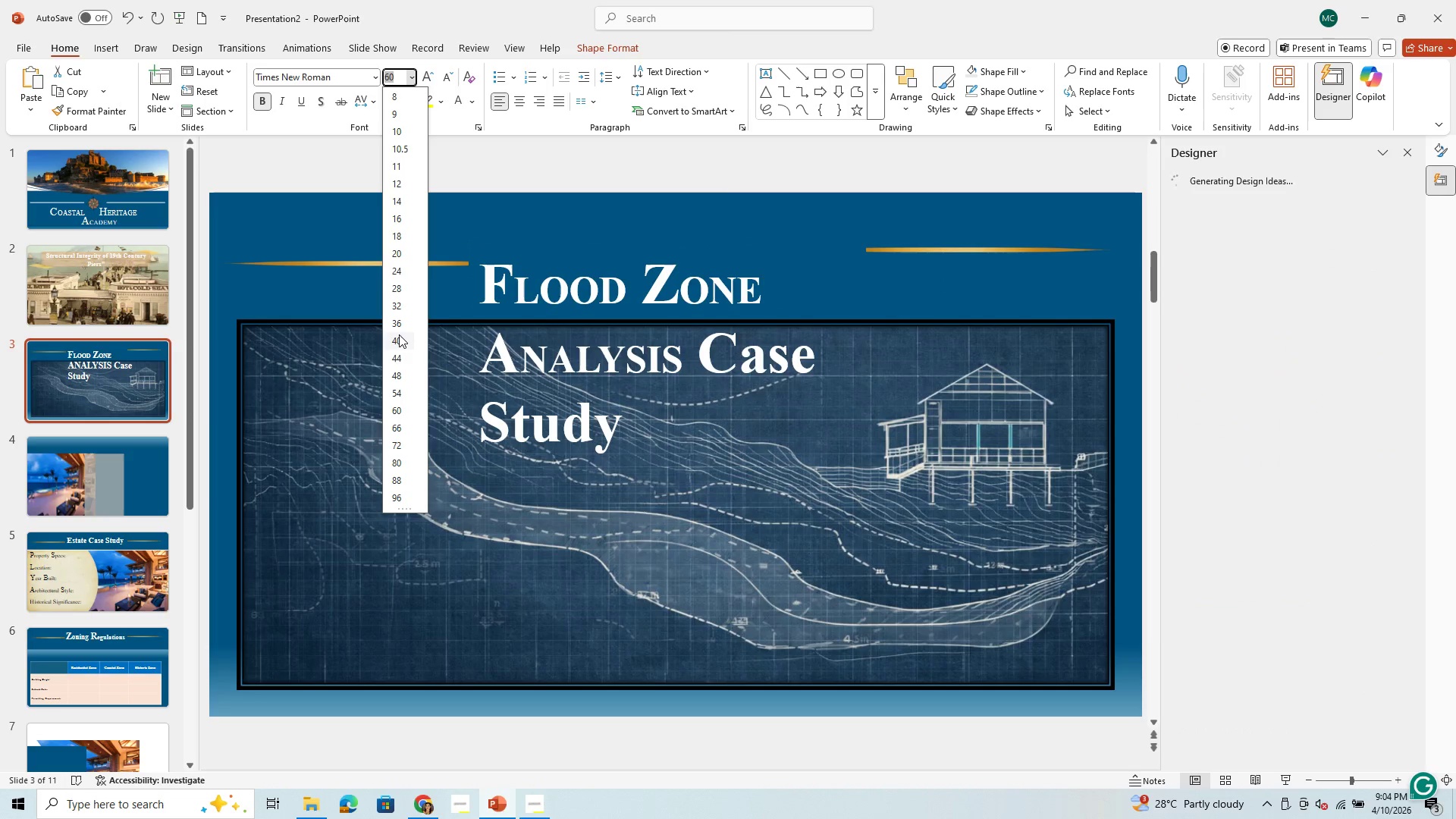 
left_click([399, 334])
 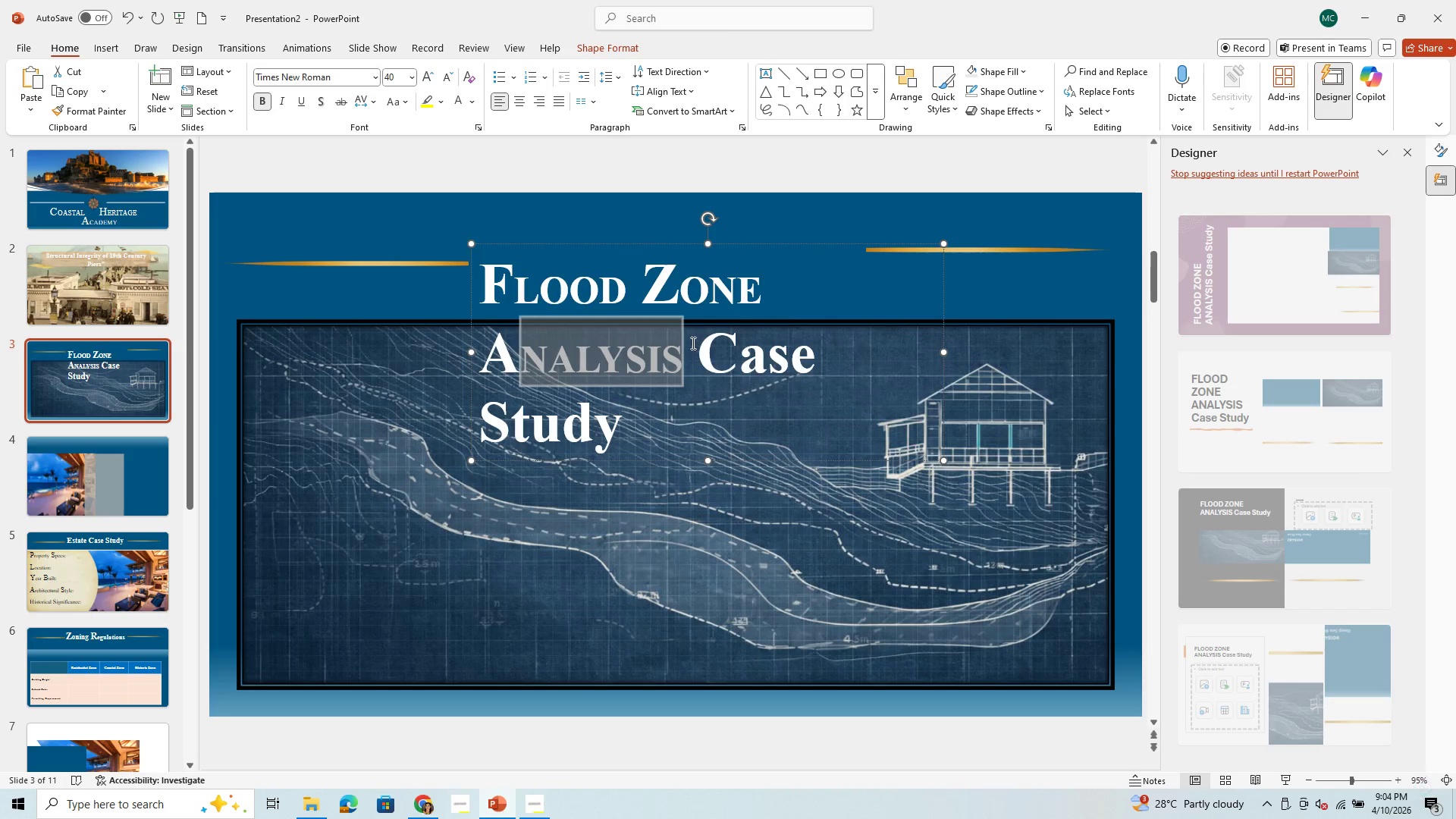 
left_click_drag(start_coordinate=[695, 346], to_coordinate=[698, 431])
 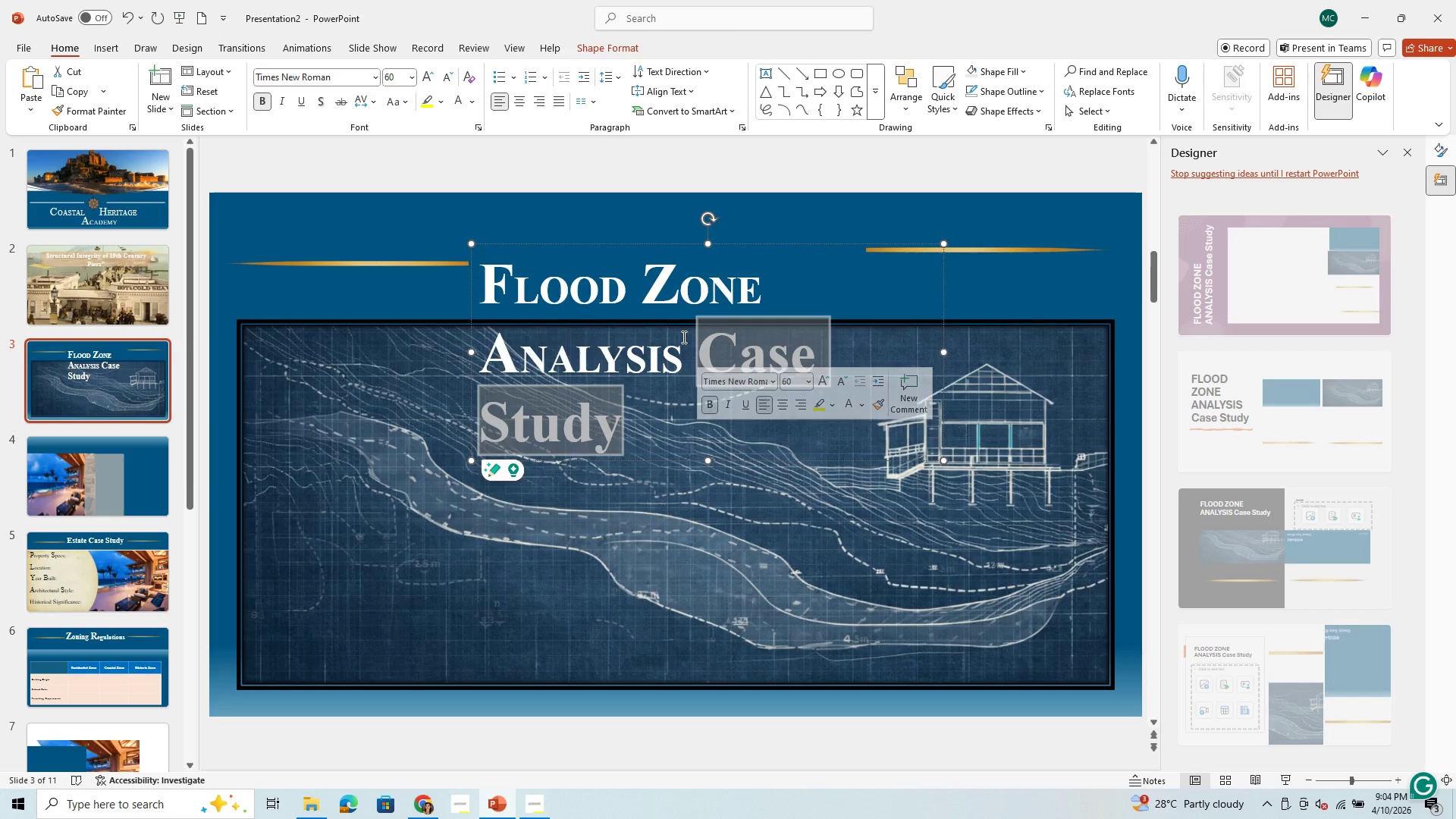 
key(Backspace)
 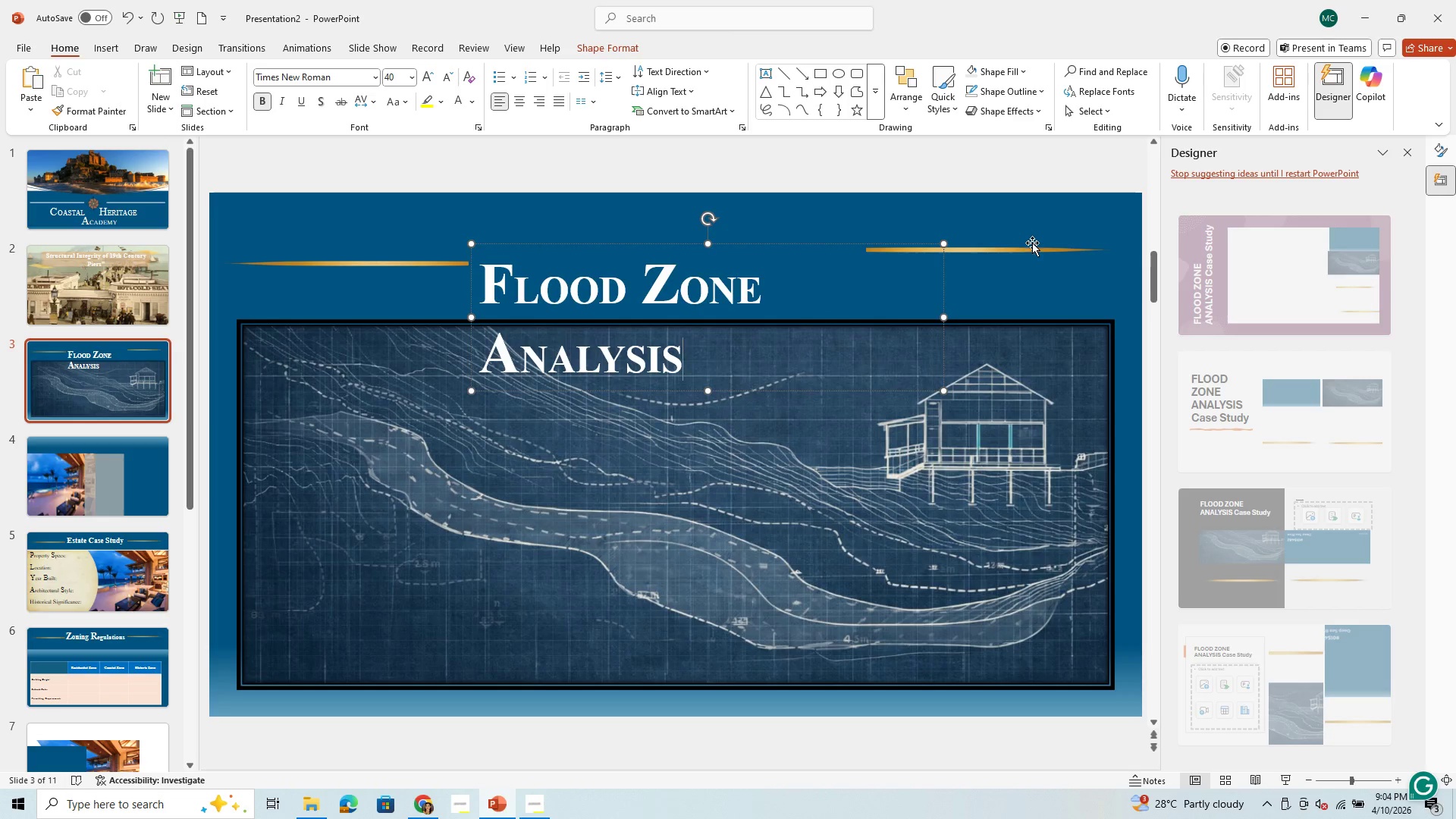 
left_click_drag(start_coordinate=[1042, 250], to_coordinate=[1050, 262])
 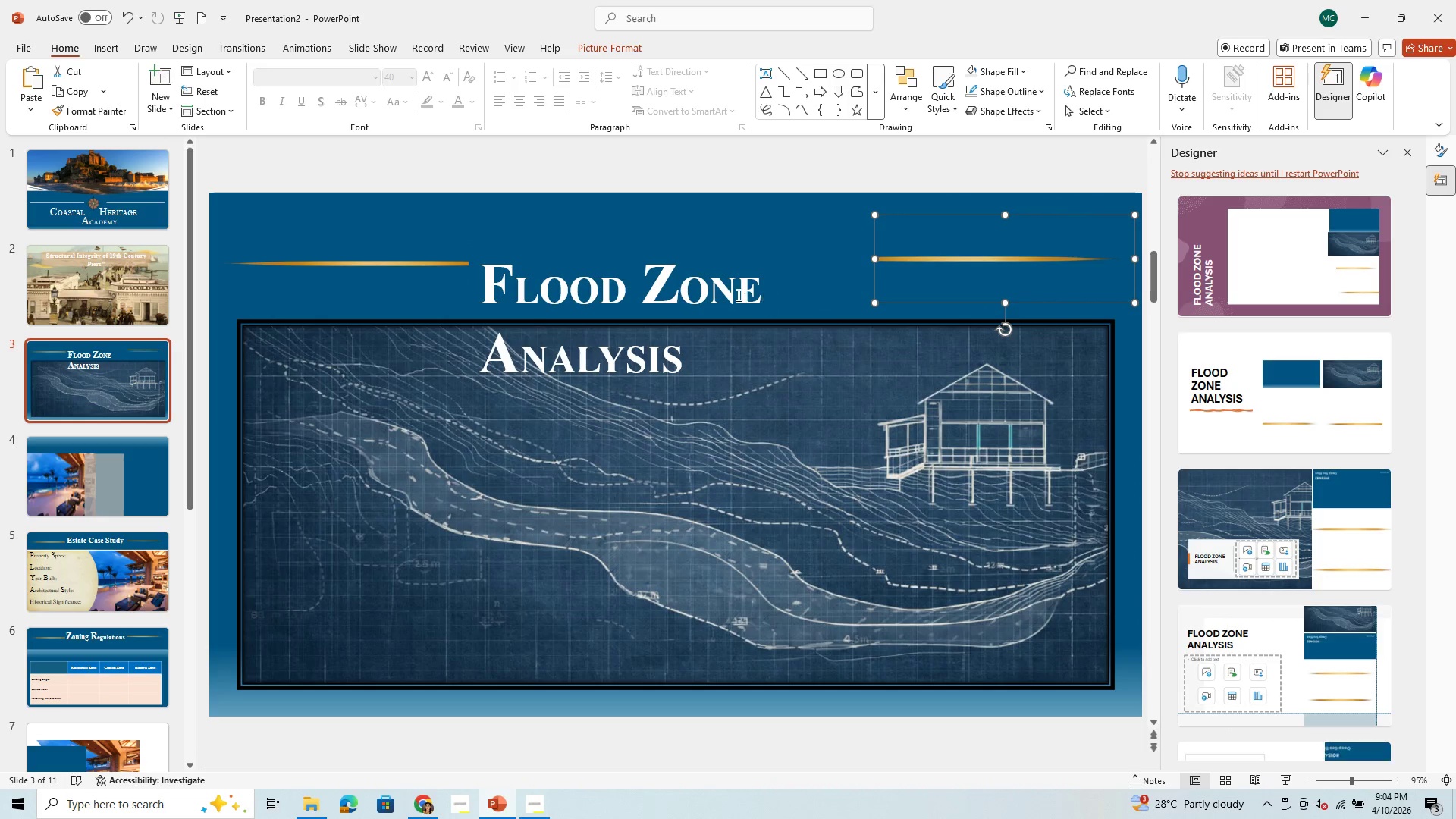 
left_click([737, 295])
 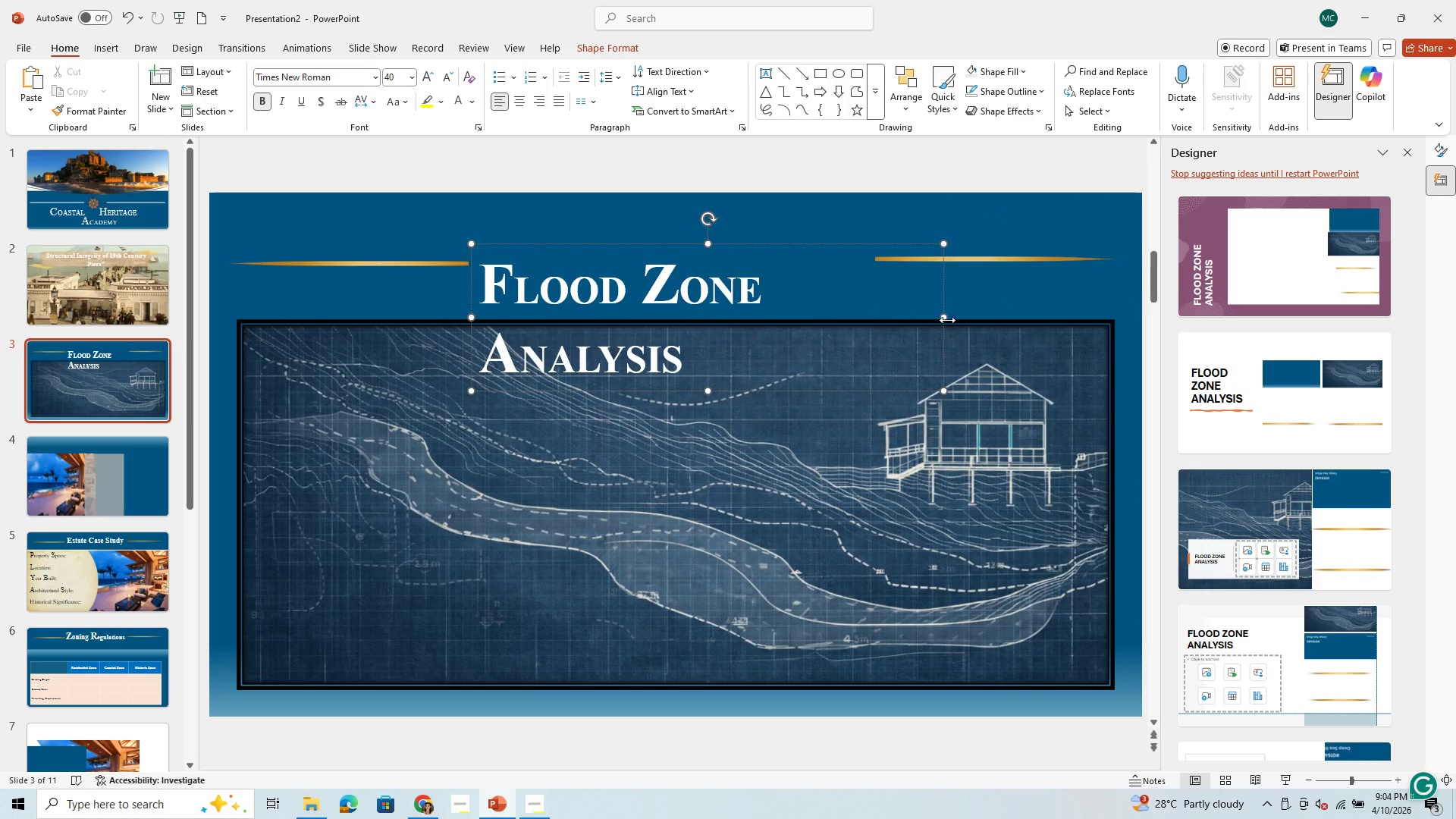 
left_click_drag(start_coordinate=[948, 315], to_coordinate=[1078, 307])
 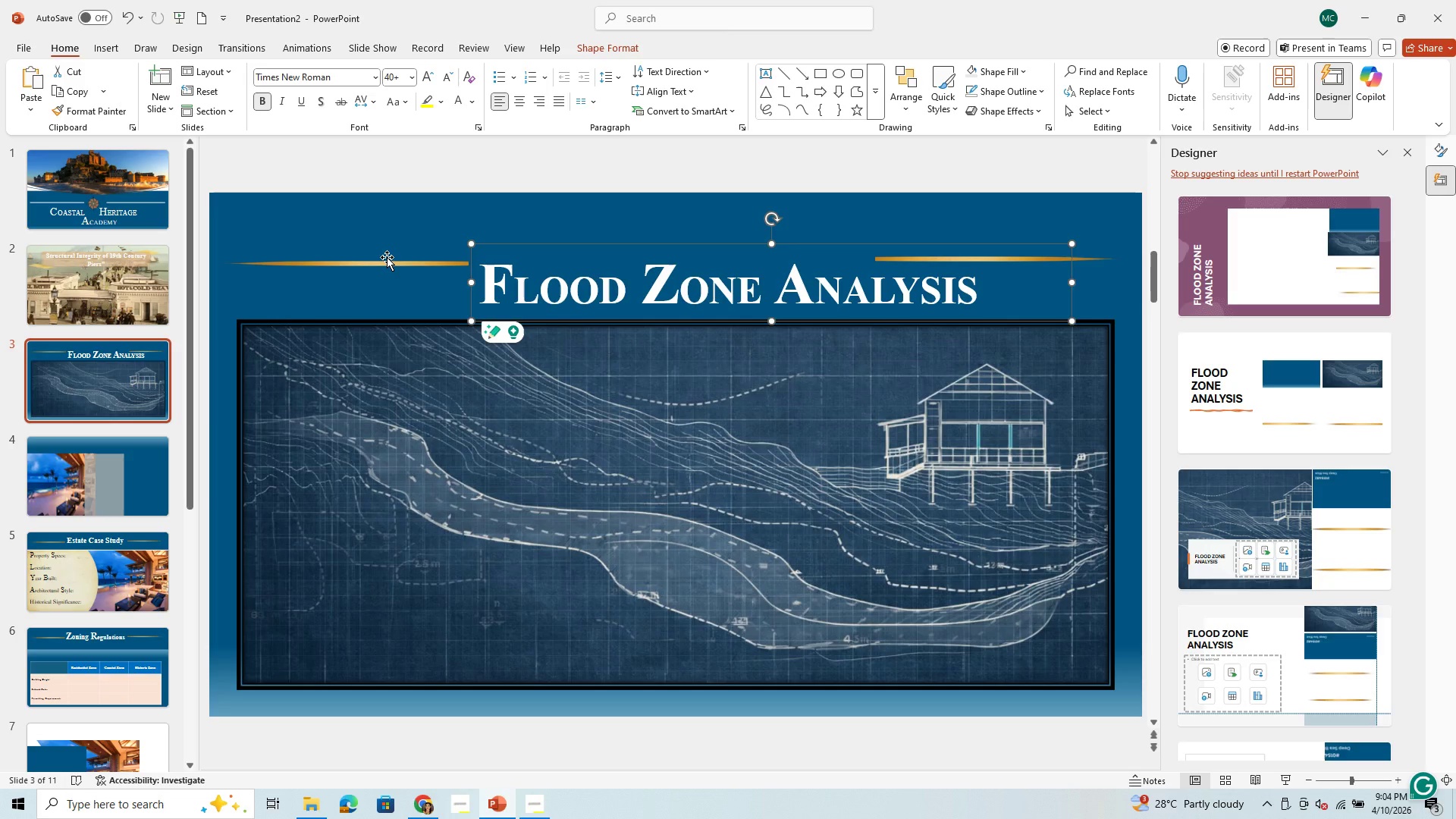 
left_click([387, 257])
 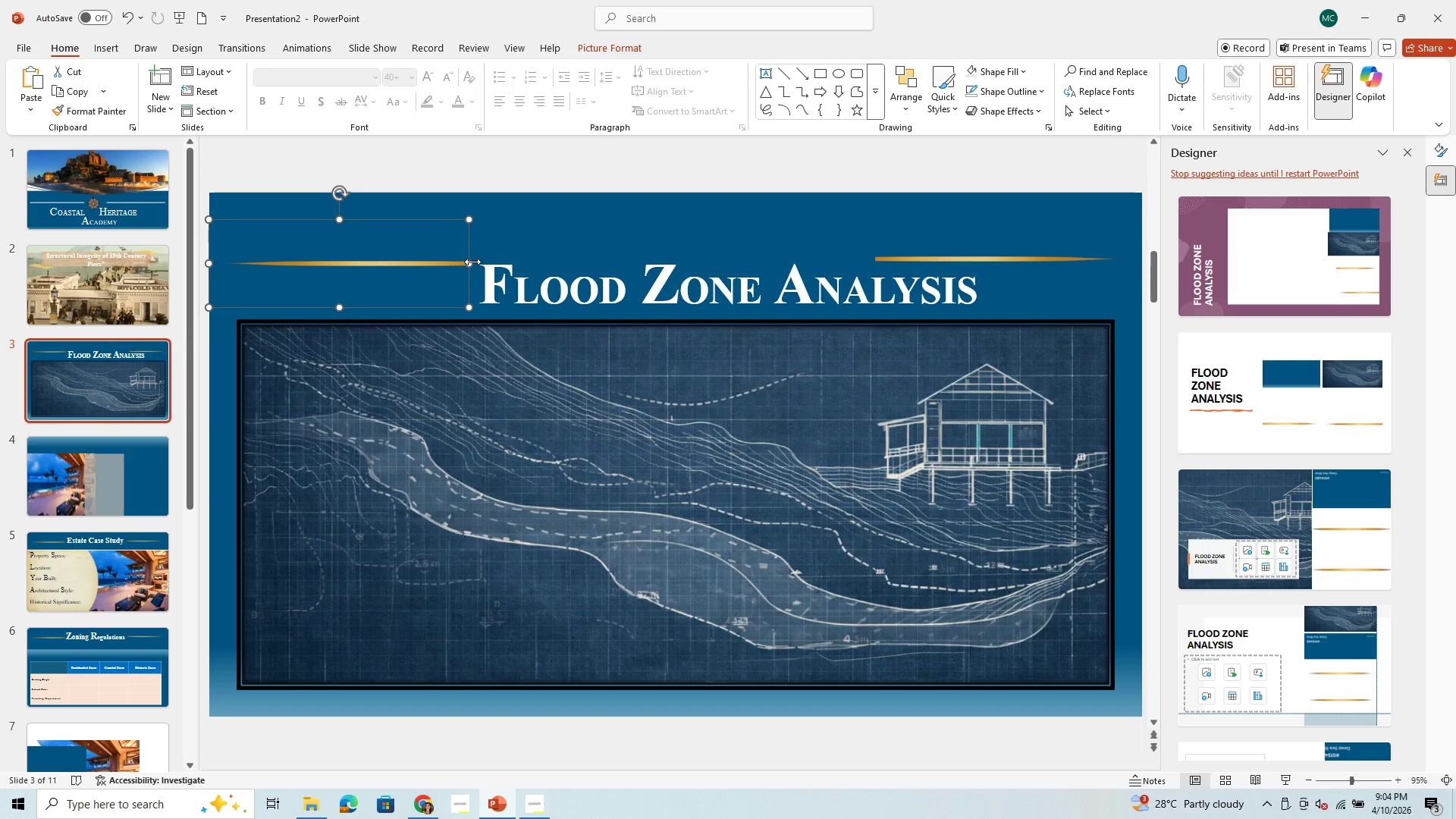 
left_click_drag(start_coordinate=[472, 262], to_coordinate=[374, 252])
 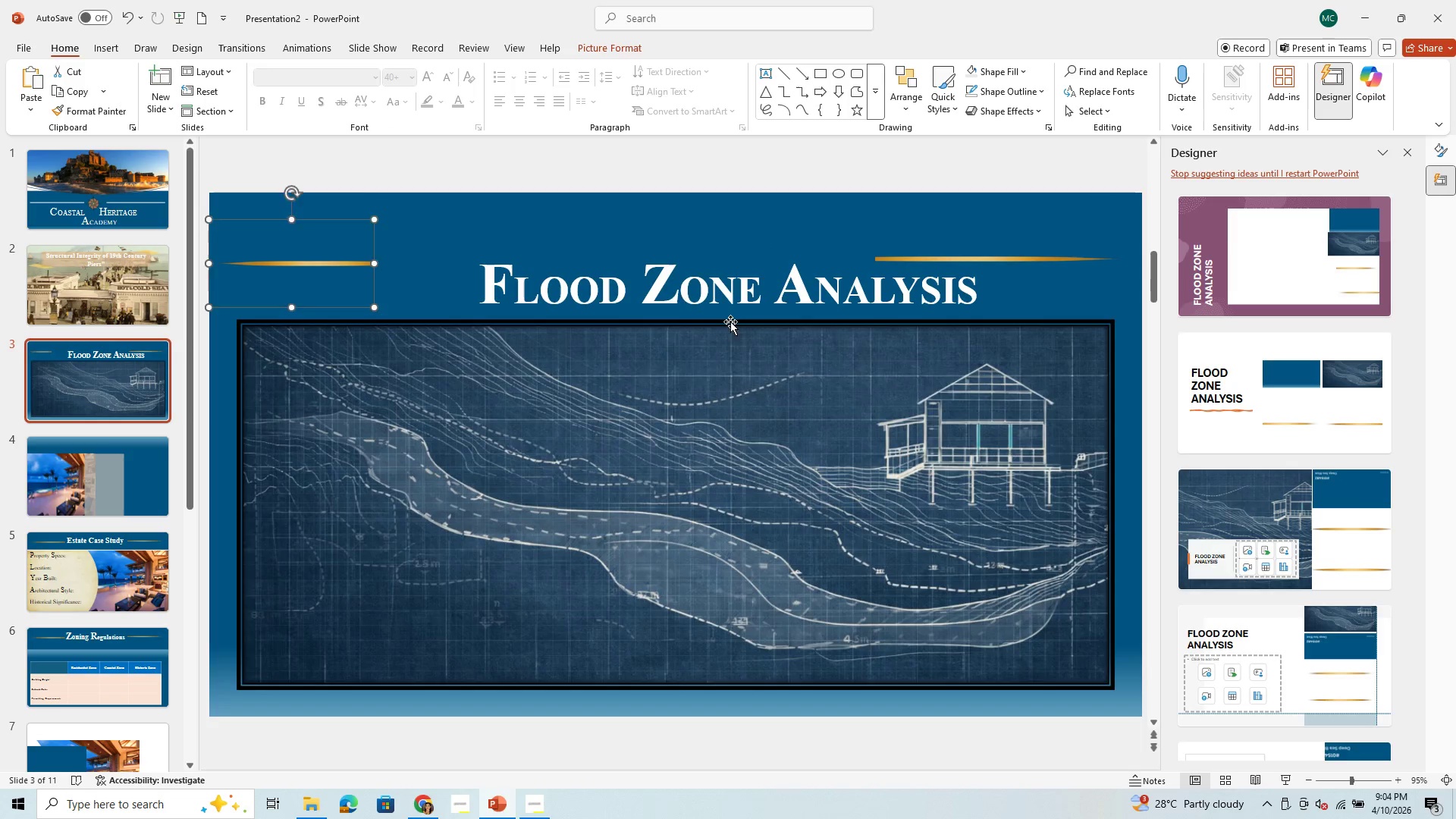 
left_click([730, 322])
 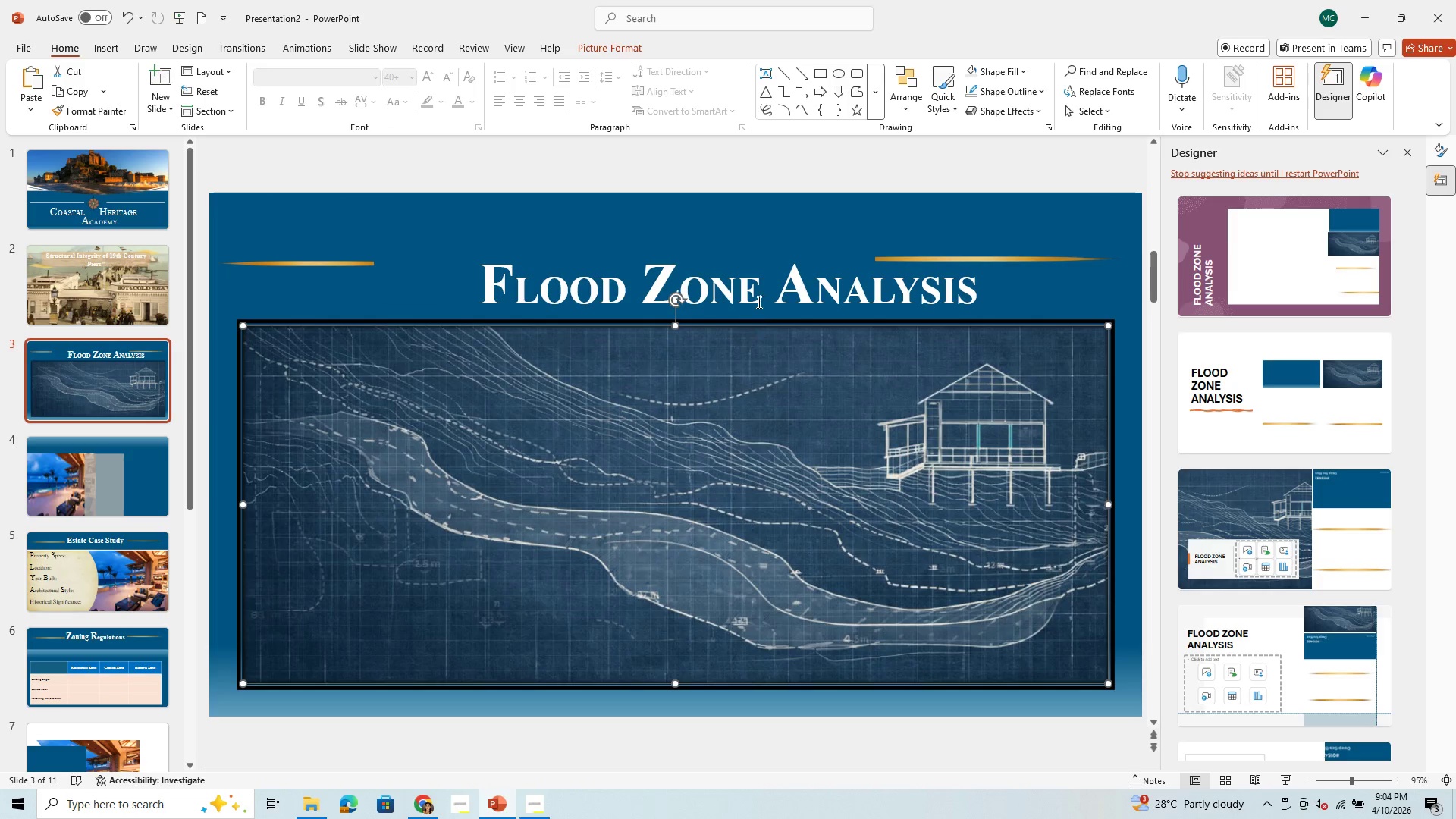 
left_click([758, 302])
 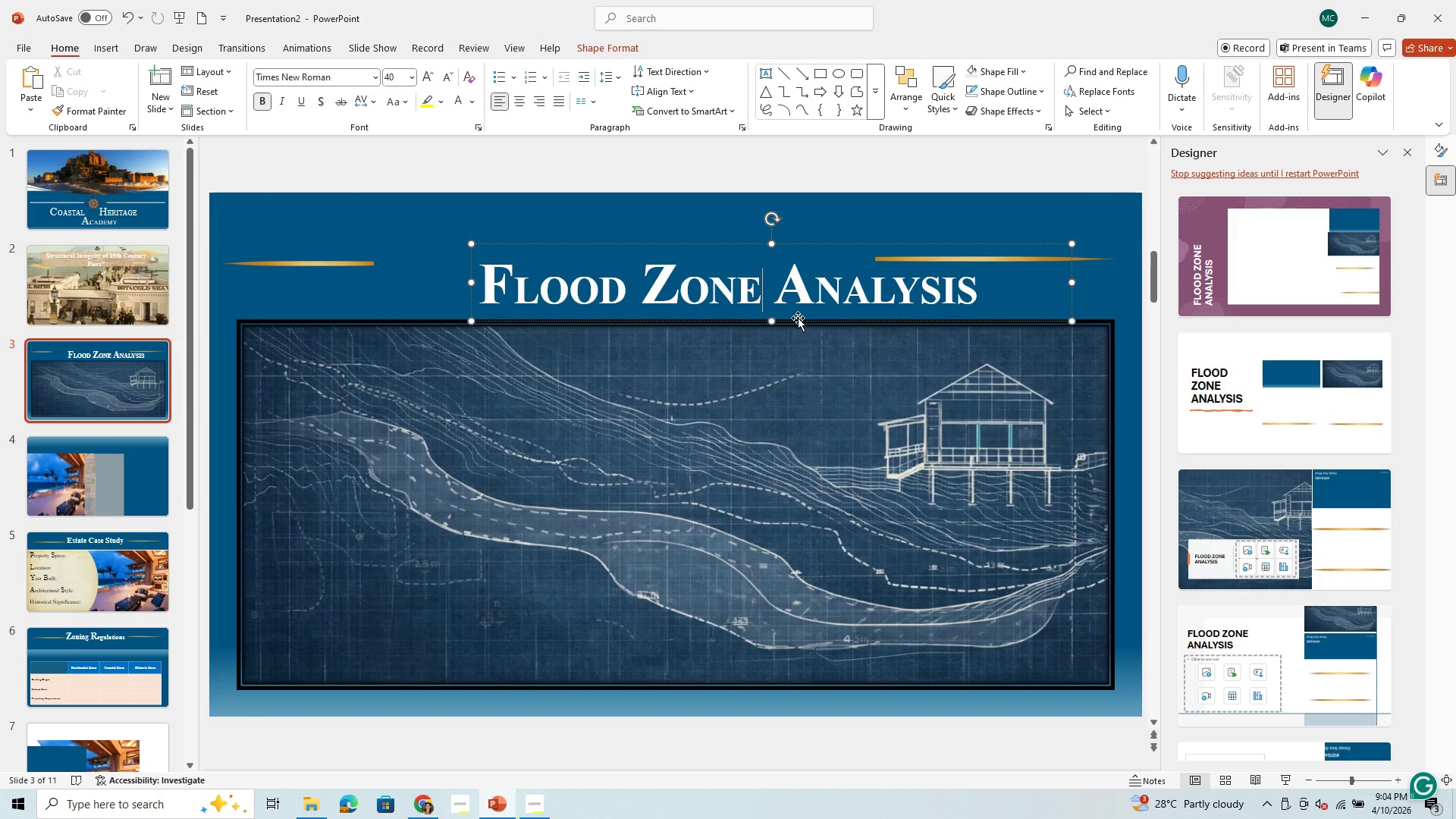 
left_click_drag(start_coordinate=[799, 317], to_coordinate=[698, 293])
 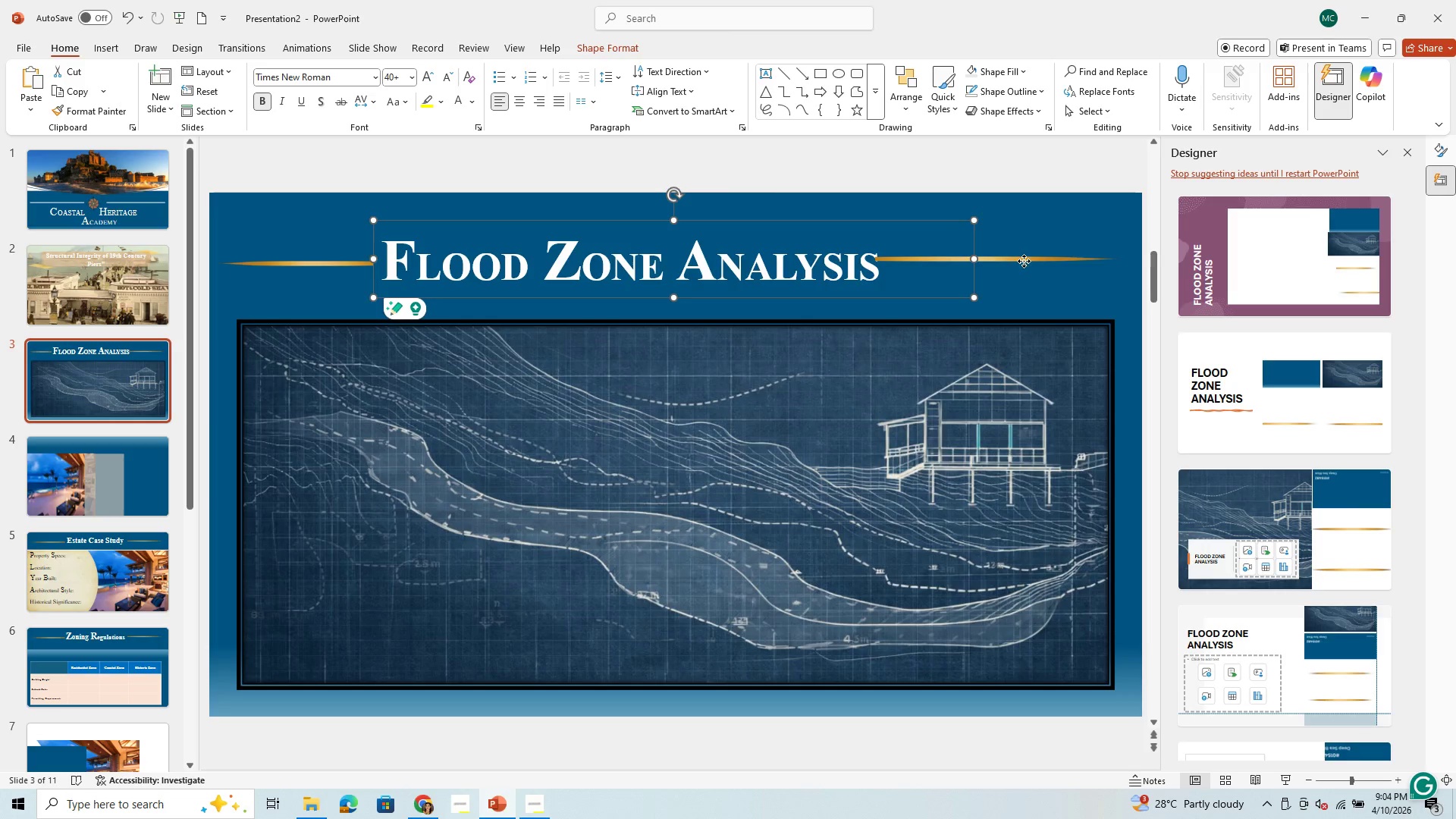 
left_click([1024, 261])
 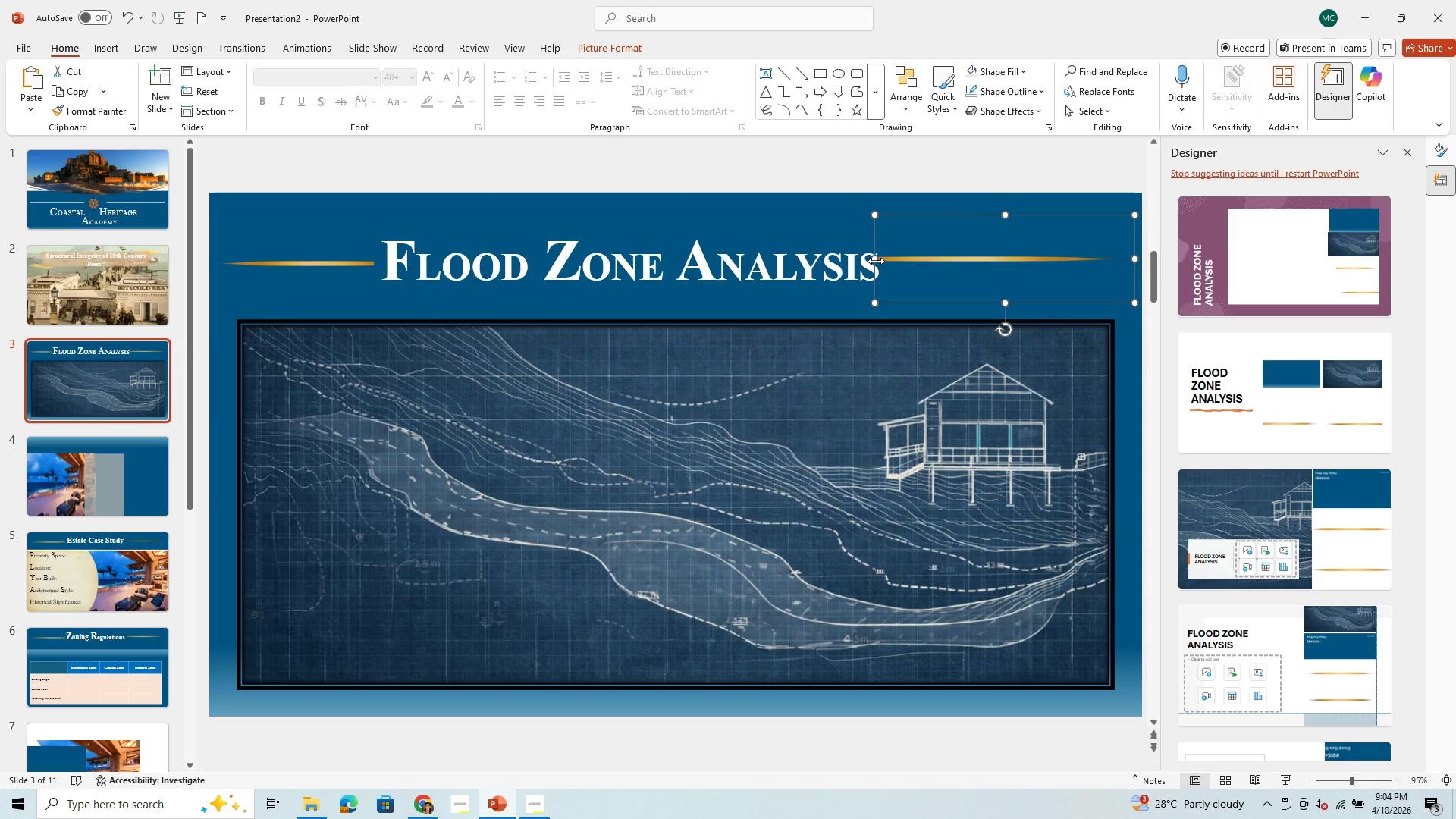 
left_click_drag(start_coordinate=[876, 261], to_coordinate=[920, 264])
 